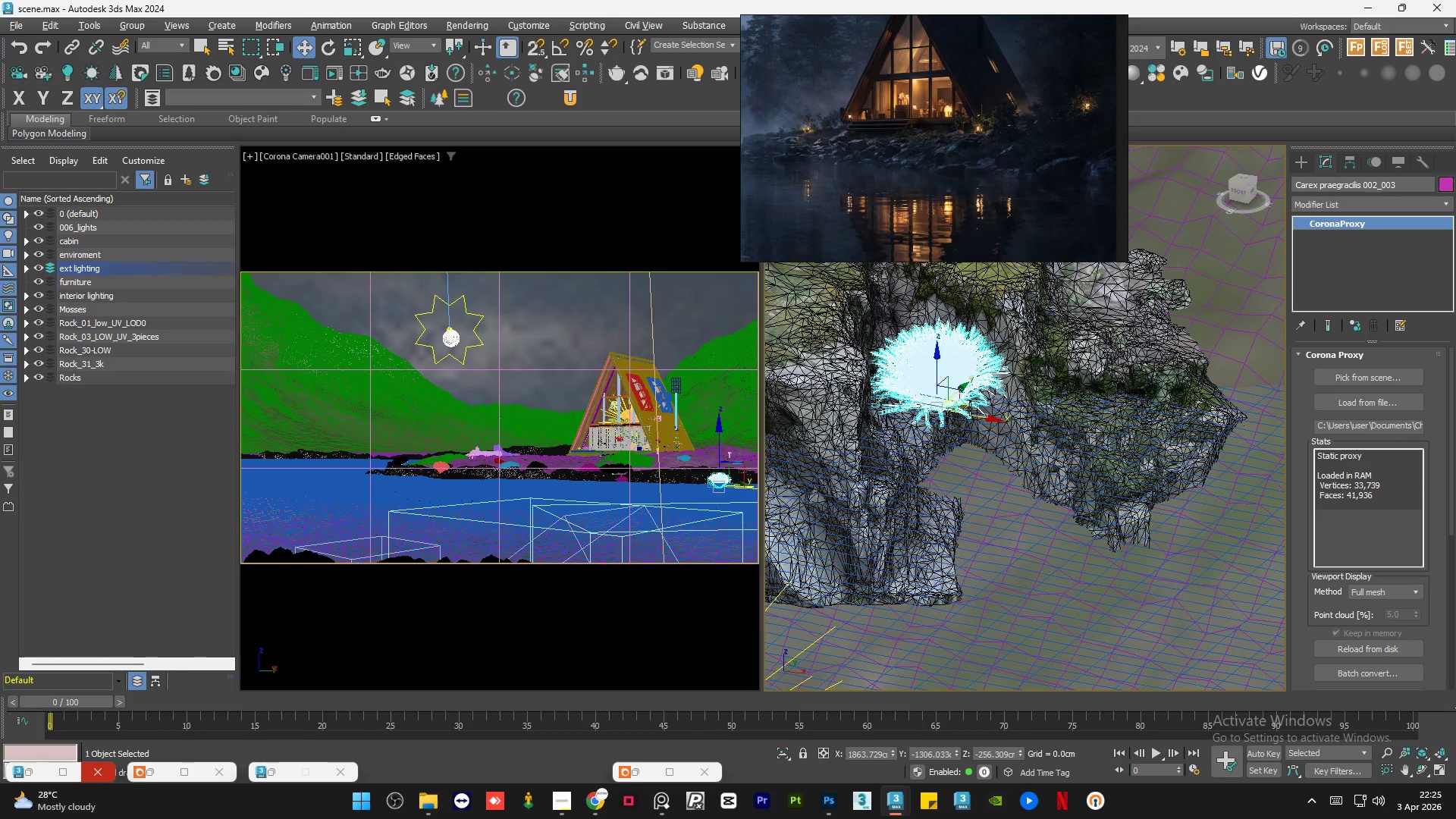 
key(Alt+AltLeft)
 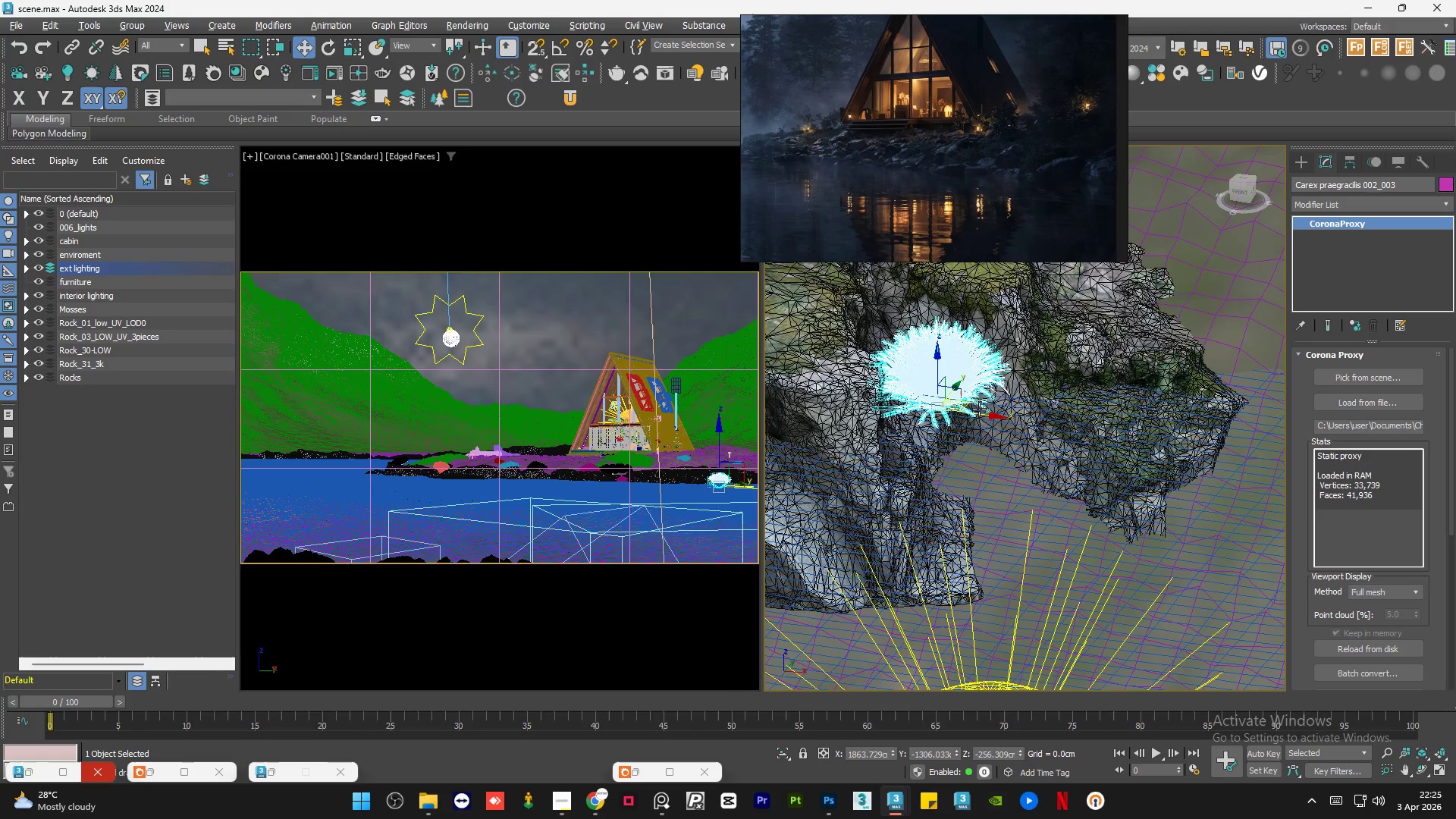 
key(Alt+AltLeft)
 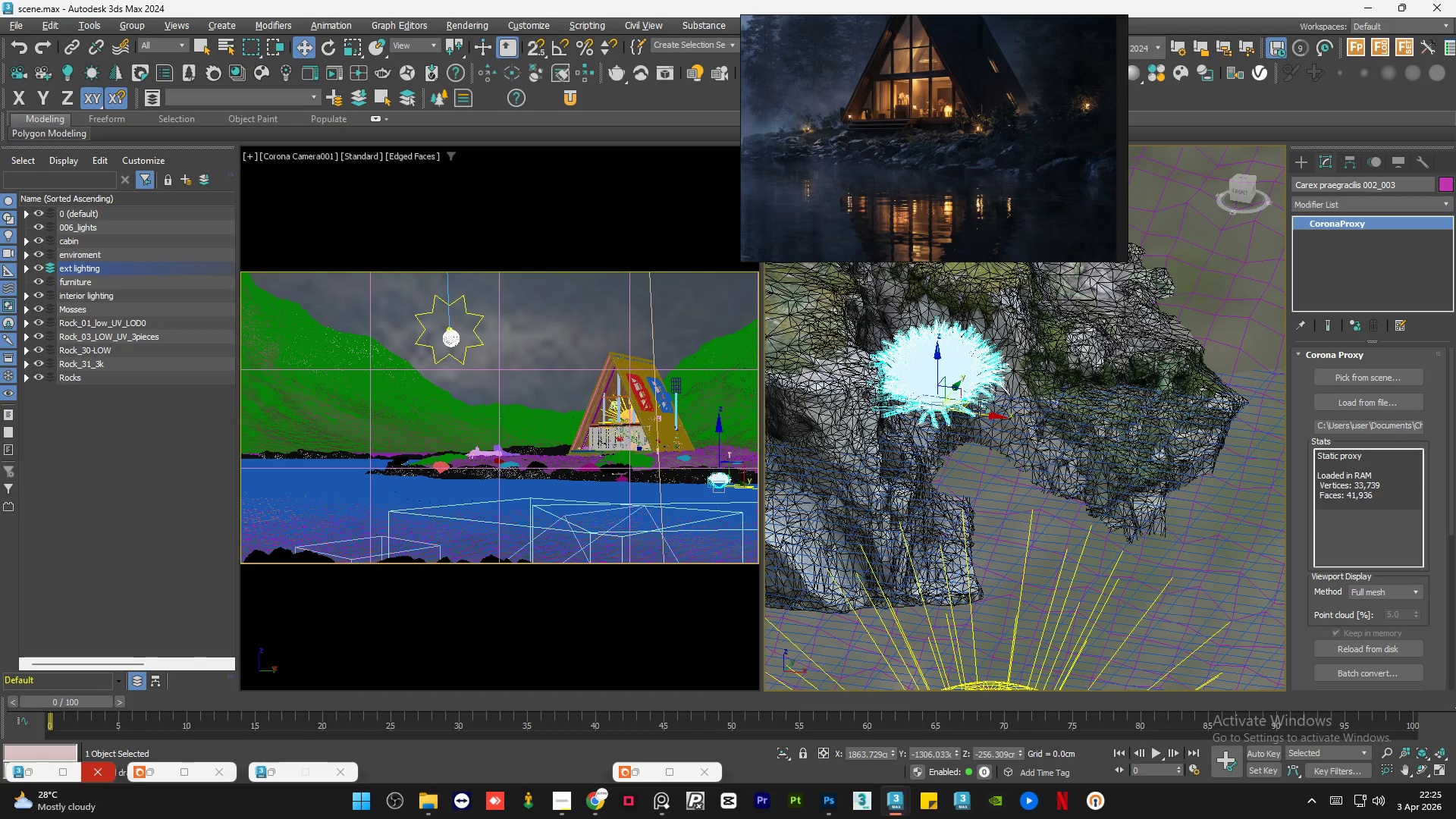 
hold_key(key=AltLeft, duration=1.05)
 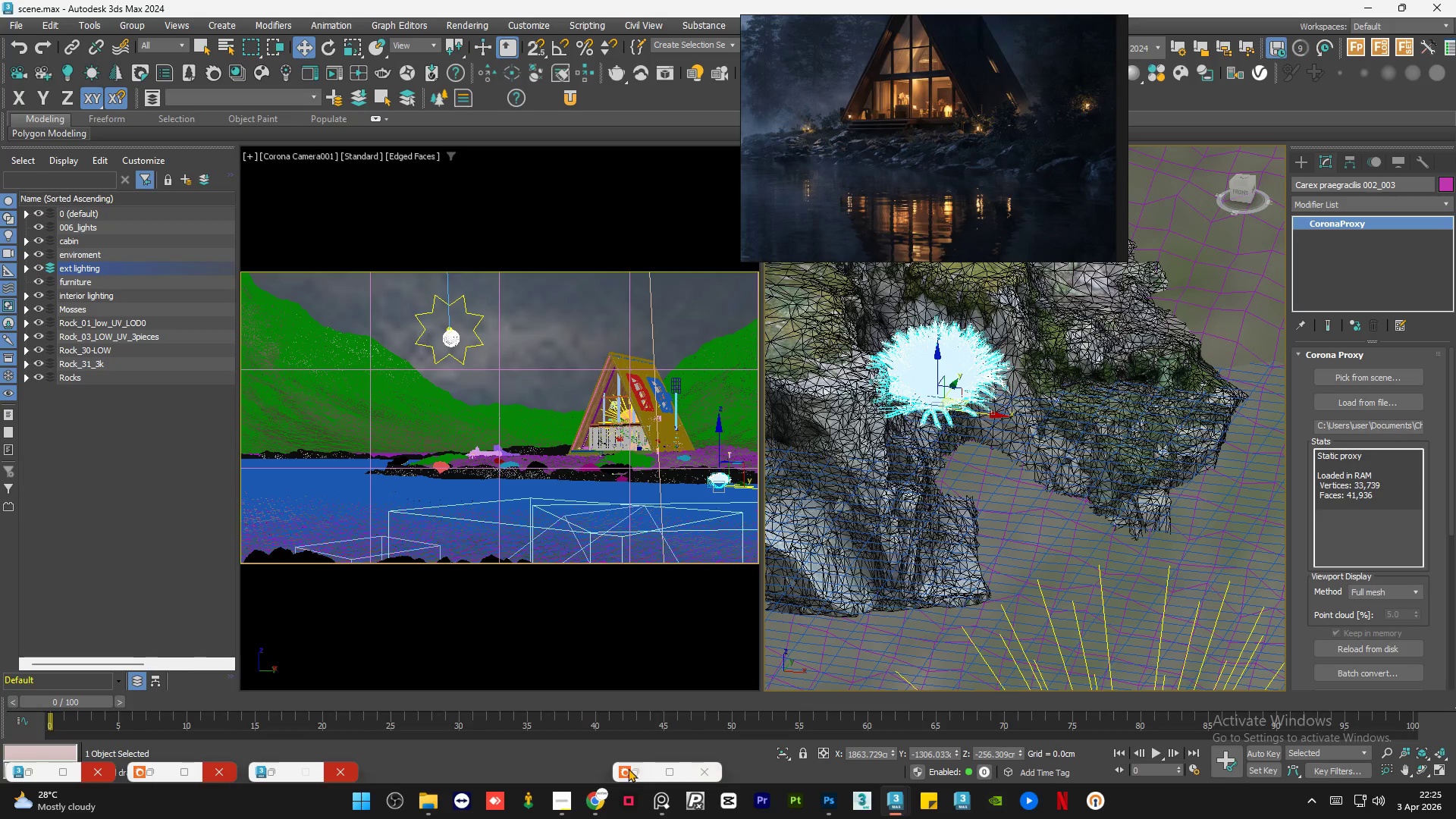 
left_click([642, 770])
 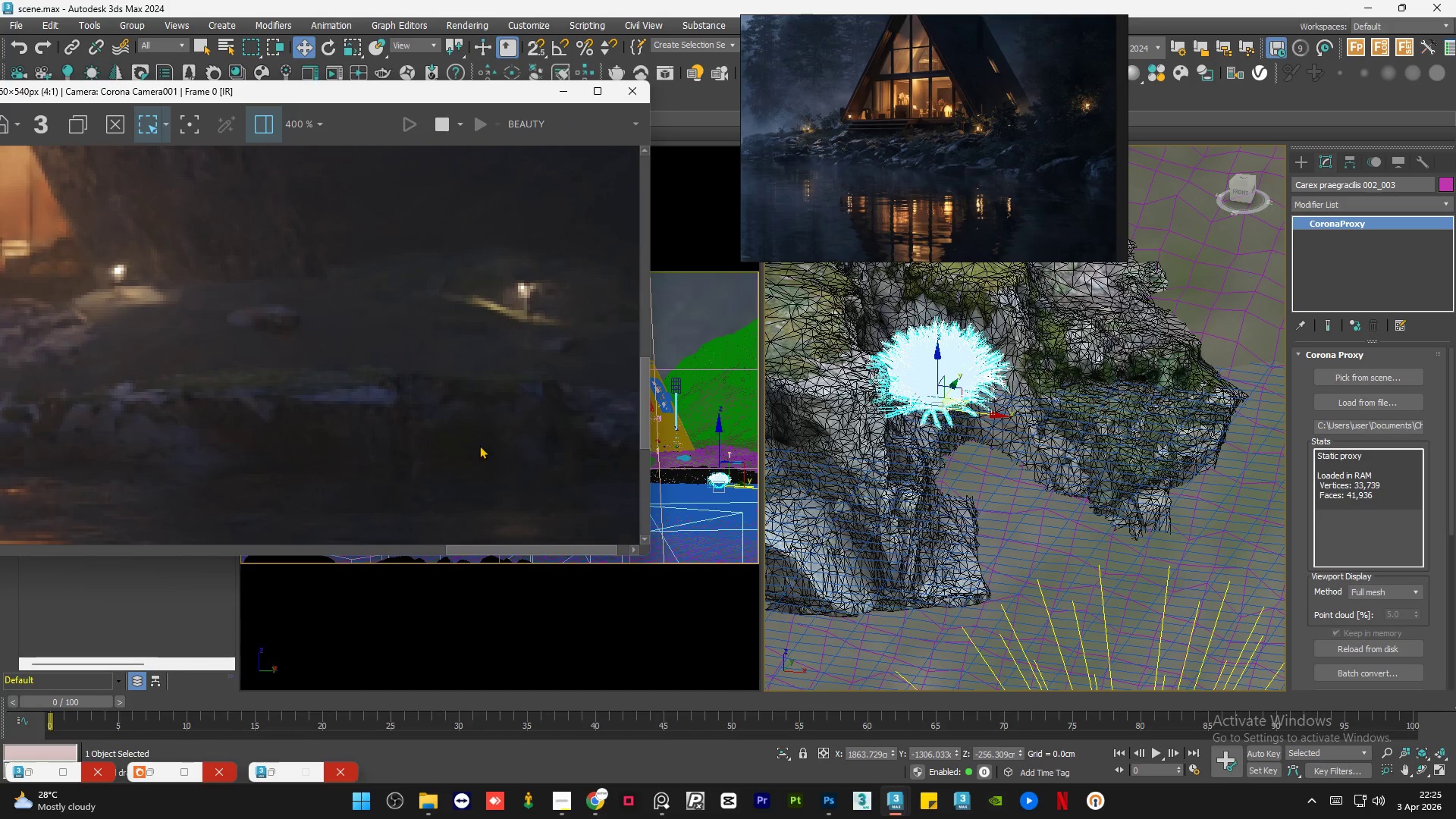 
scroll: coordinate [524, 403], scroll_direction: down, amount: 2.0
 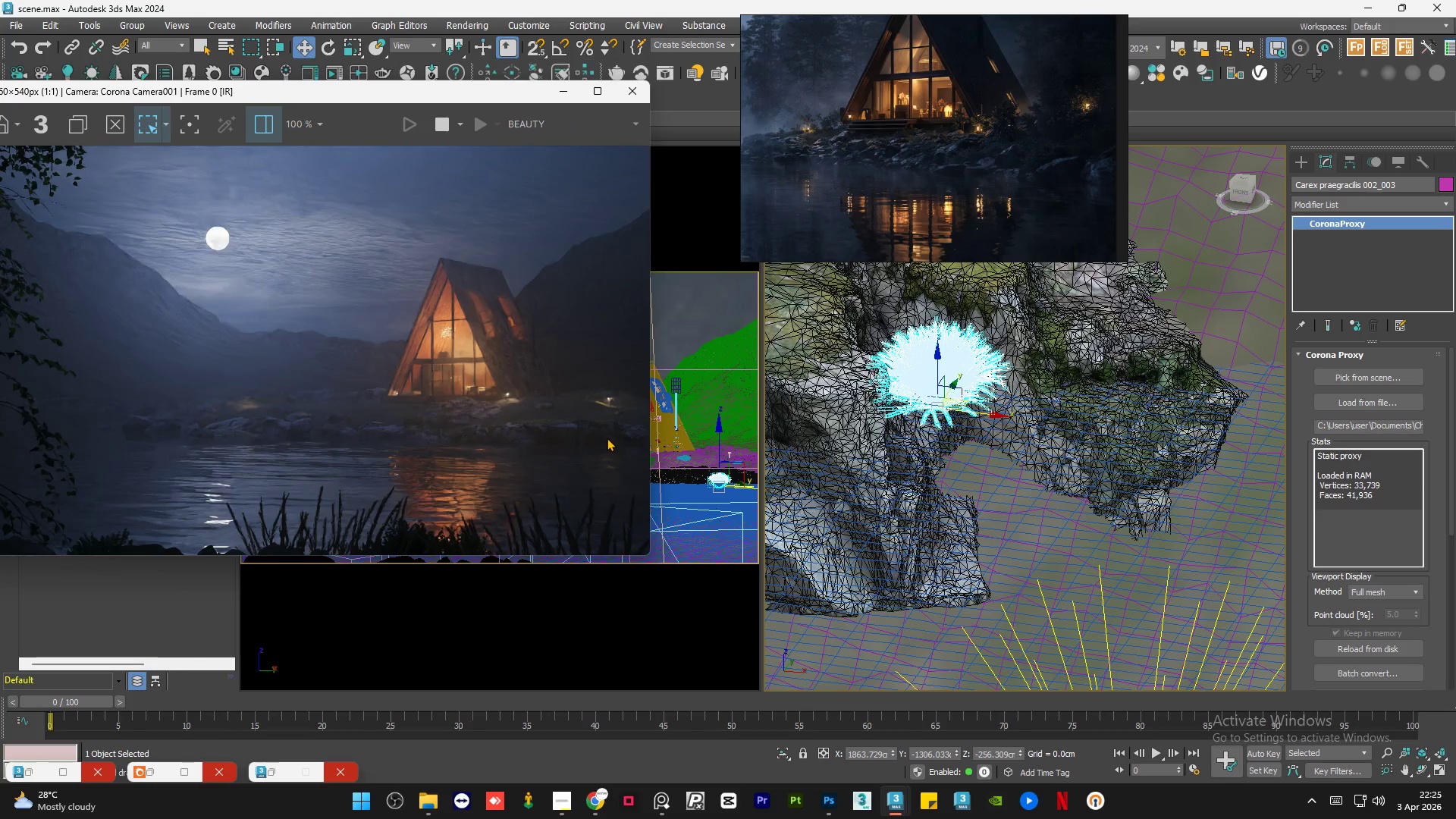 
scroll: coordinate [606, 441], scroll_direction: up, amount: 3.0
 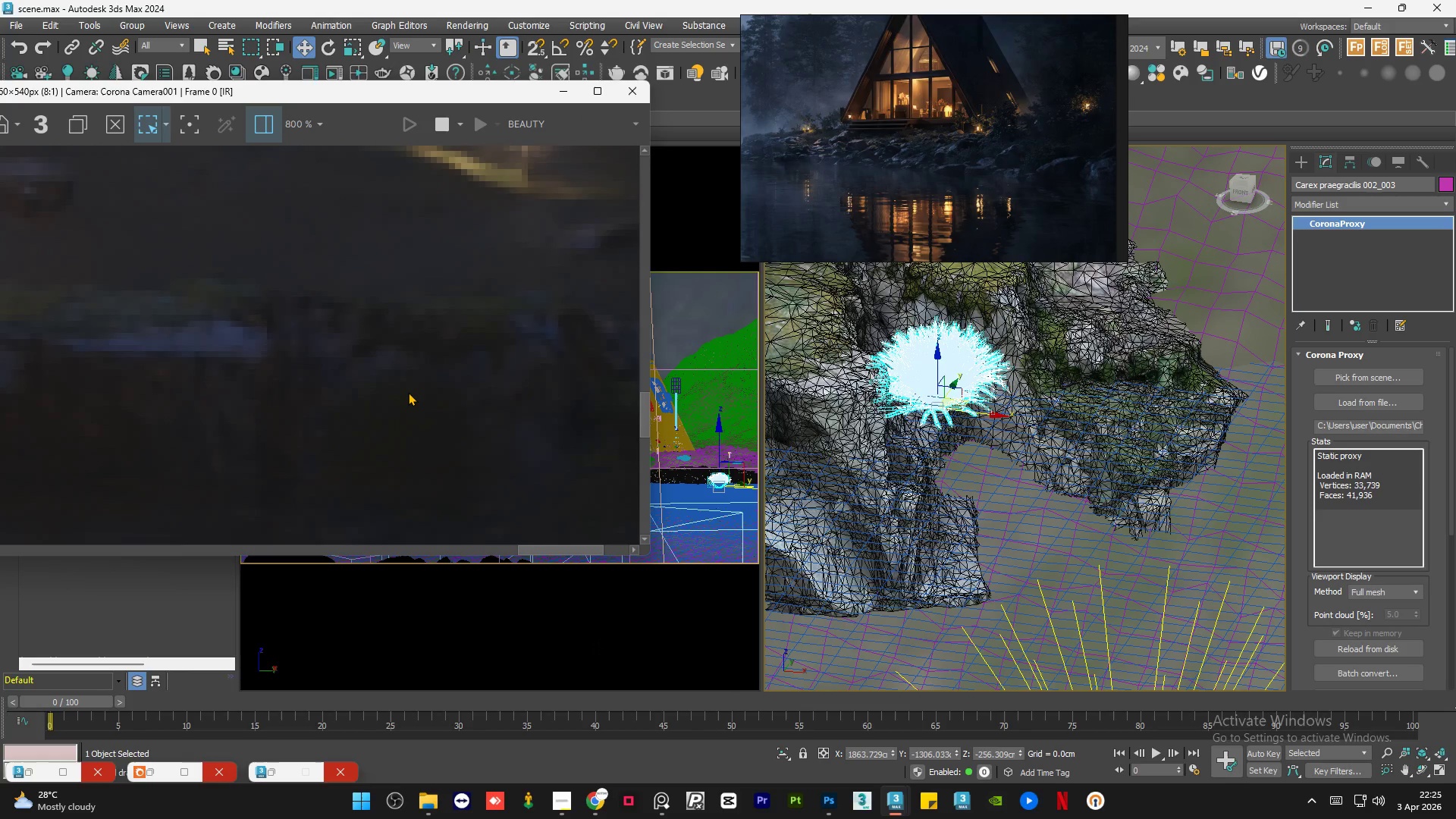 
scroll: coordinate [408, 392], scroll_direction: down, amount: 1.0
 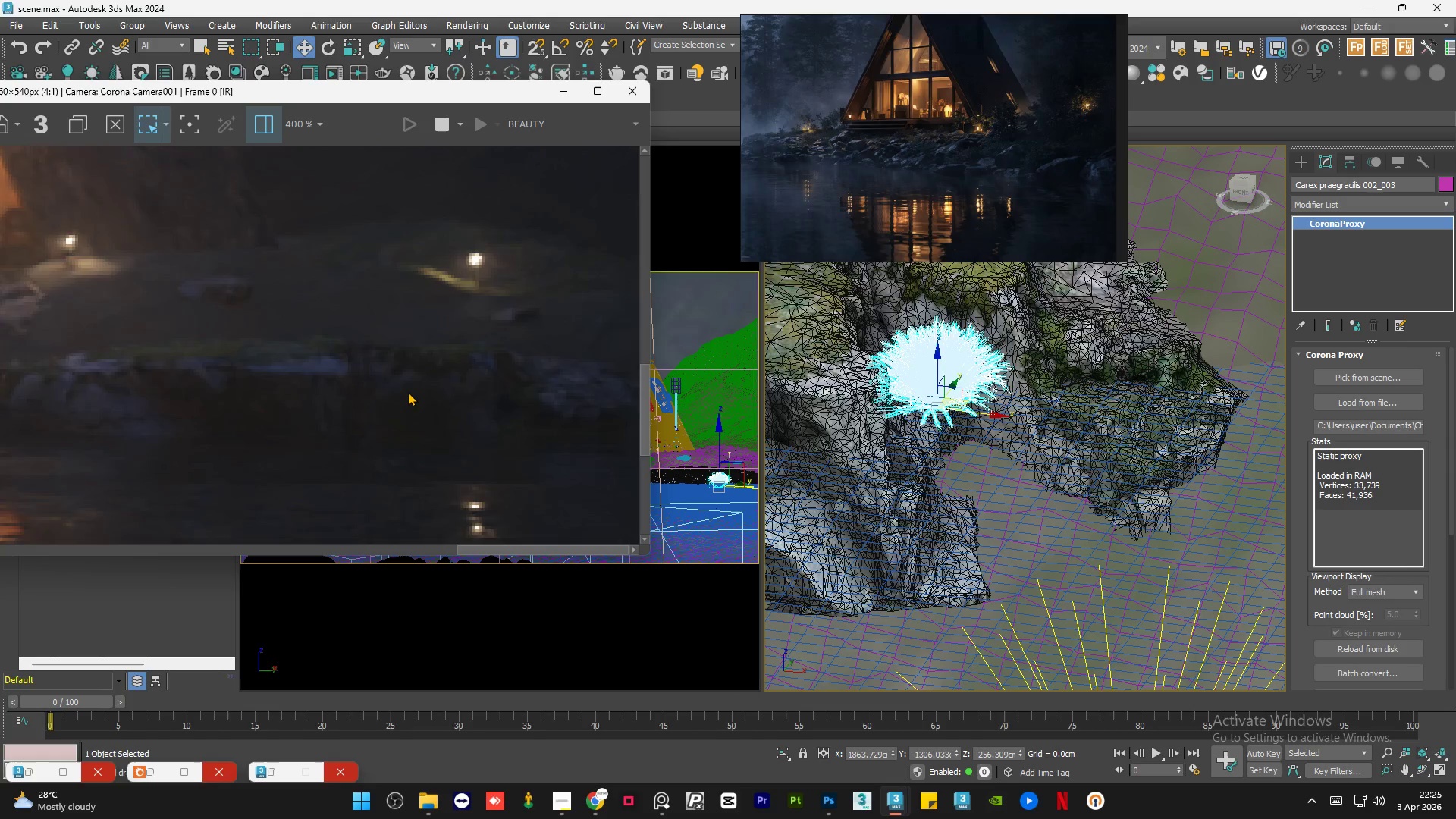 
scroll: coordinate [408, 392], scroll_direction: up, amount: 1.0
 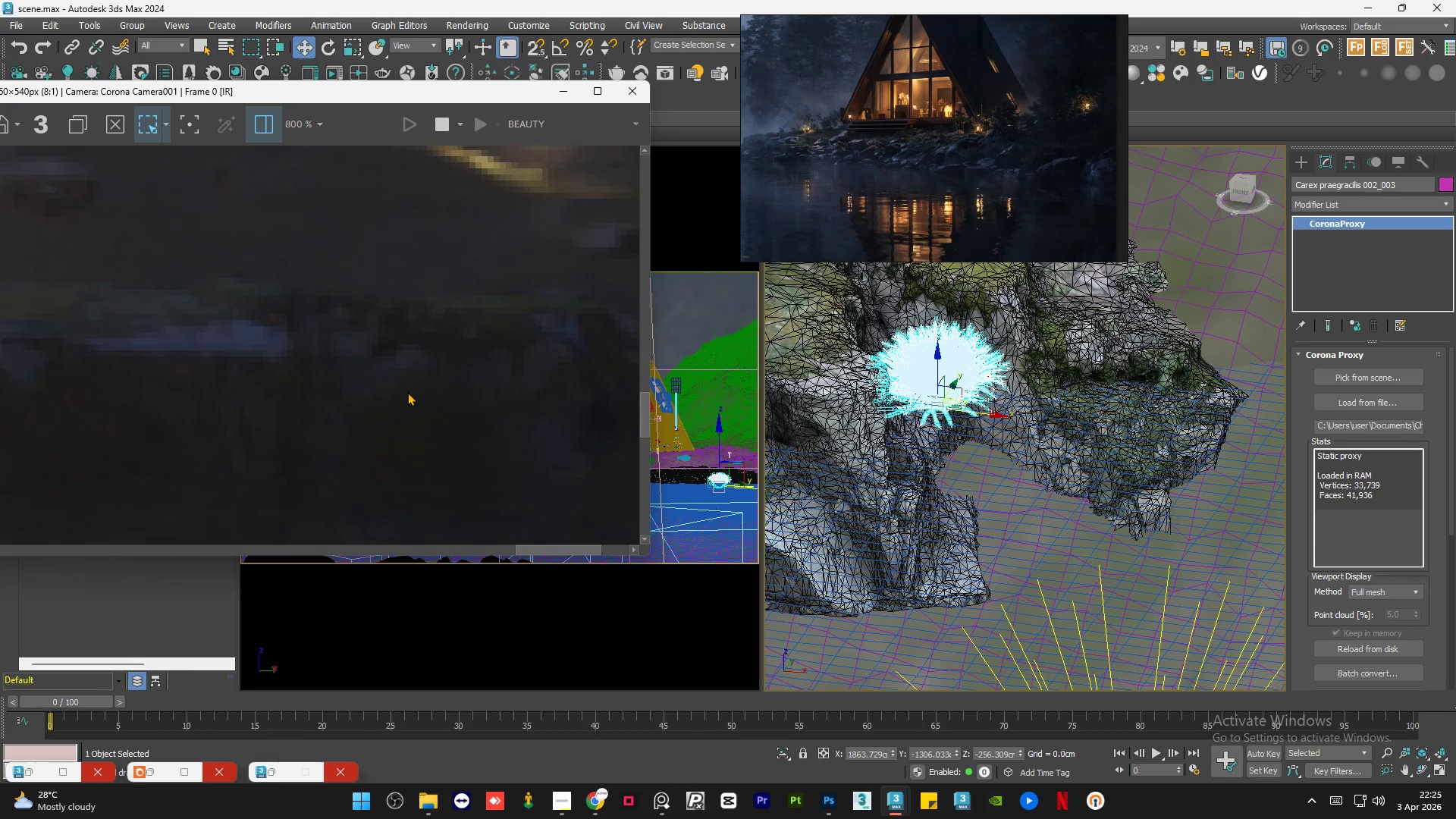 
scroll: coordinate [407, 392], scroll_direction: down, amount: 1.0
 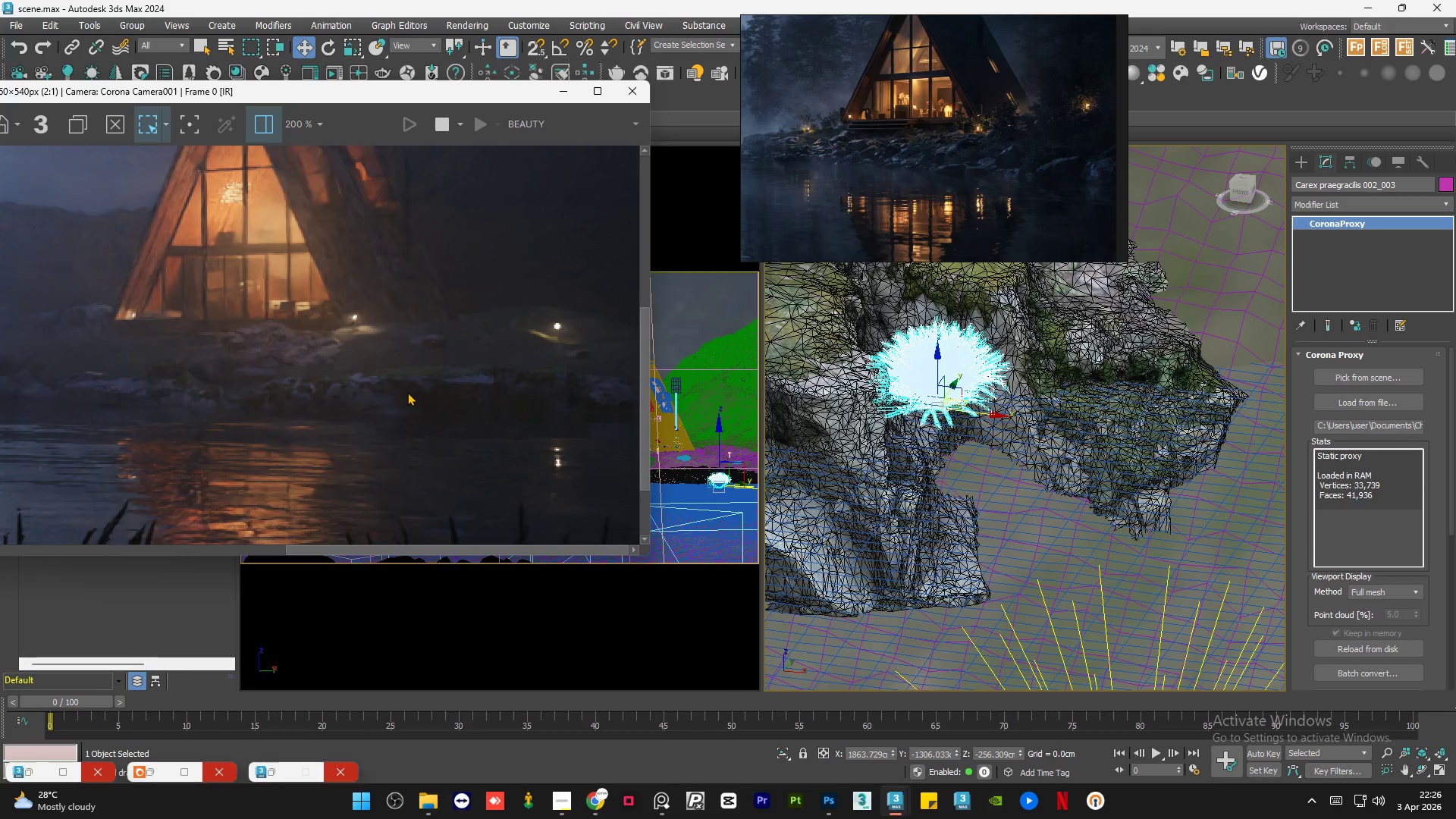 
scroll: coordinate [265, 390], scroll_direction: up, amount: 2.0
 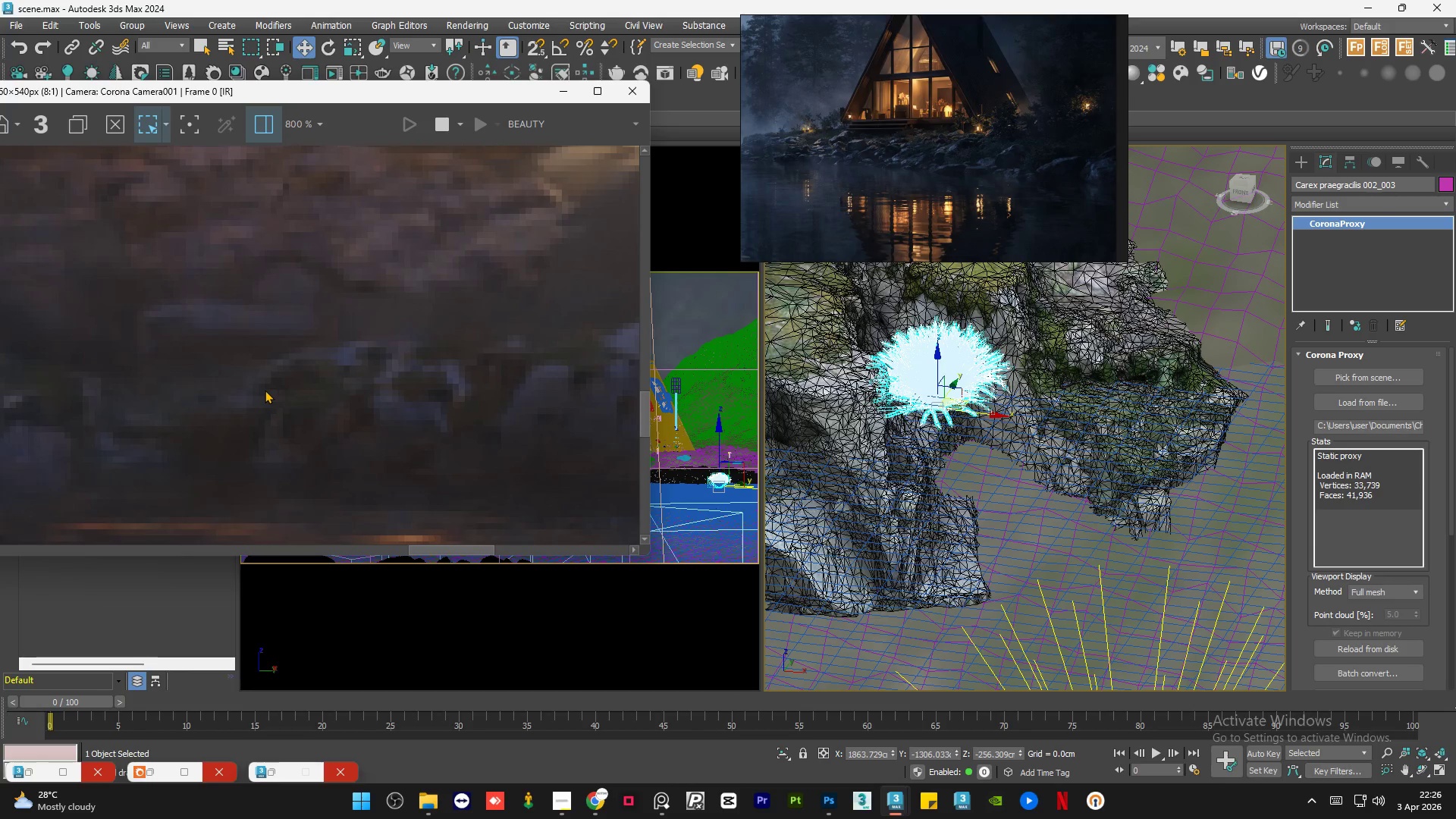 
scroll: coordinate [265, 390], scroll_direction: down, amount: 2.0
 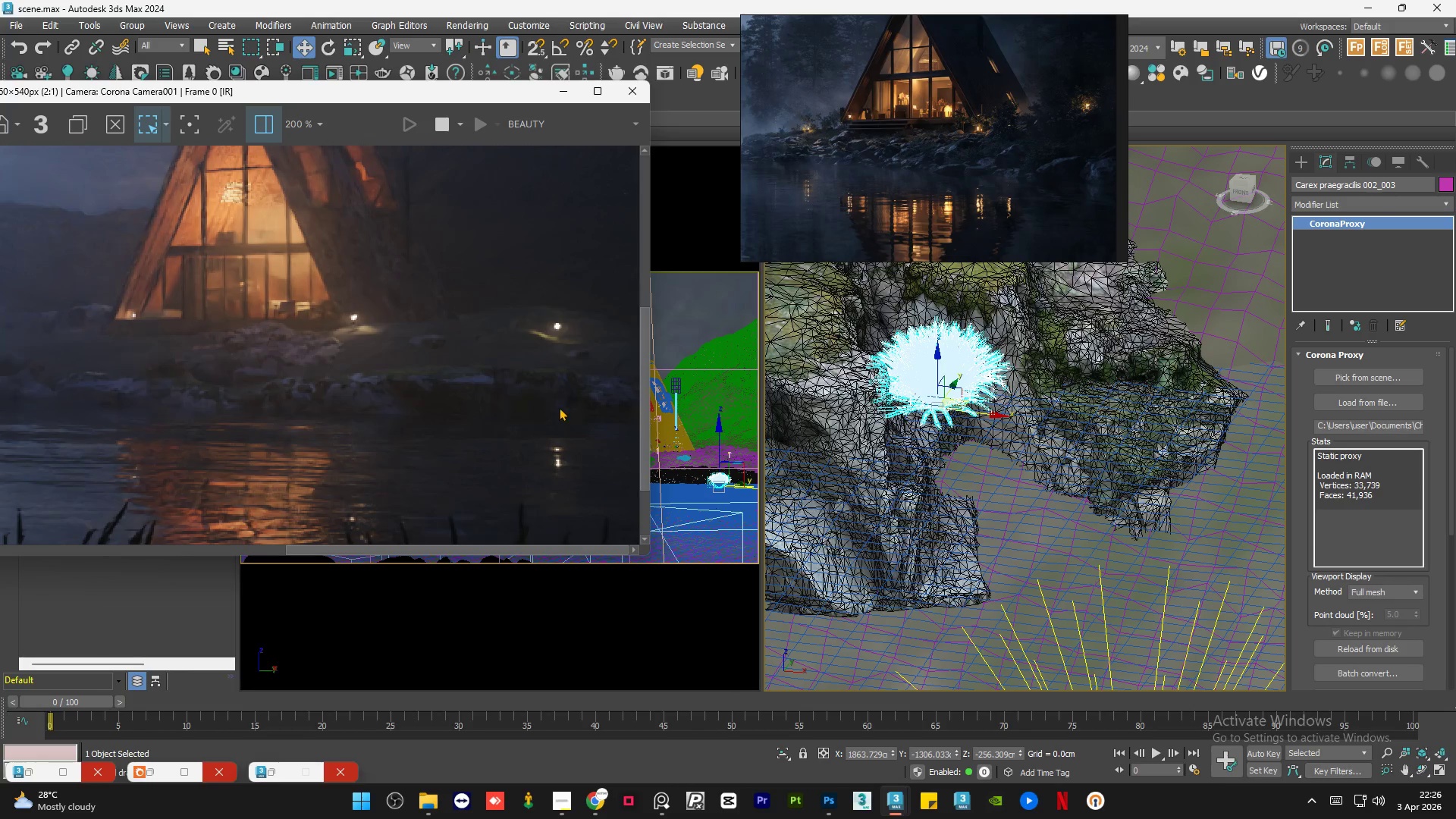 
scroll: coordinate [554, 403], scroll_direction: up, amount: 2.0
 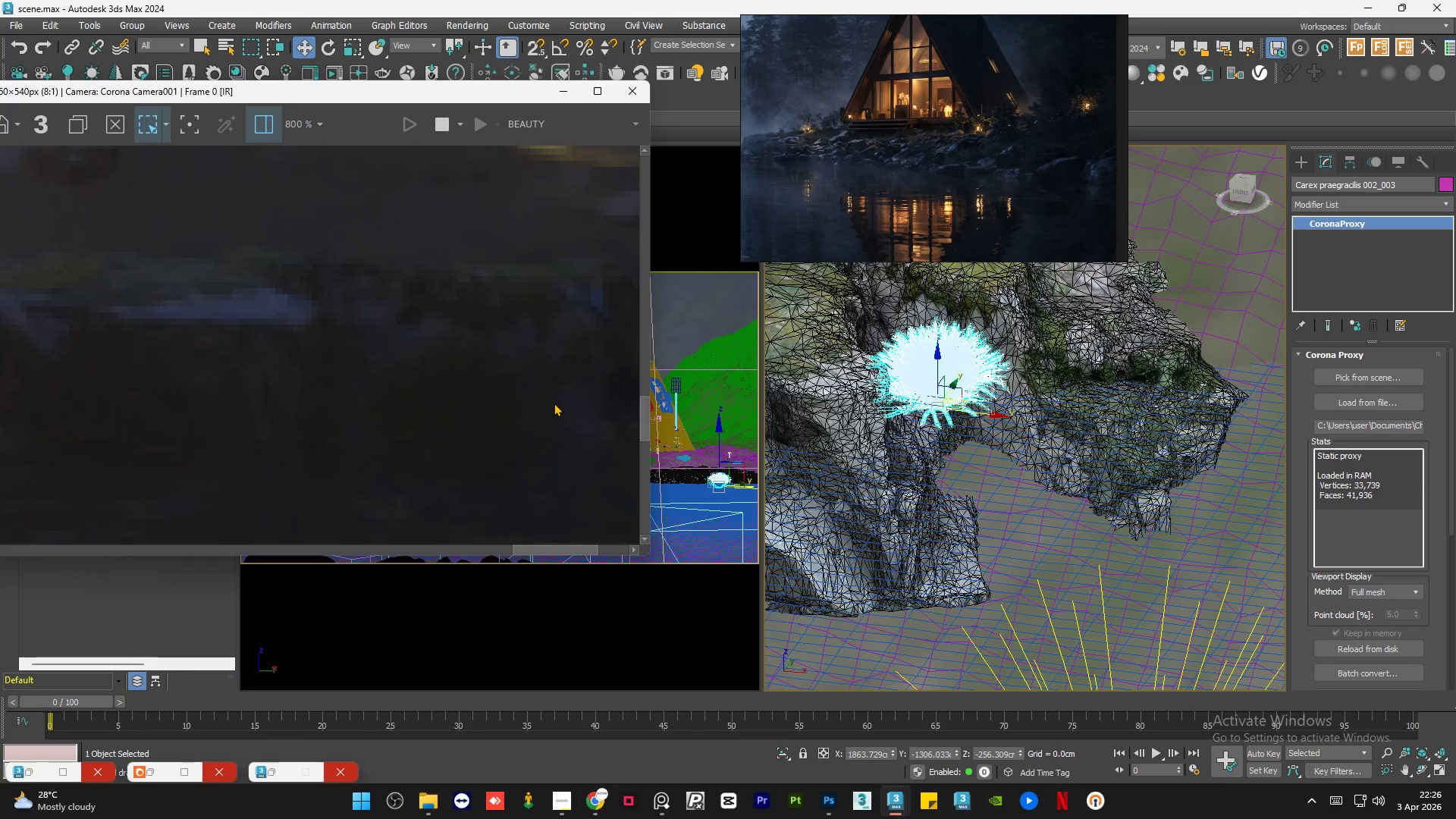 
scroll: coordinate [554, 403], scroll_direction: down, amount: 2.0
 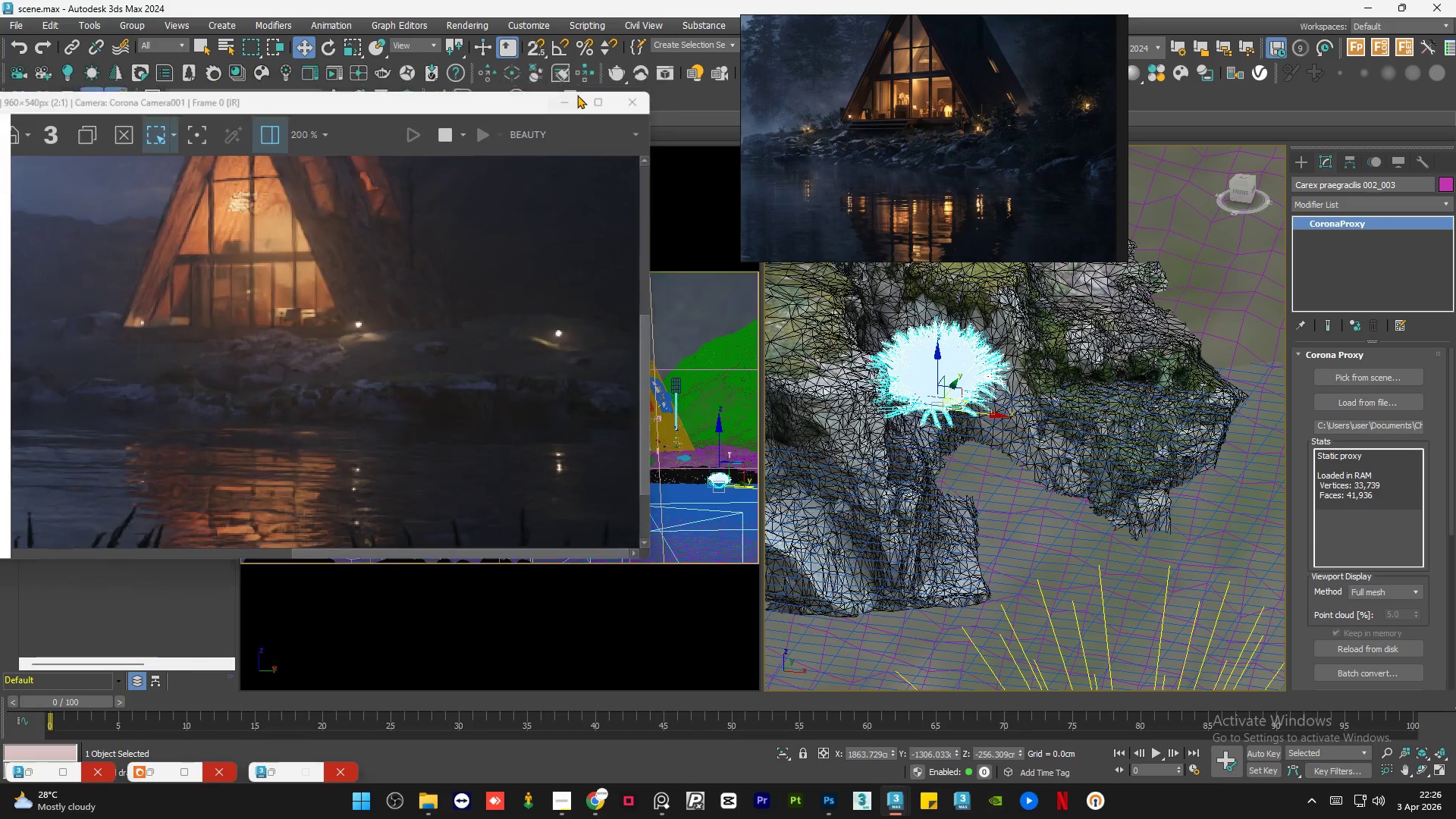 
hold_key(key=AltLeft, duration=1.17)
 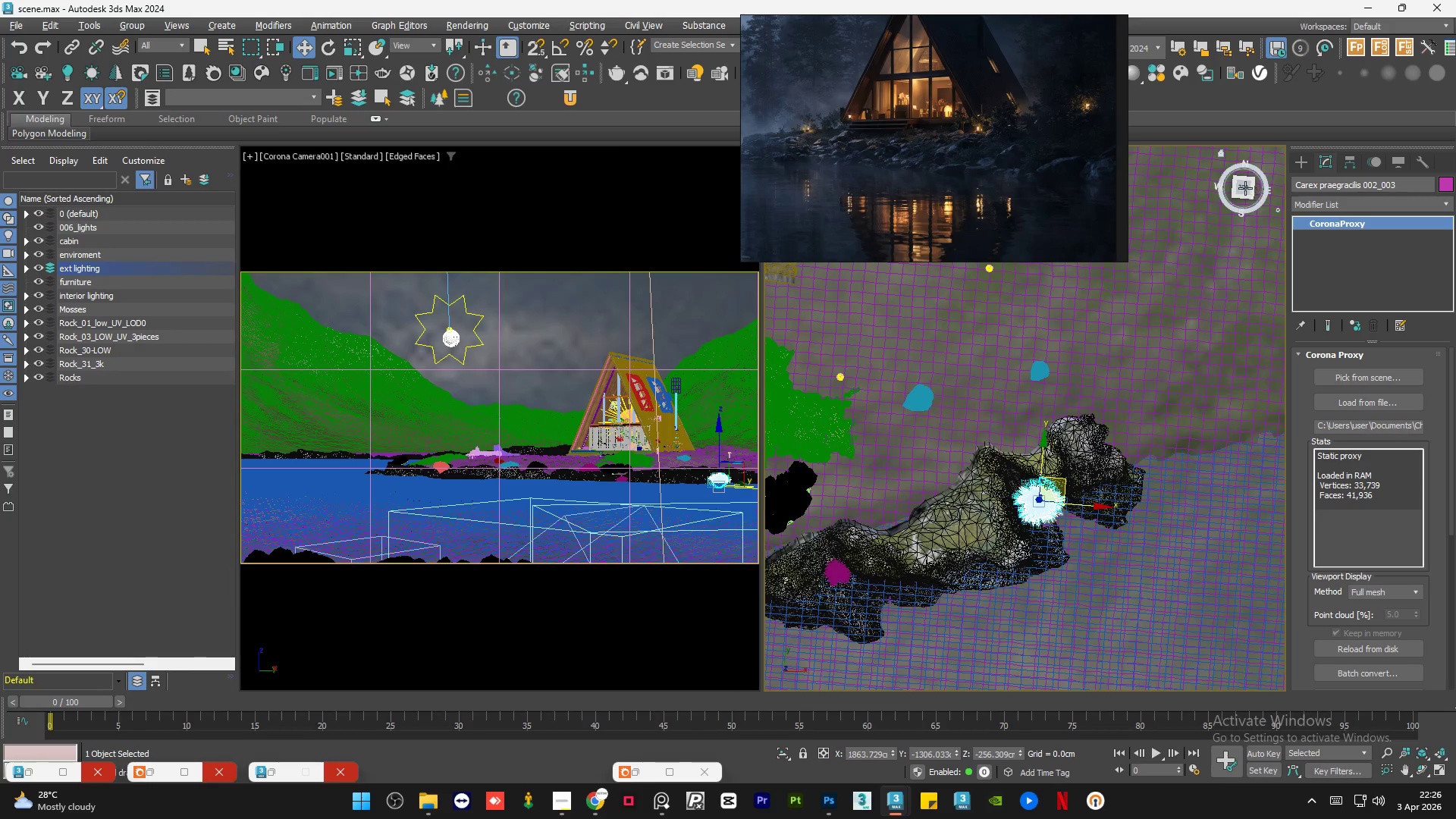 
scroll: coordinate [1094, 573], scroll_direction: down, amount: 4.0
 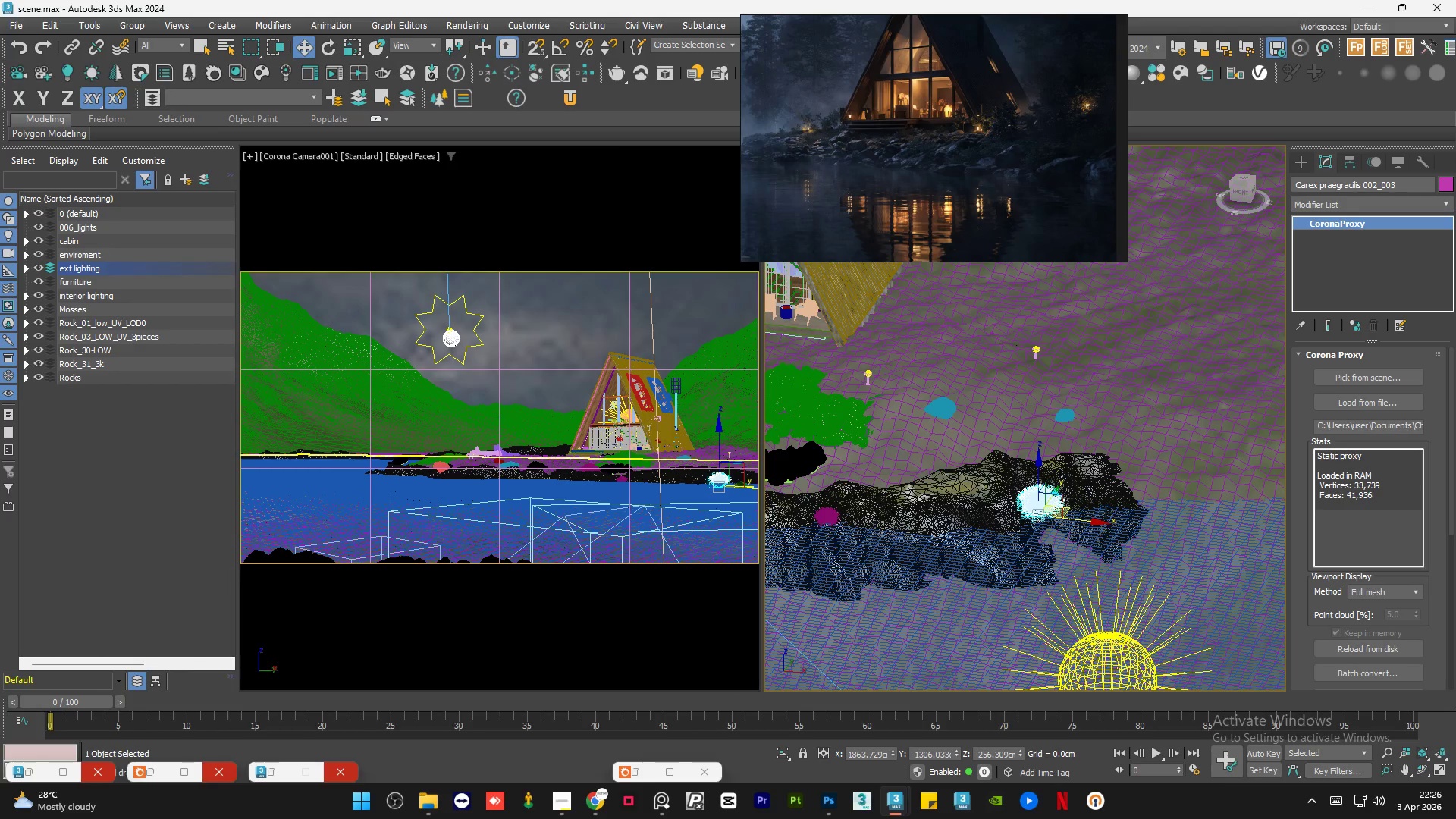 
left_click([1244, 187])
 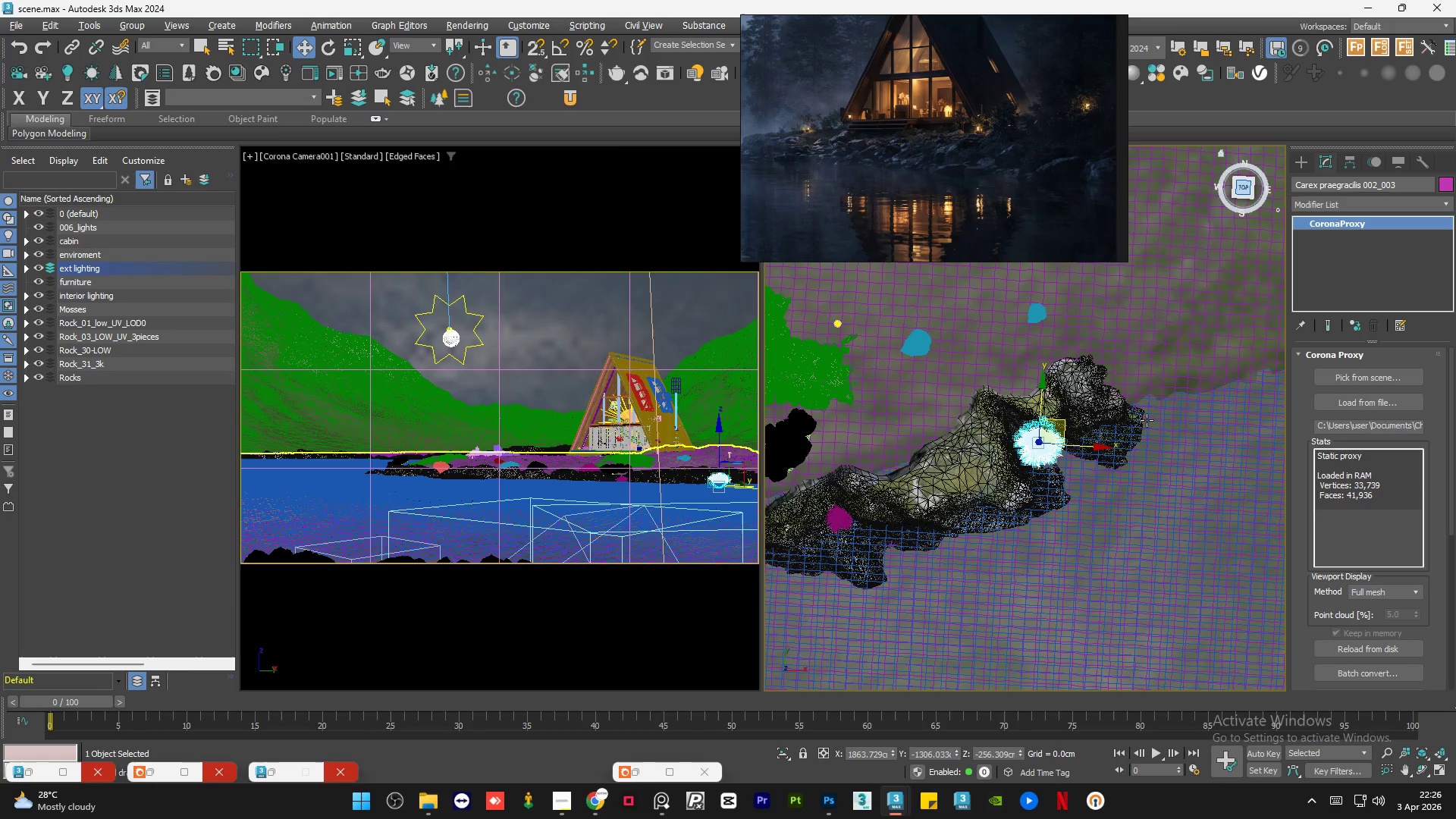 
scroll: coordinate [1100, 494], scroll_direction: down, amount: 6.0
 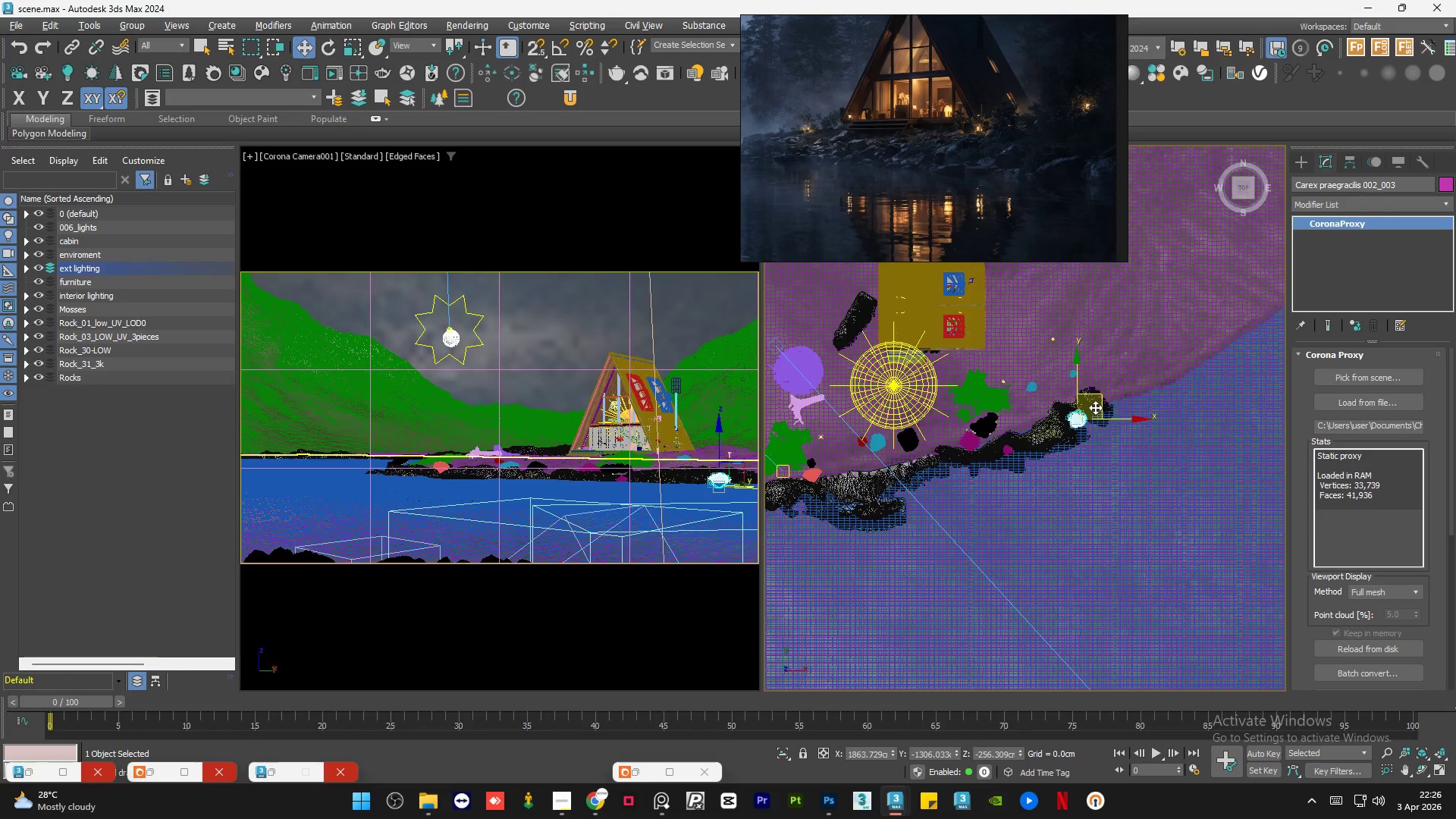 
scroll: coordinate [1093, 399], scroll_direction: up, amount: 2.0
 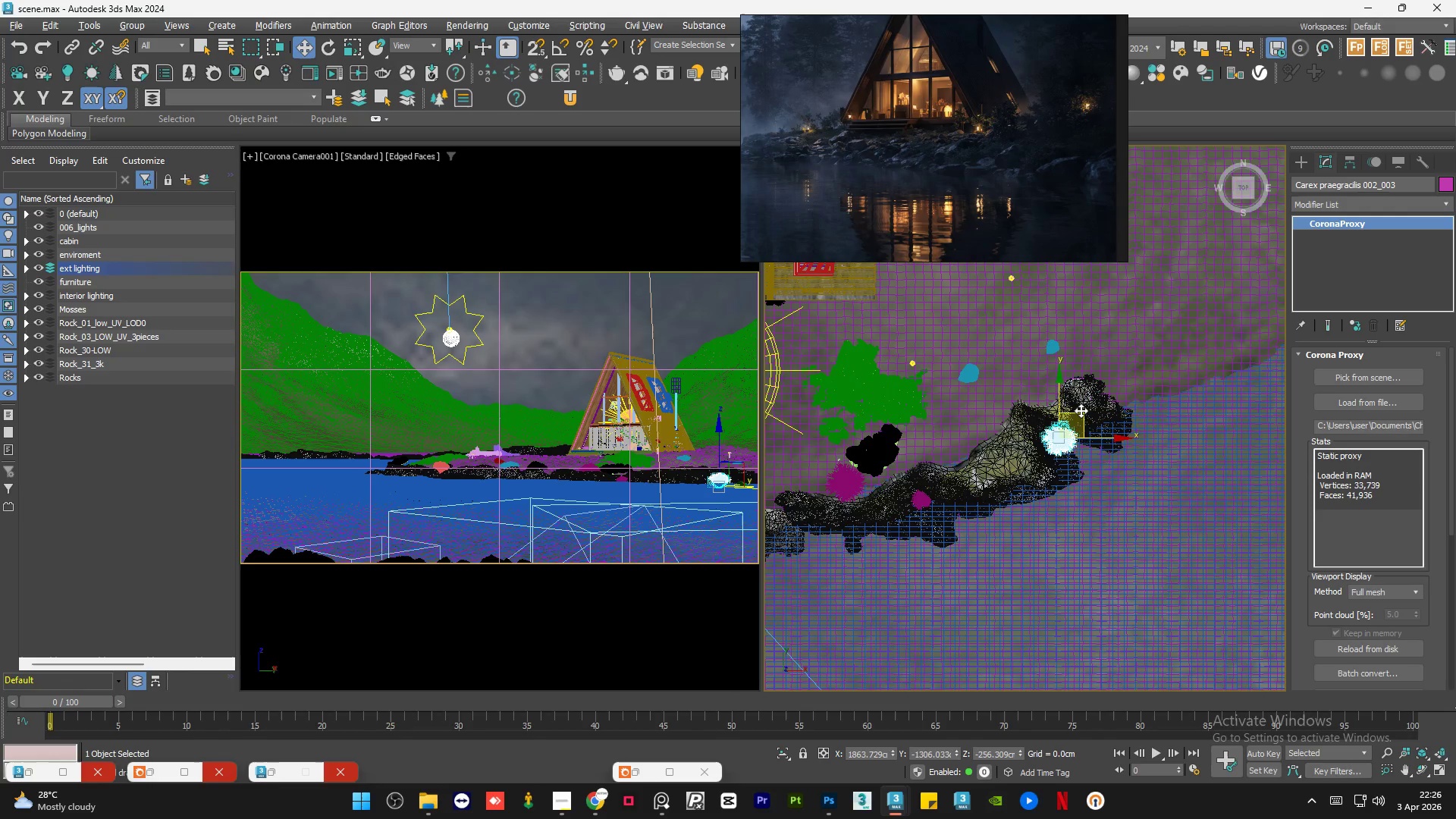 
left_click_drag(start_coordinate=[1081, 412], to_coordinate=[1043, 345])
 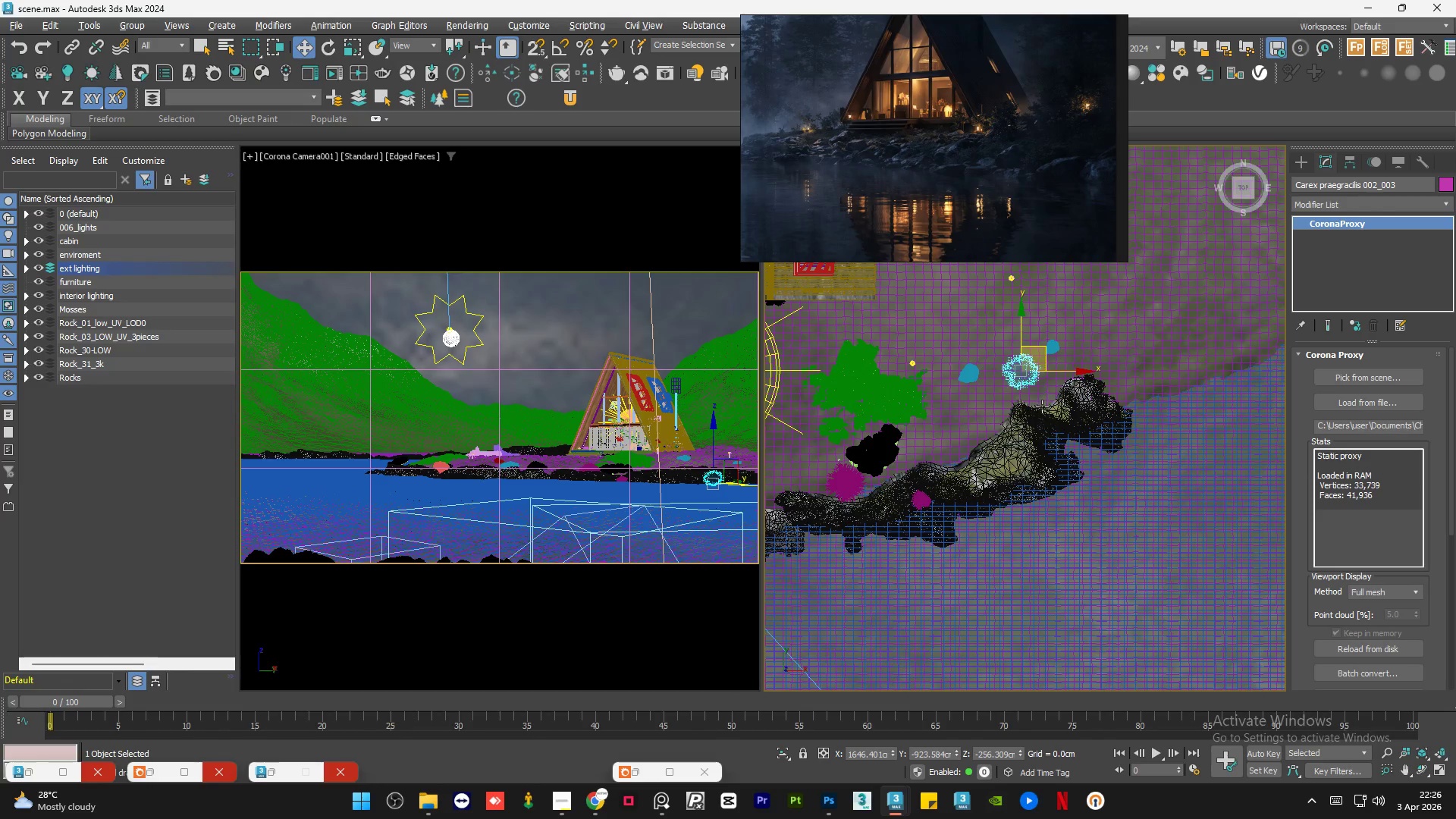 
hold_key(key=AltLeft, duration=1.11)
 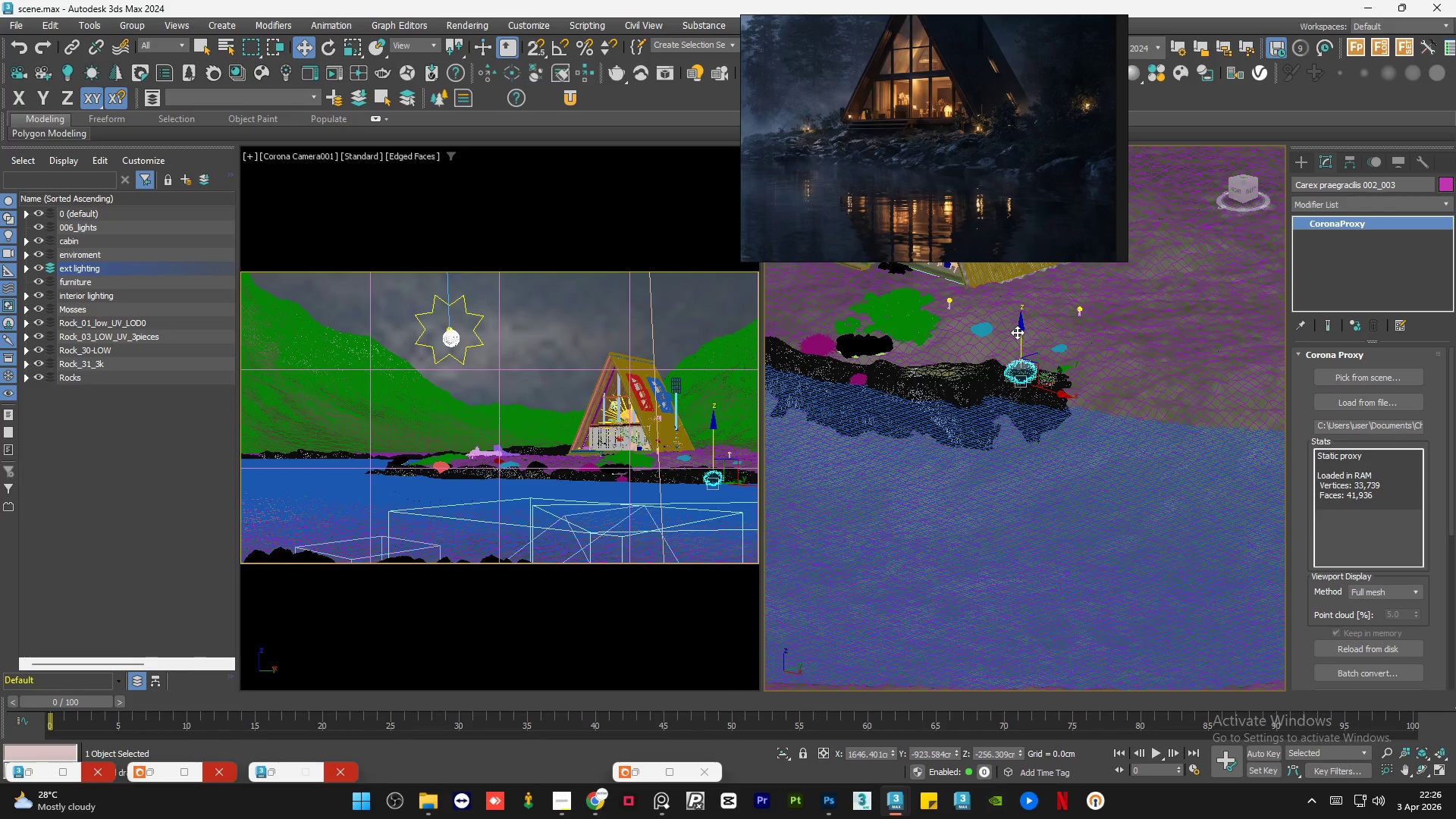 
left_click_drag(start_coordinate=[1018, 332], to_coordinate=[1027, 310])
 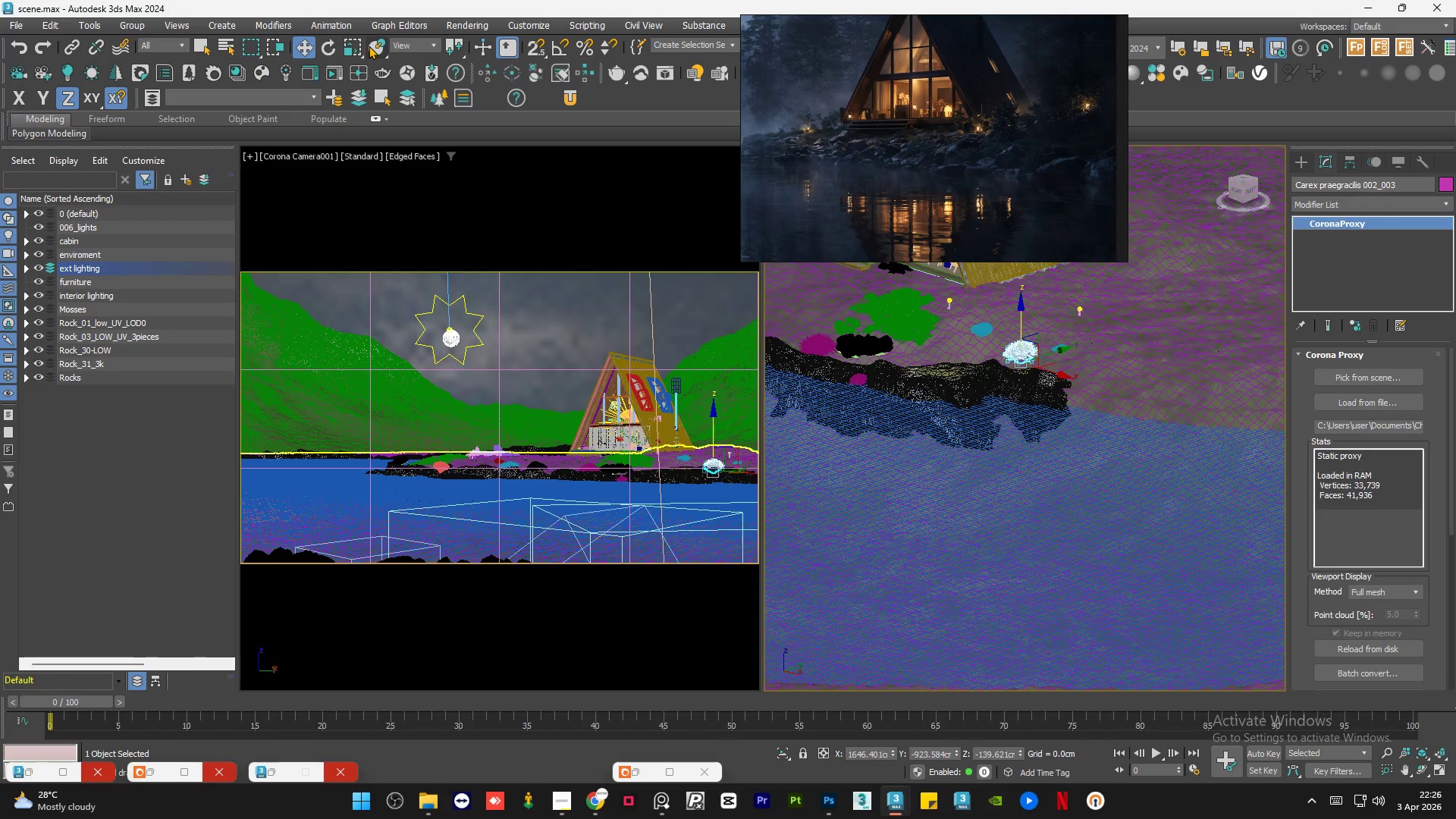 
left_click([378, 45])
 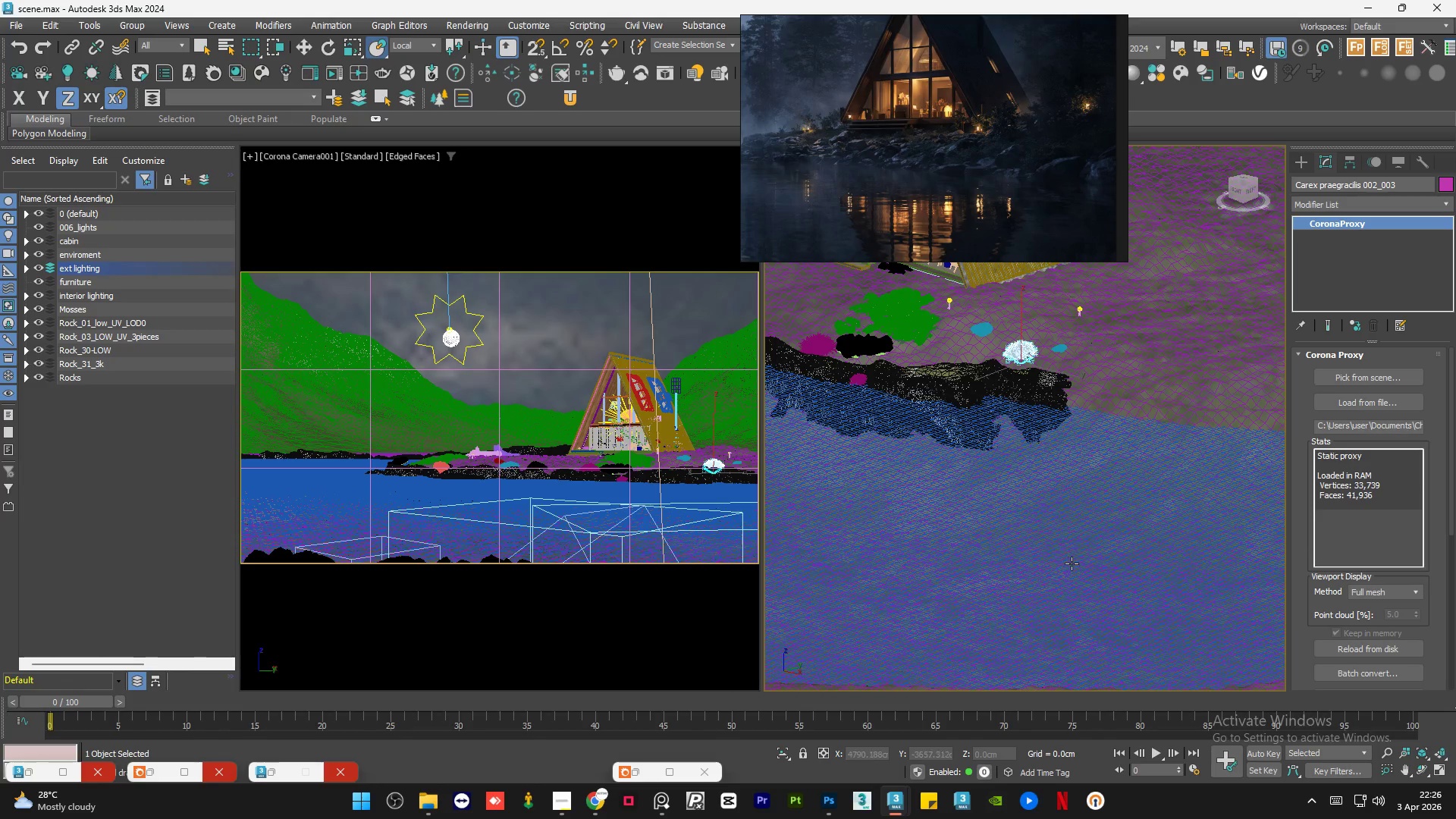 
hold_key(key=AltLeft, duration=0.69)
 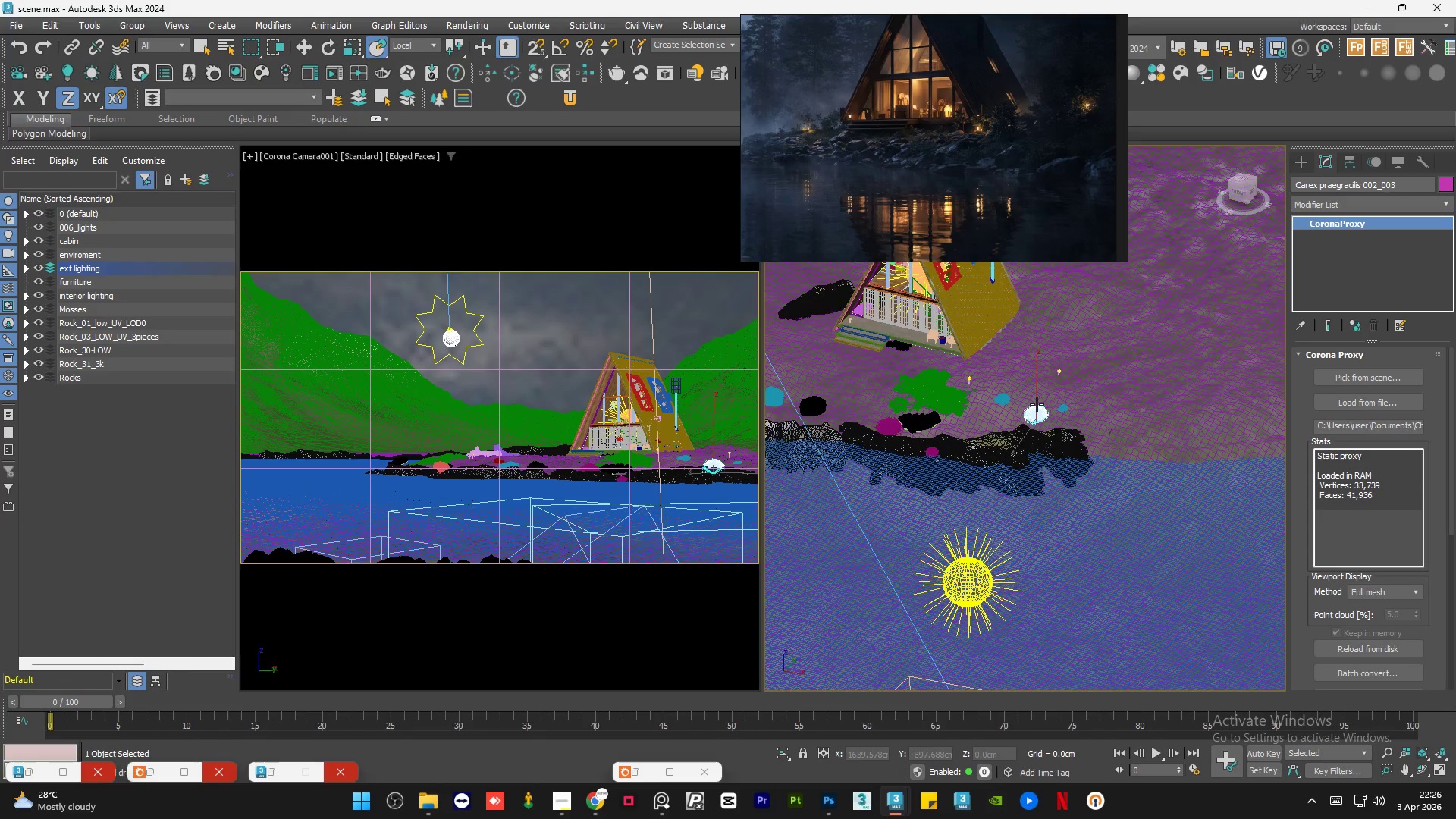 
scroll: coordinate [1072, 563], scroll_direction: down, amount: 1.0
 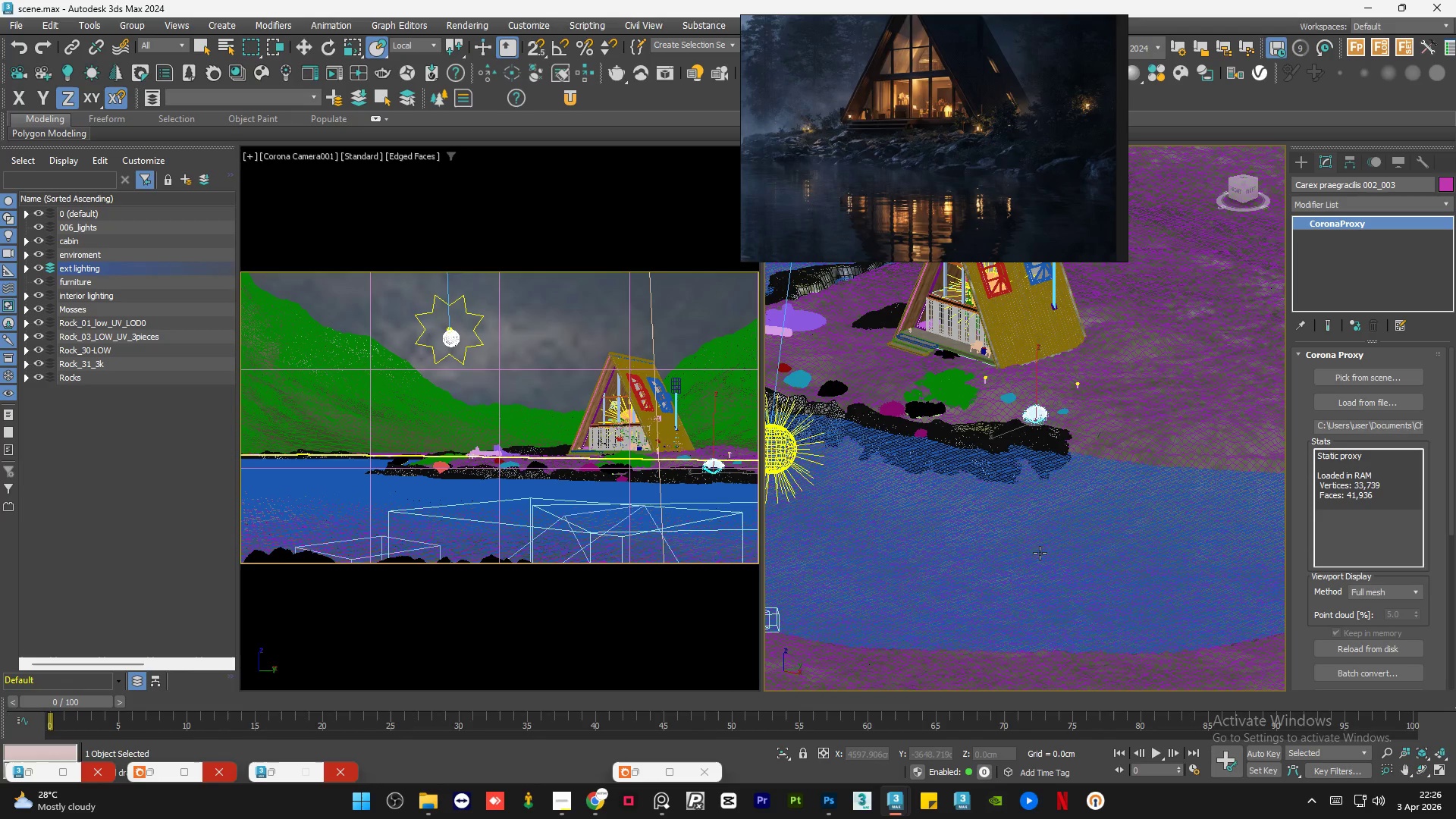 
left_click_drag(start_coordinate=[1029, 425], to_coordinate=[1102, 530])
 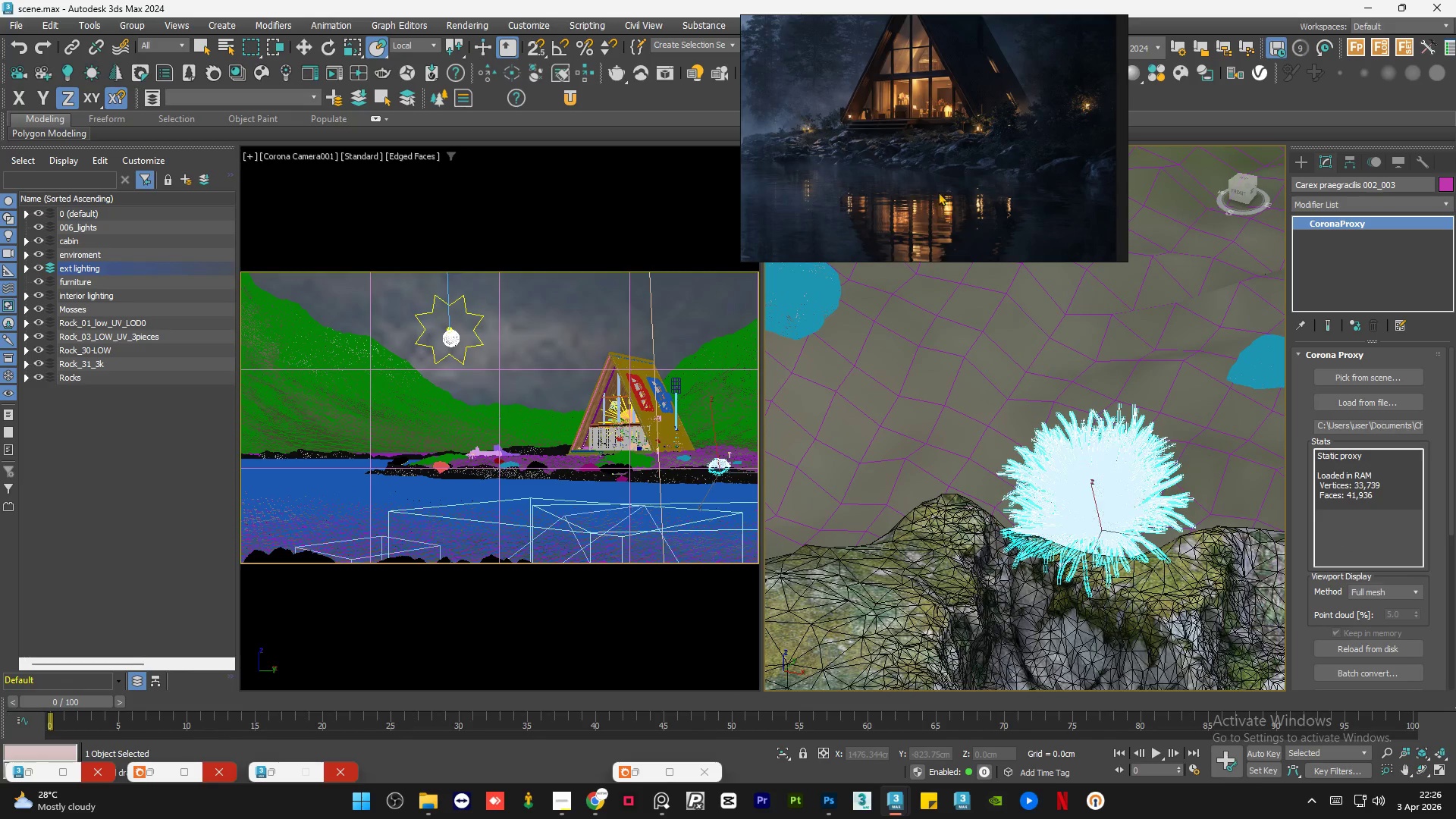 
scroll: coordinate [938, 156], scroll_direction: up, amount: 12.0
 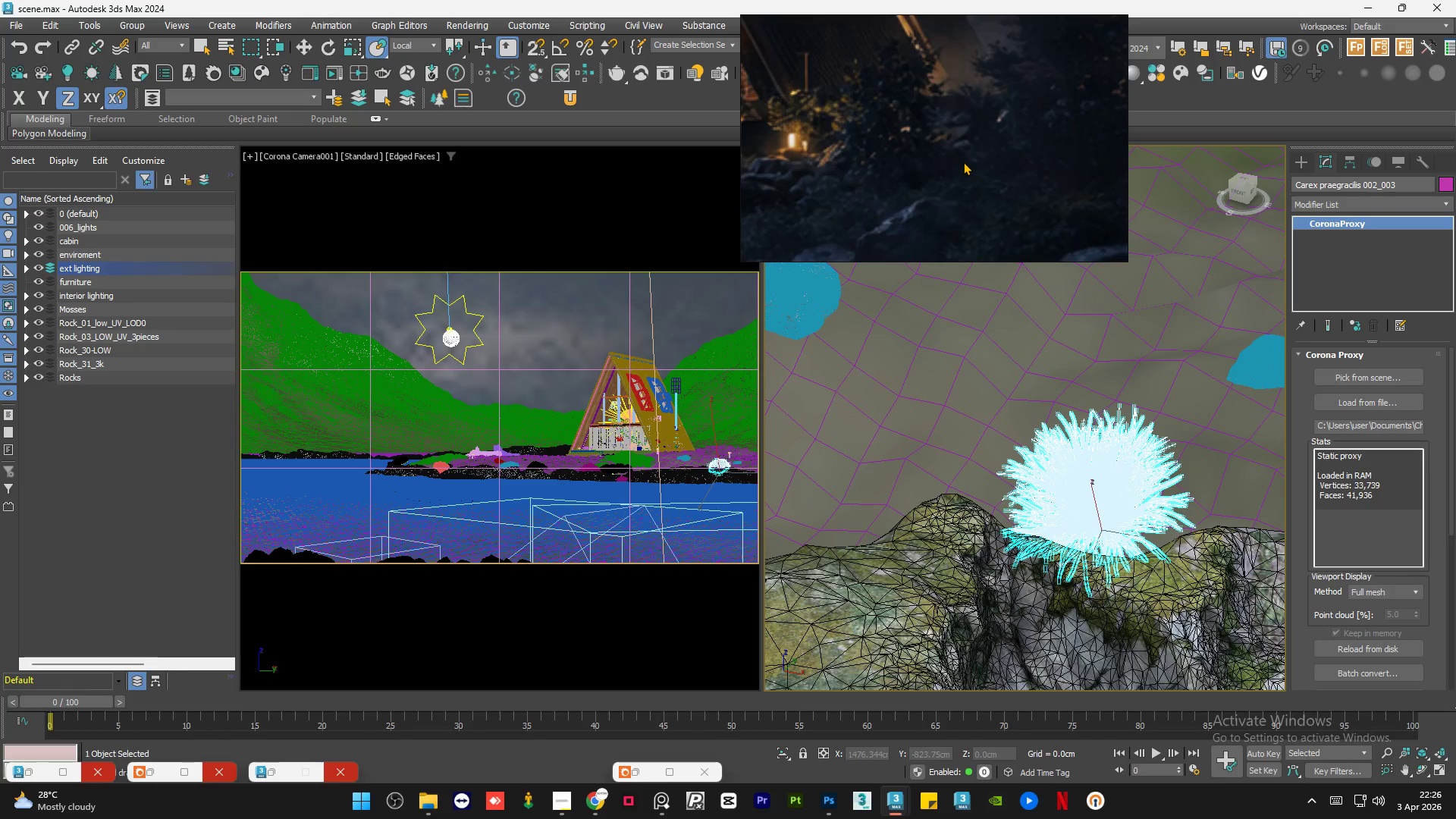 
scroll: coordinate [1193, 538], scroll_direction: down, amount: 5.0
 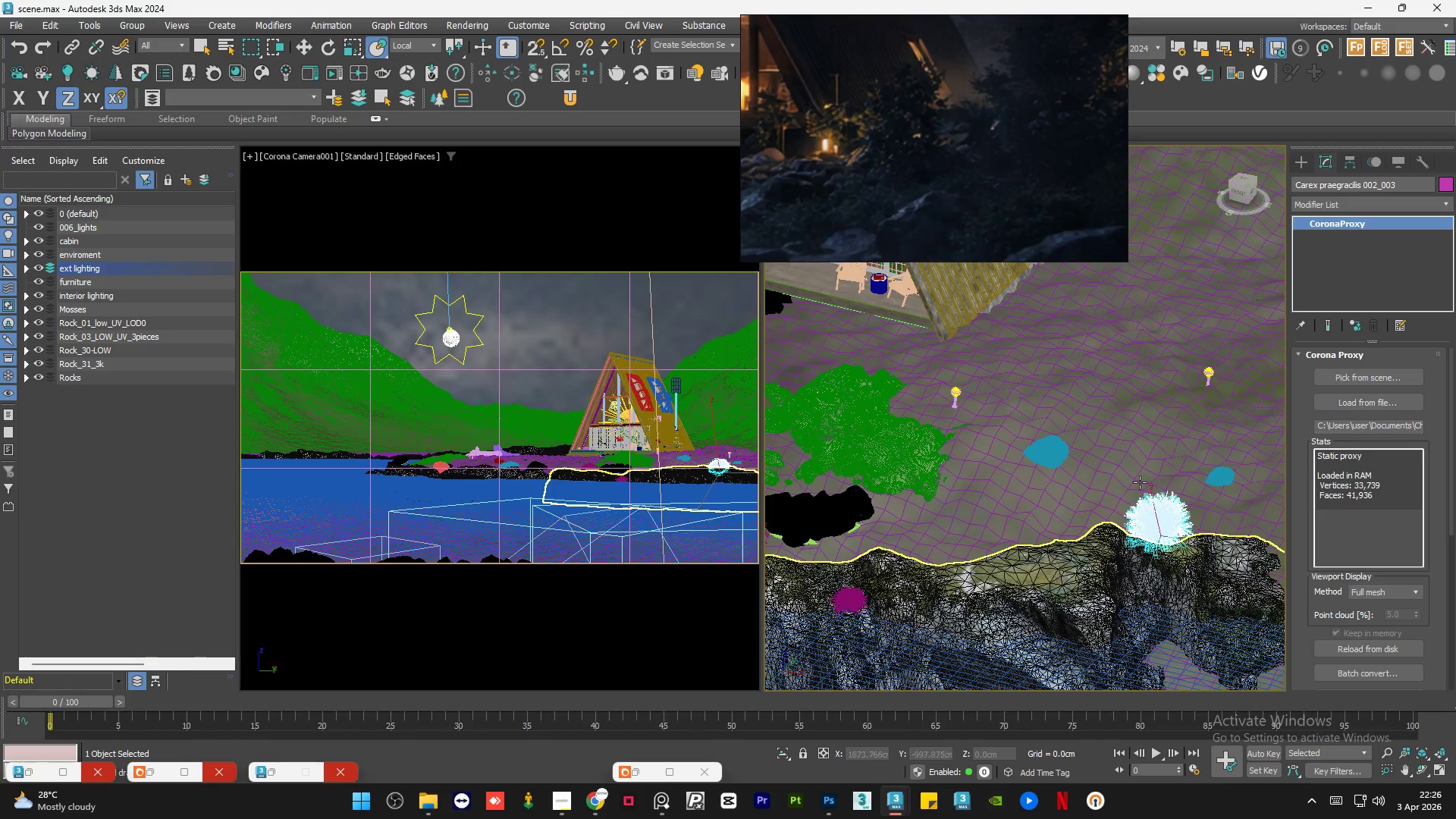 
key(W)
 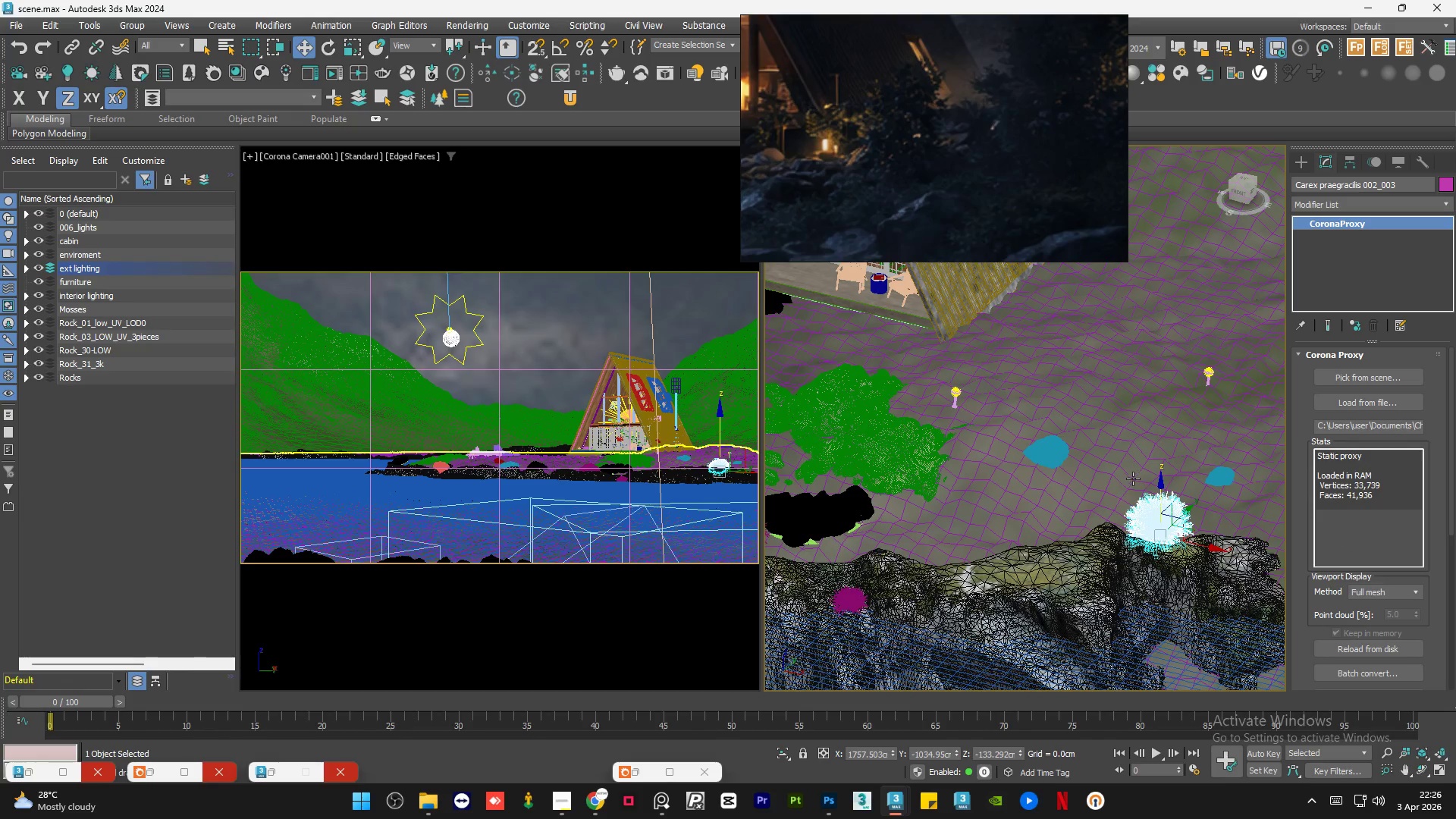 
hold_key(key=AltLeft, duration=0.91)
 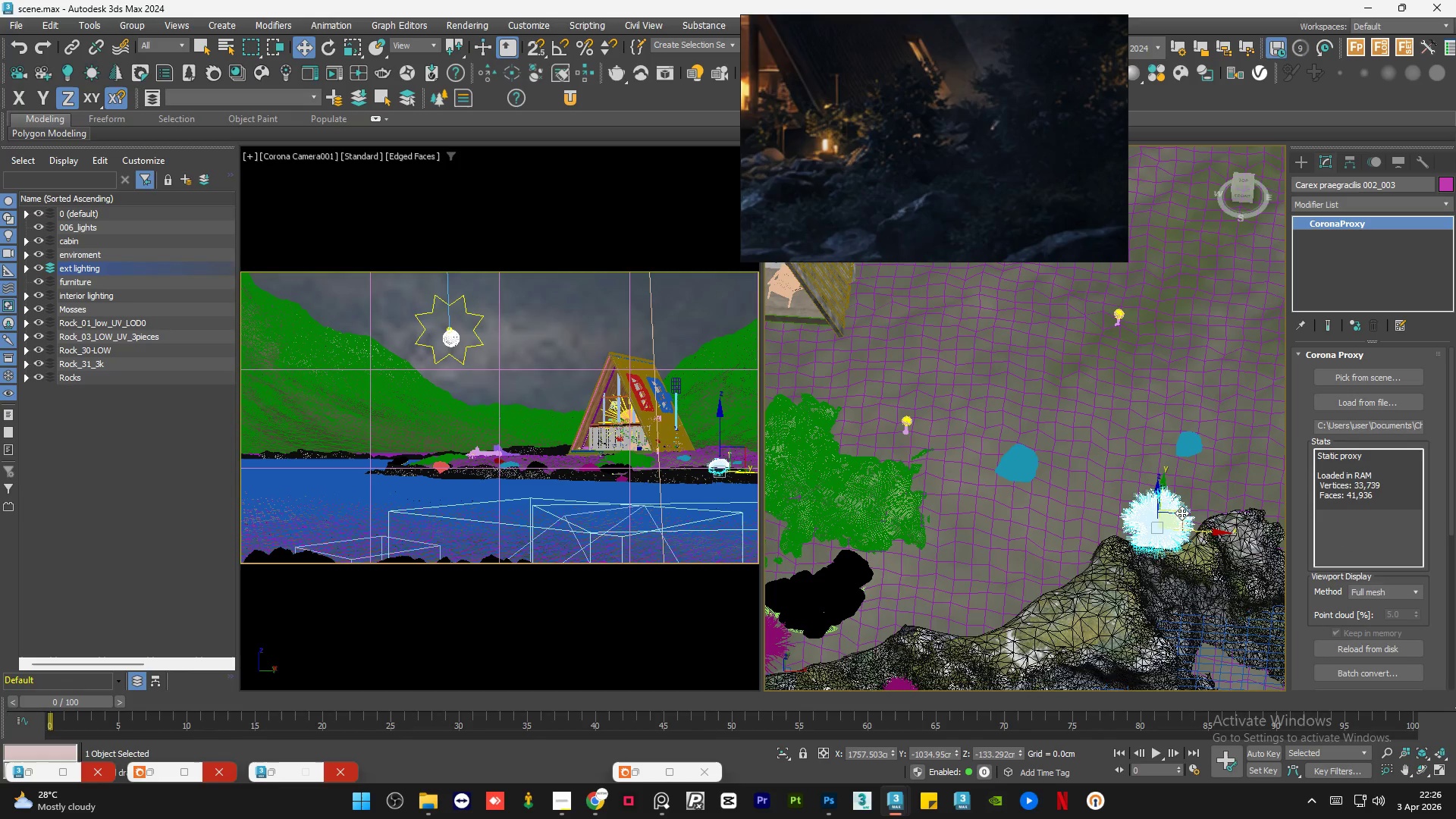 
hold_key(key=ShiftLeft, duration=1.31)
left_click_drag(start_coordinate=[1181, 513], to_coordinate=[964, 487])
 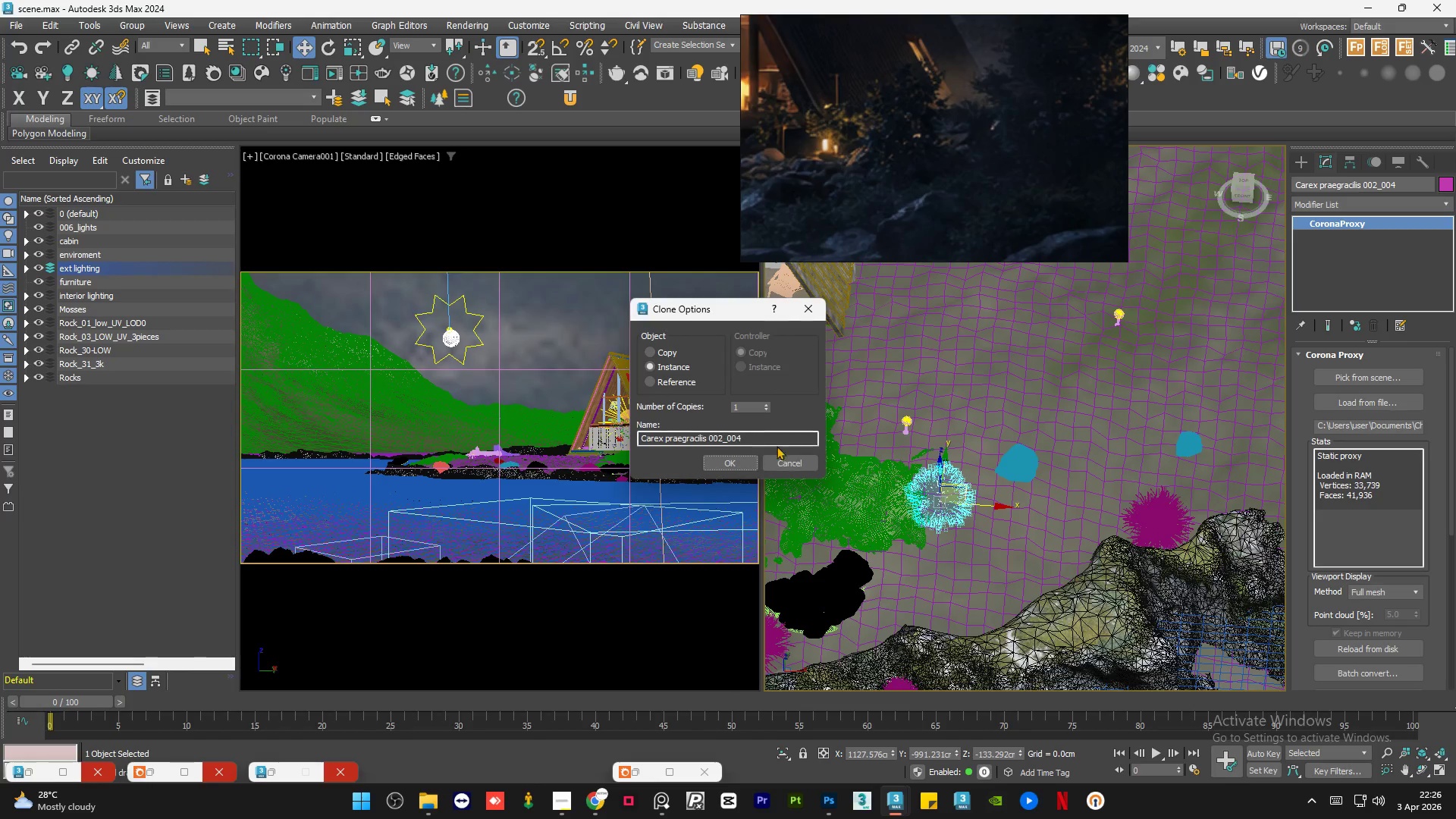 
left_click([726, 460])
 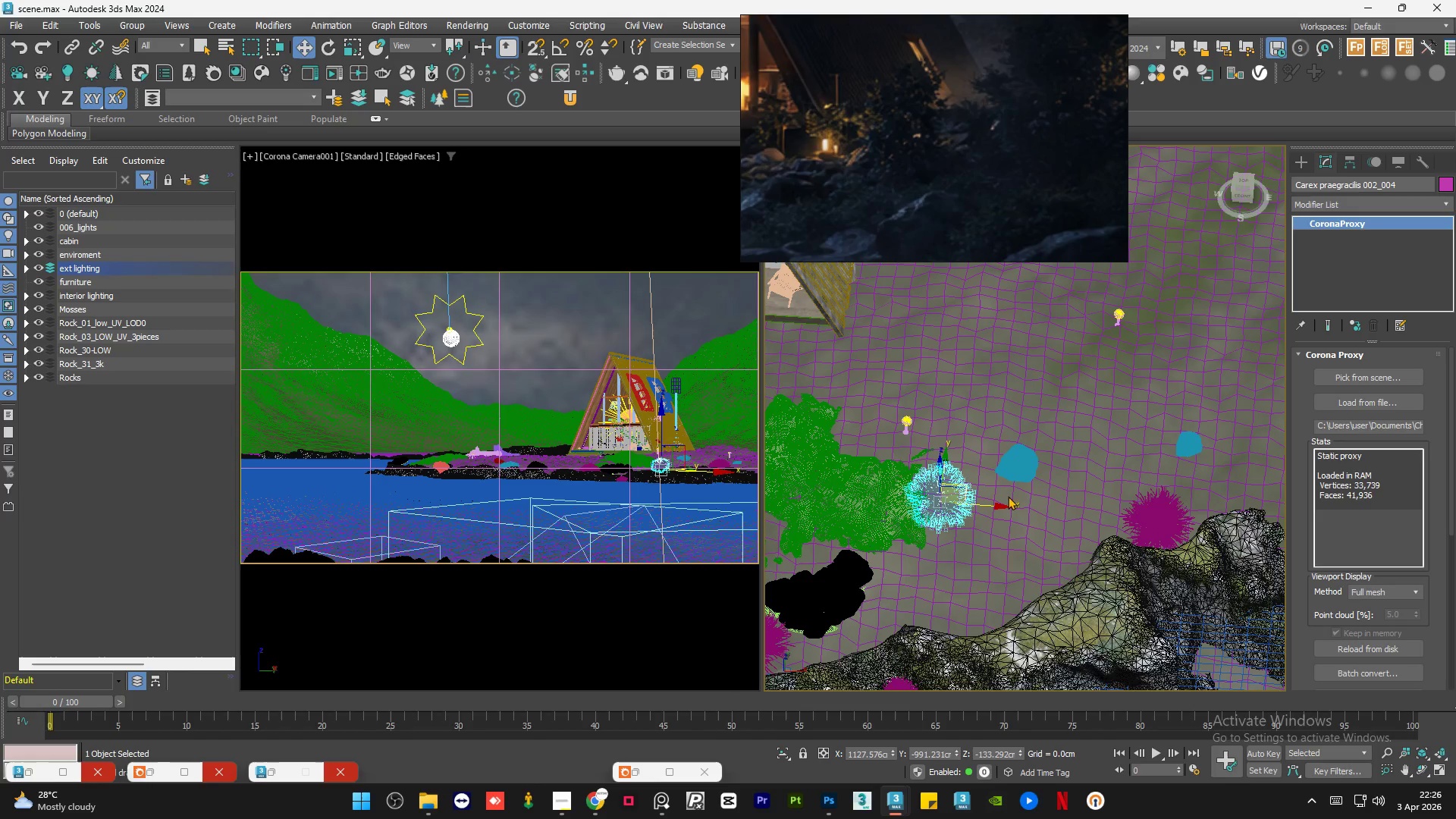 
scroll: coordinate [1020, 500], scroll_direction: down, amount: 2.0
 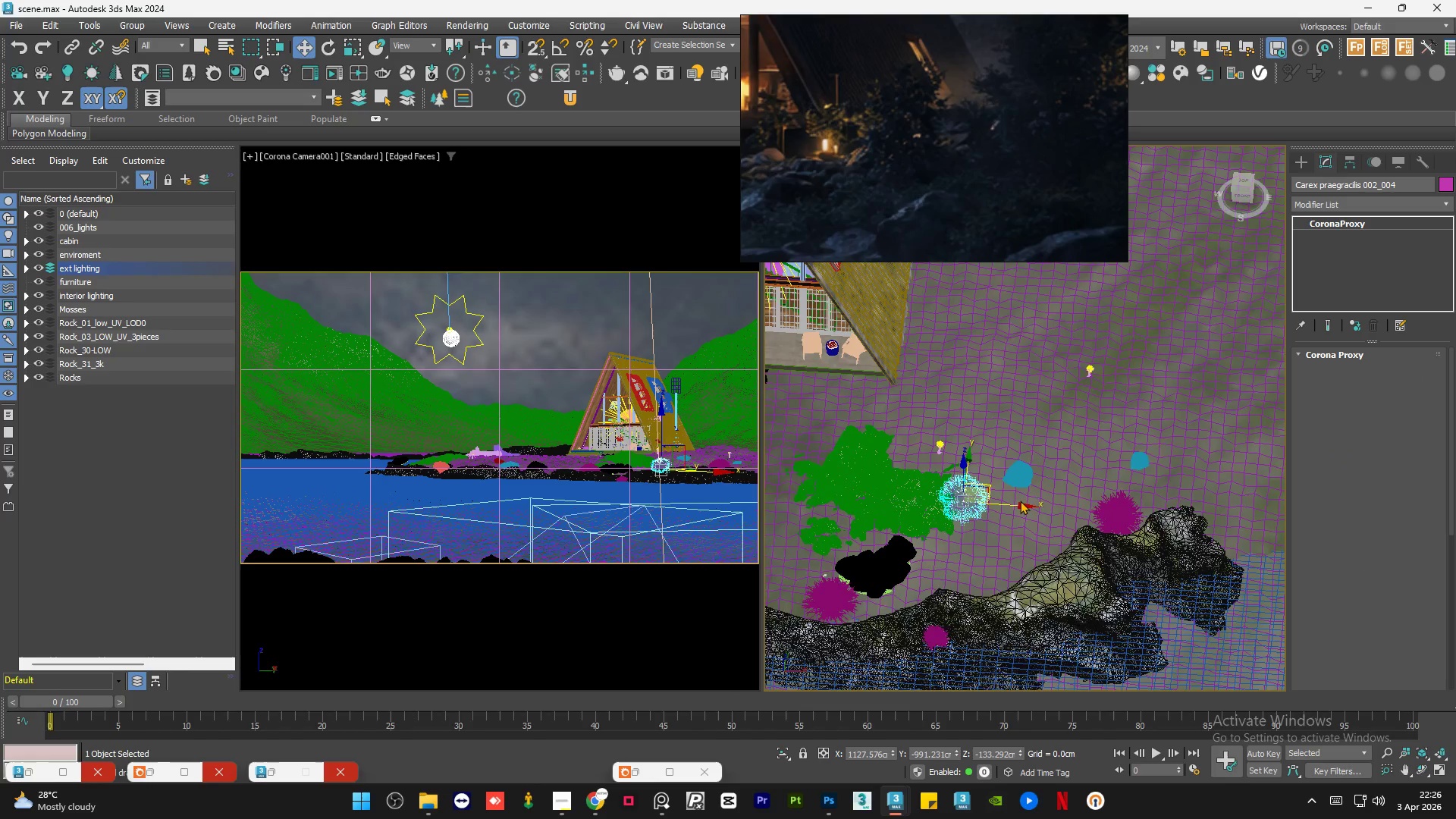 
hold_key(key=AltLeft, duration=1.03)
 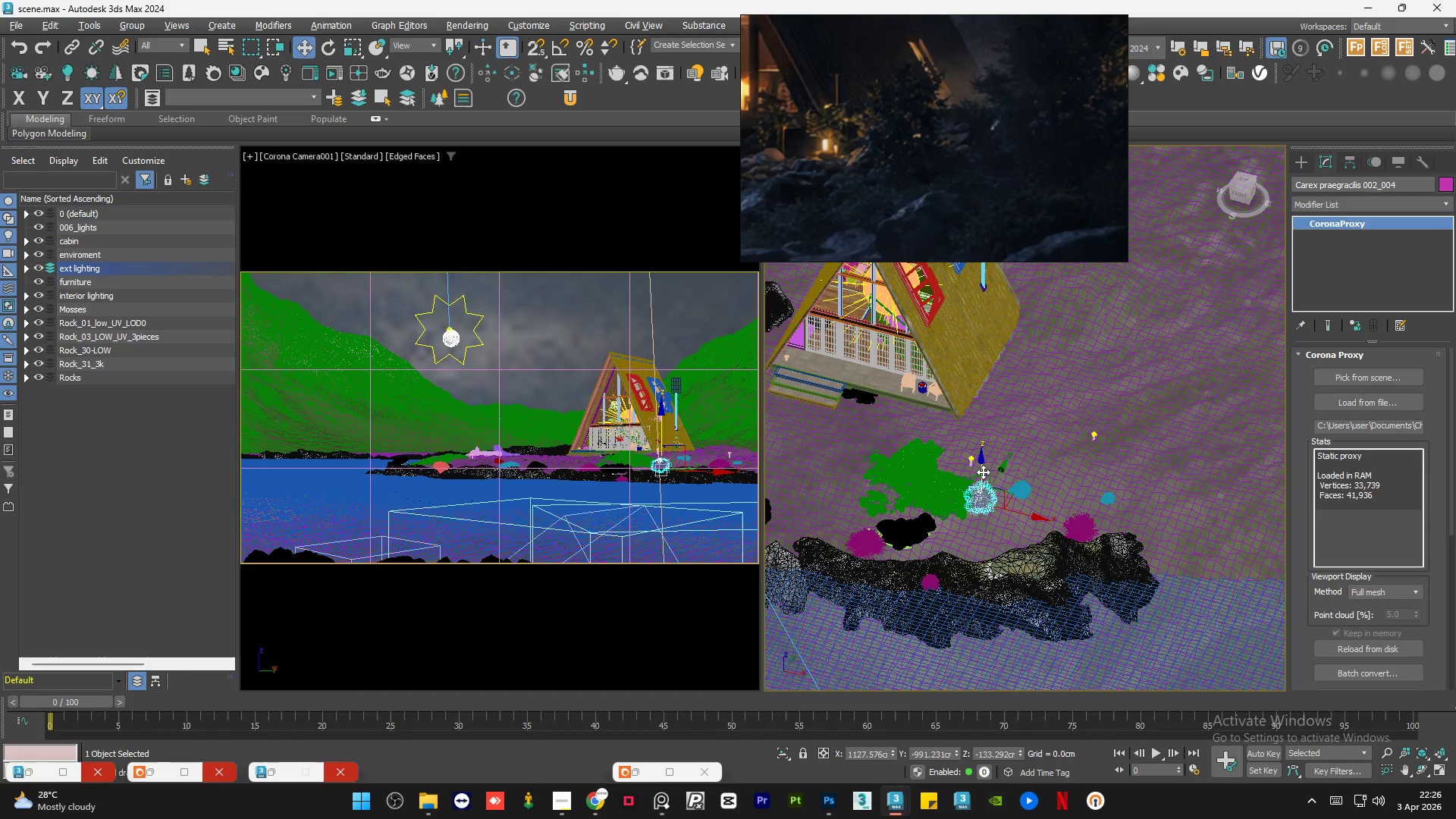 
left_click_drag(start_coordinate=[983, 471], to_coordinate=[983, 453])
 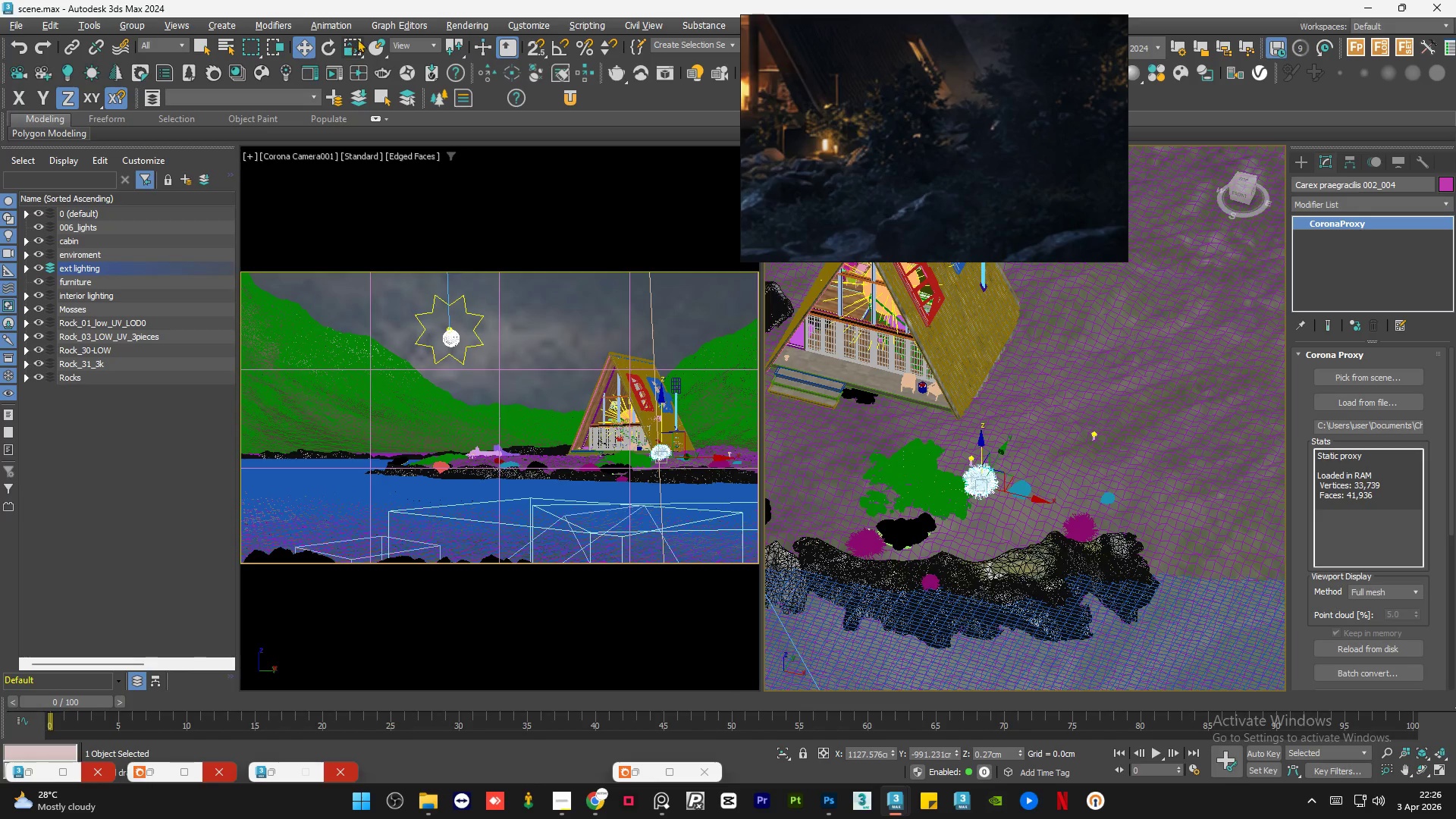 
left_click([370, 43])
 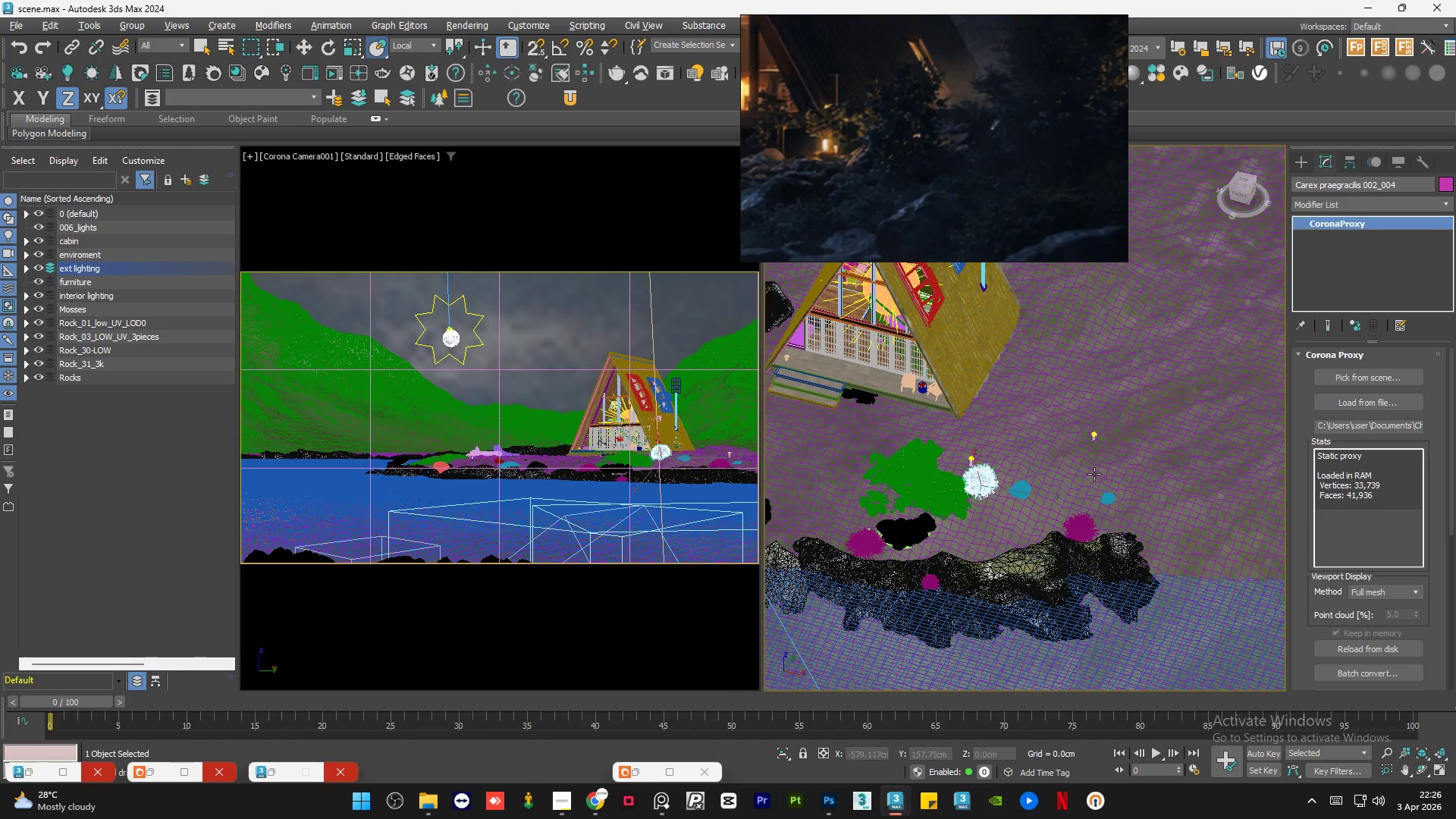 
scroll: coordinate [1004, 501], scroll_direction: up, amount: 2.0
 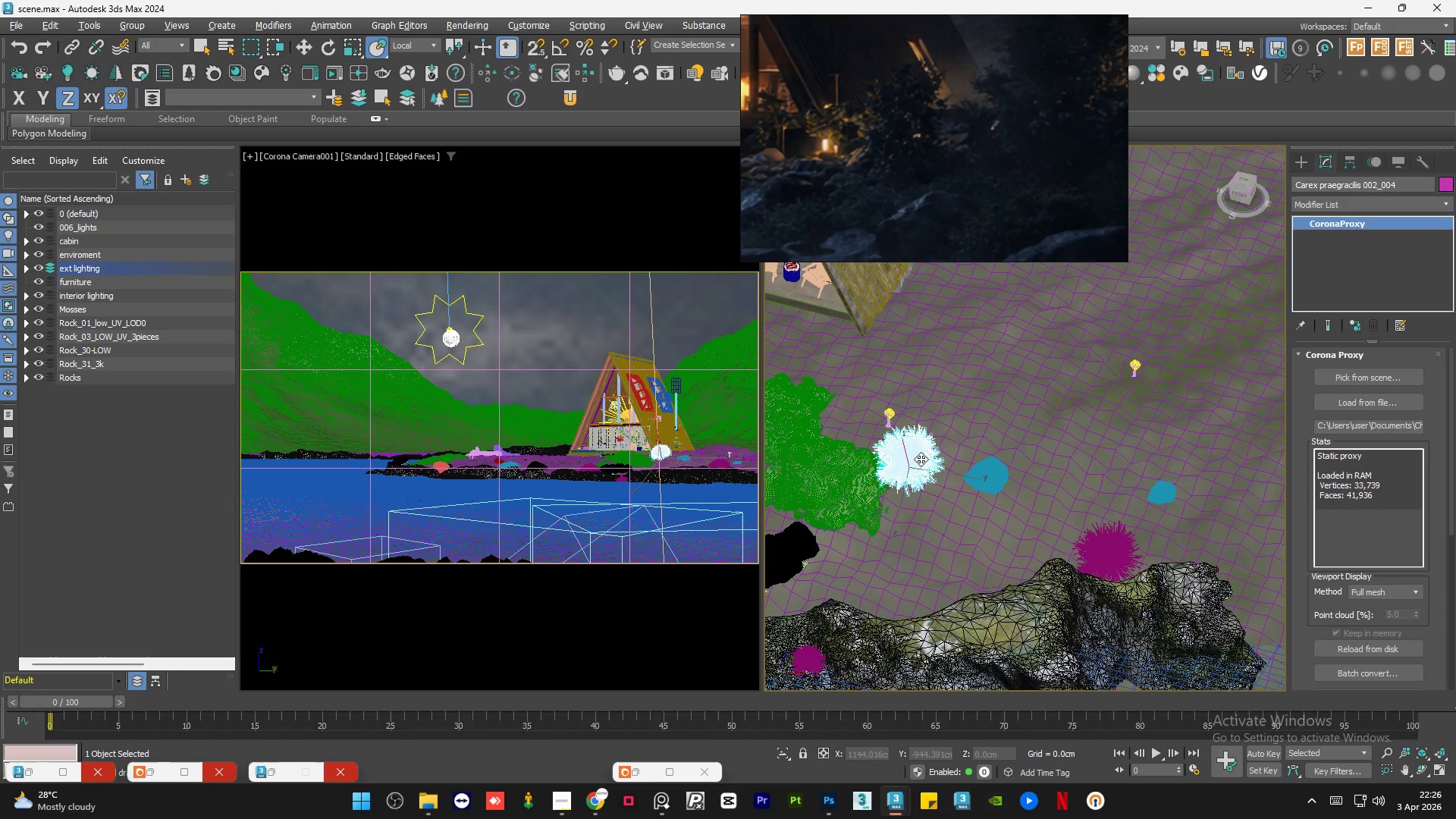 
left_click_drag(start_coordinate=[921, 458], to_coordinate=[1058, 447])
 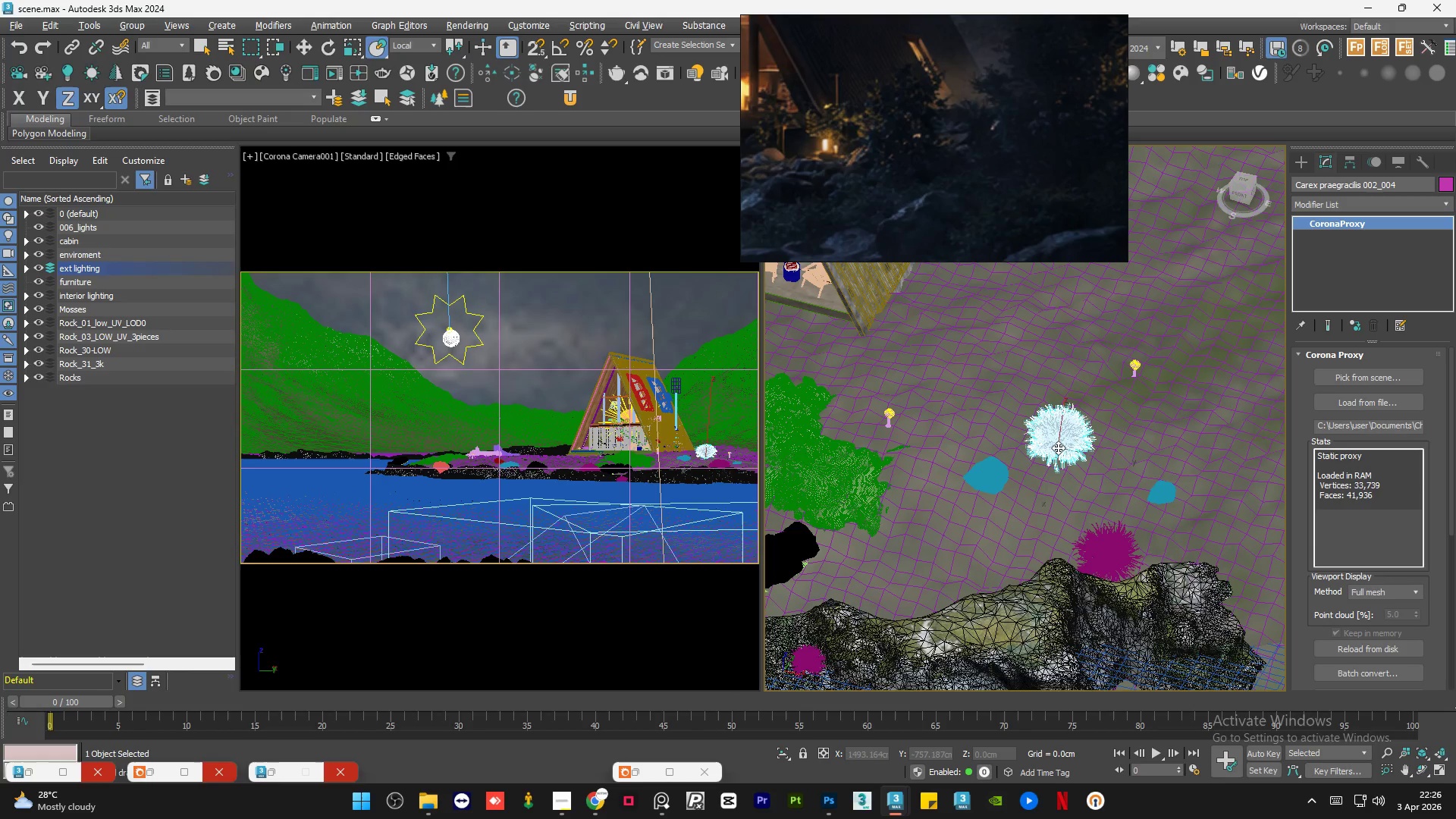 
key(R)
 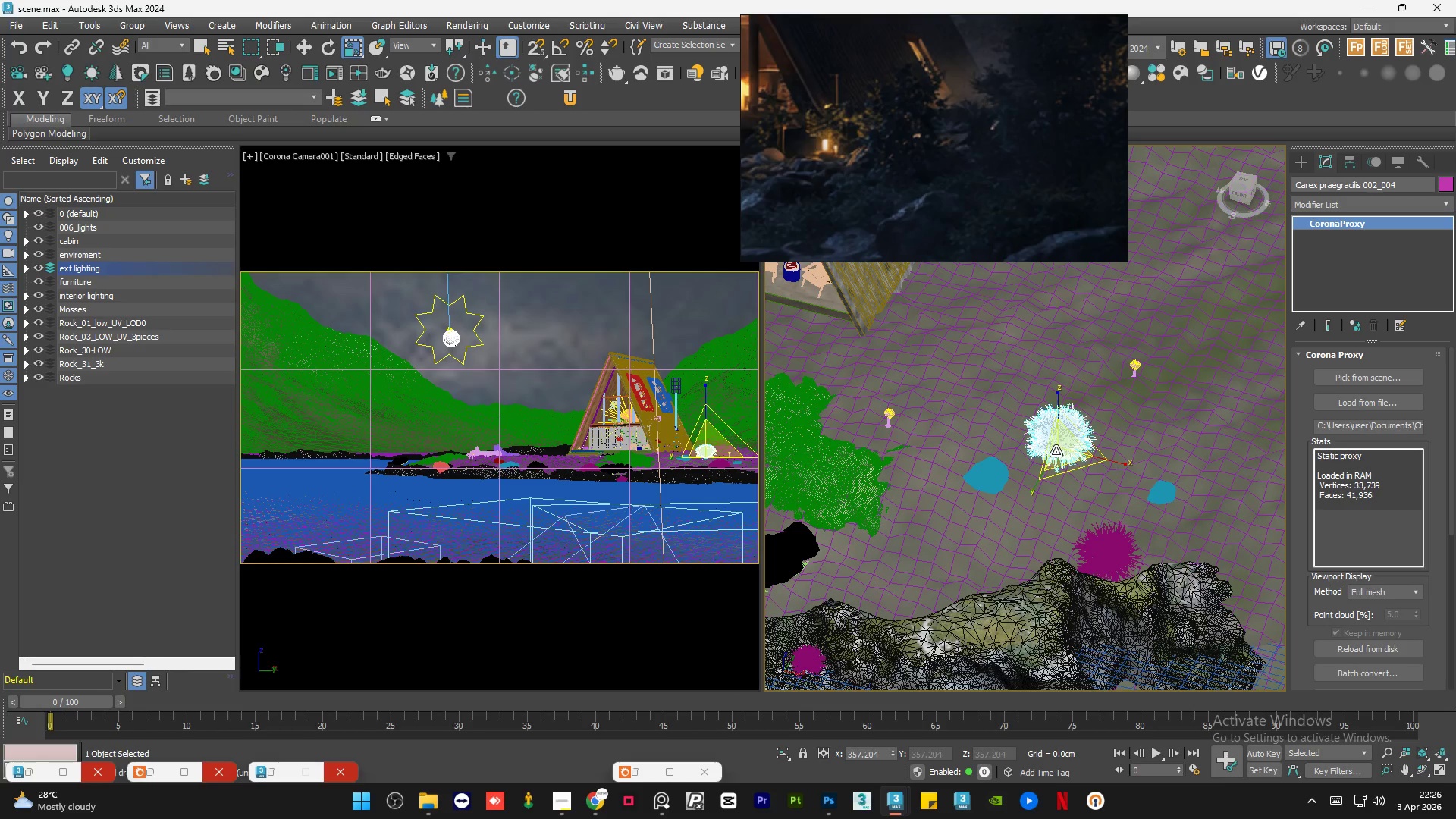 
left_click_drag(start_coordinate=[1056, 451], to_coordinate=[1060, 502])
 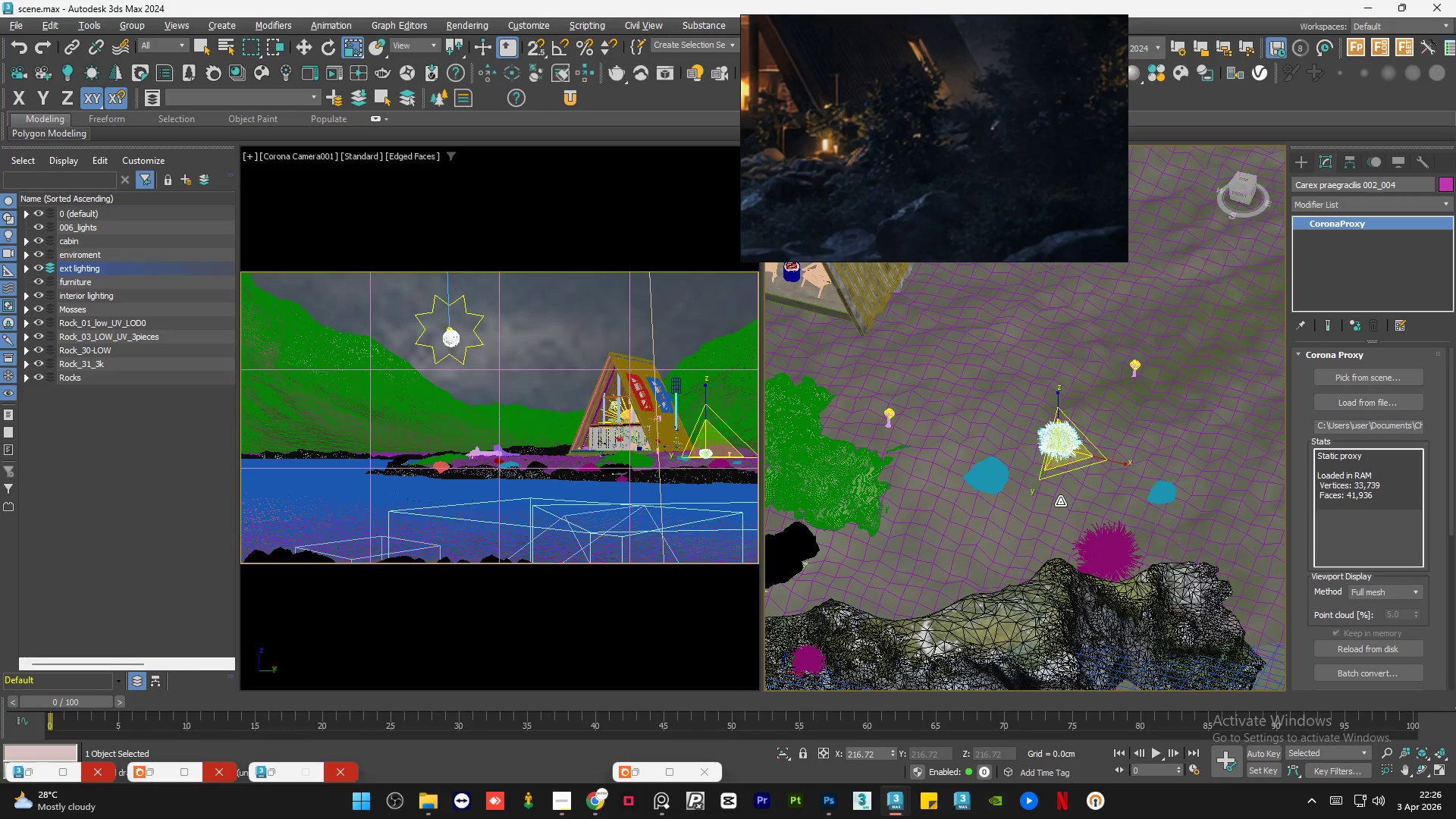 
key(W)
 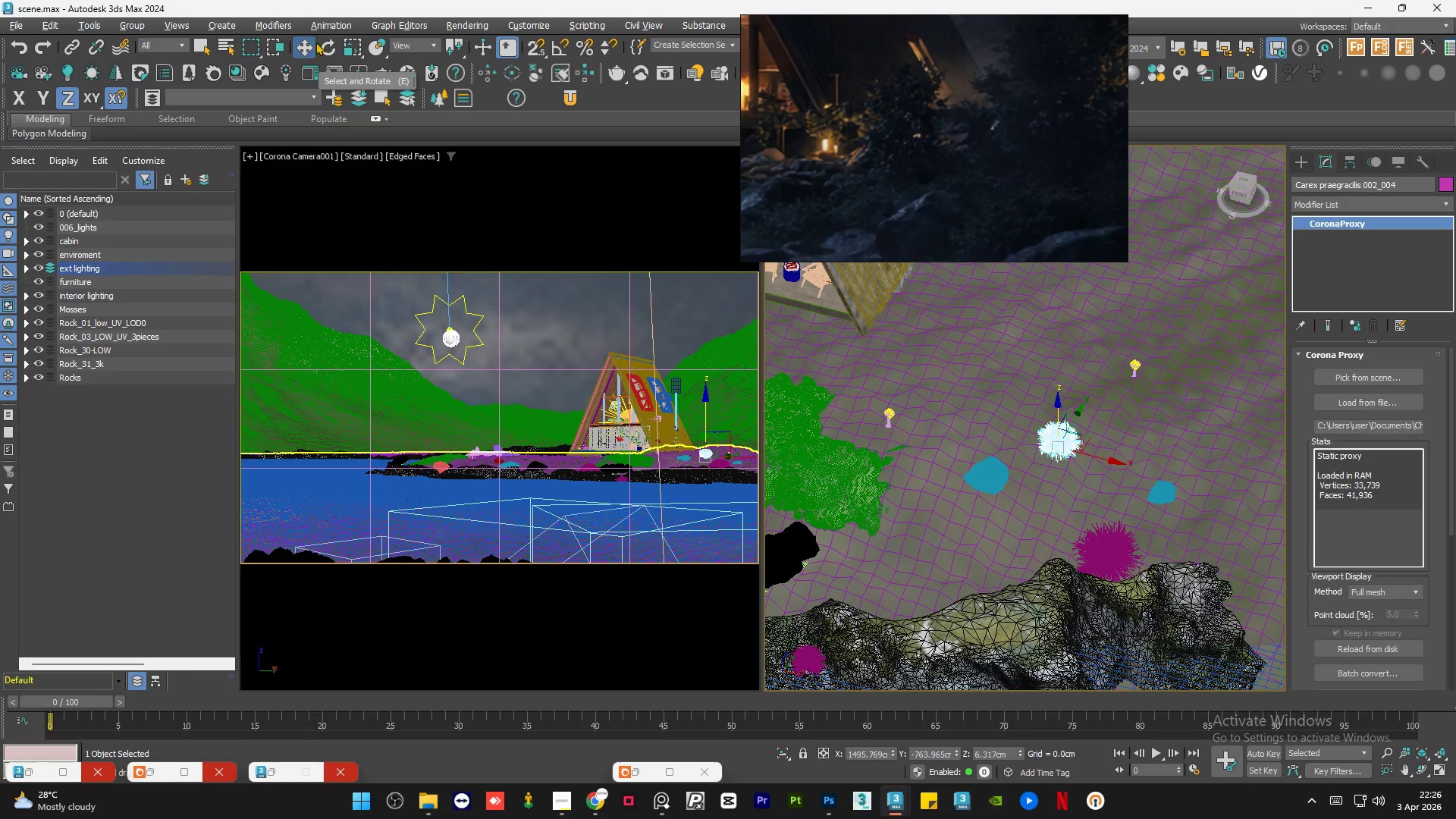 
left_click([379, 49])
 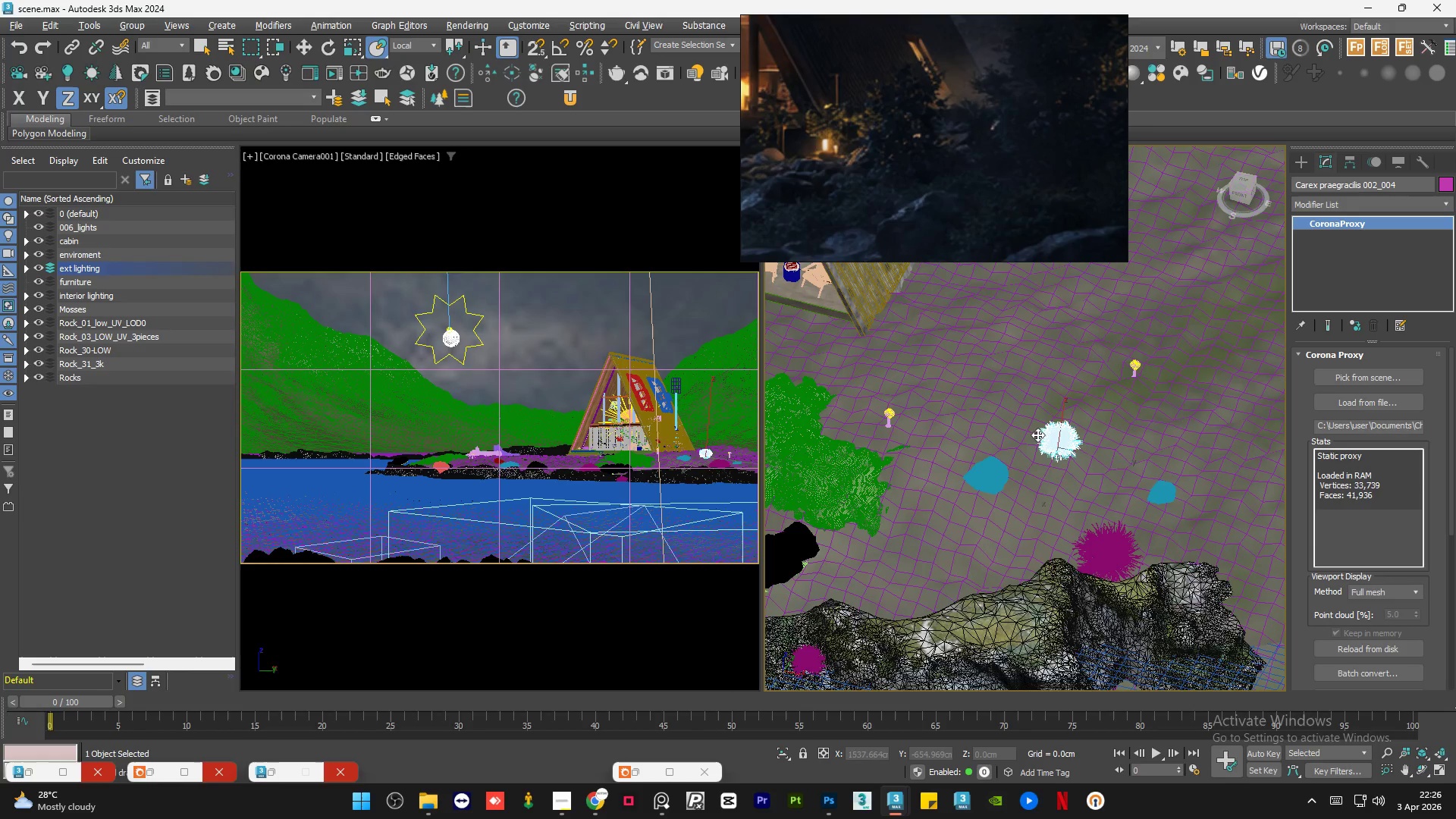 
scroll: coordinate [1032, 437], scroll_direction: up, amount: 2.0
 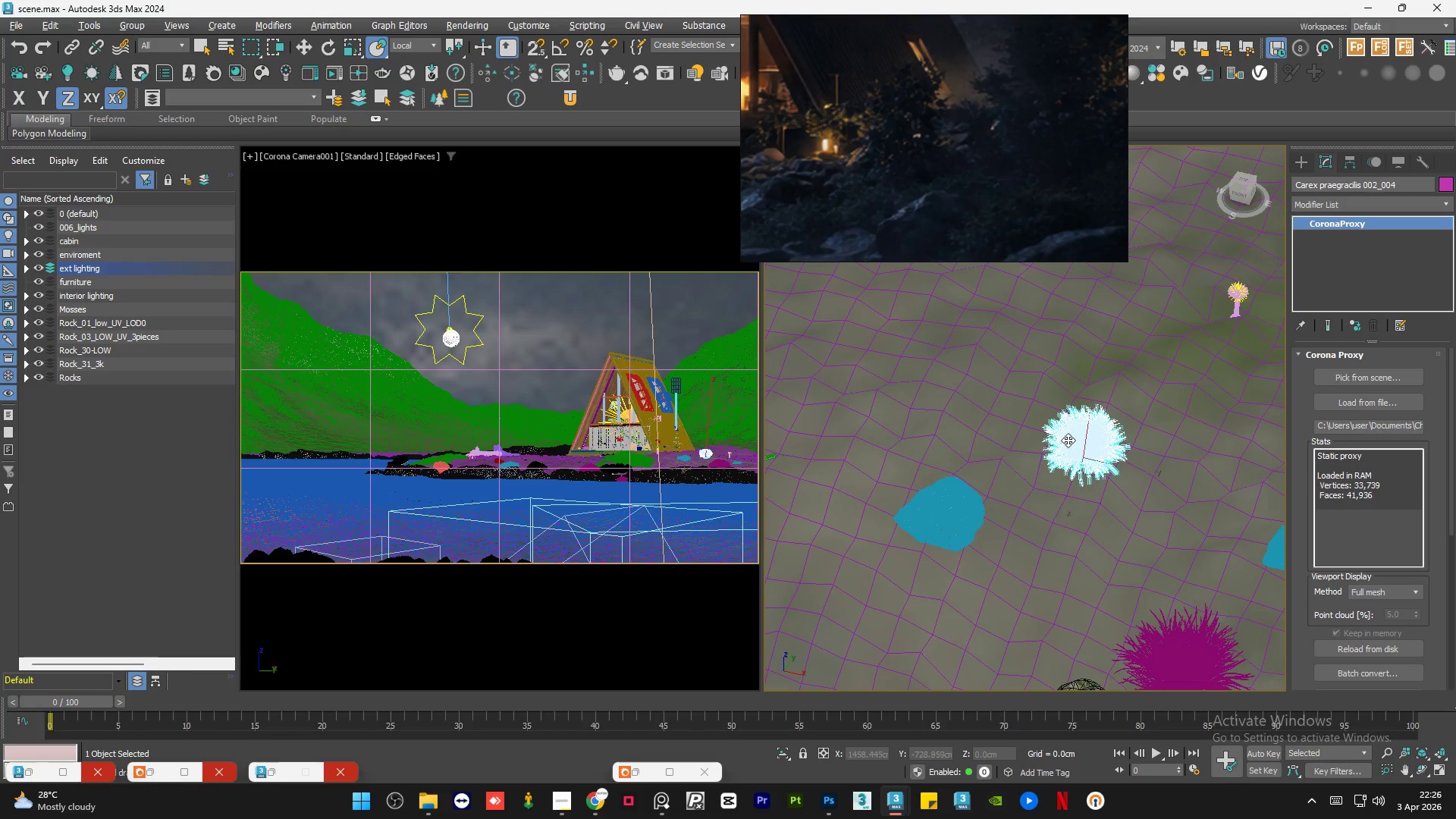 
left_click_drag(start_coordinate=[1068, 440], to_coordinate=[993, 472])
 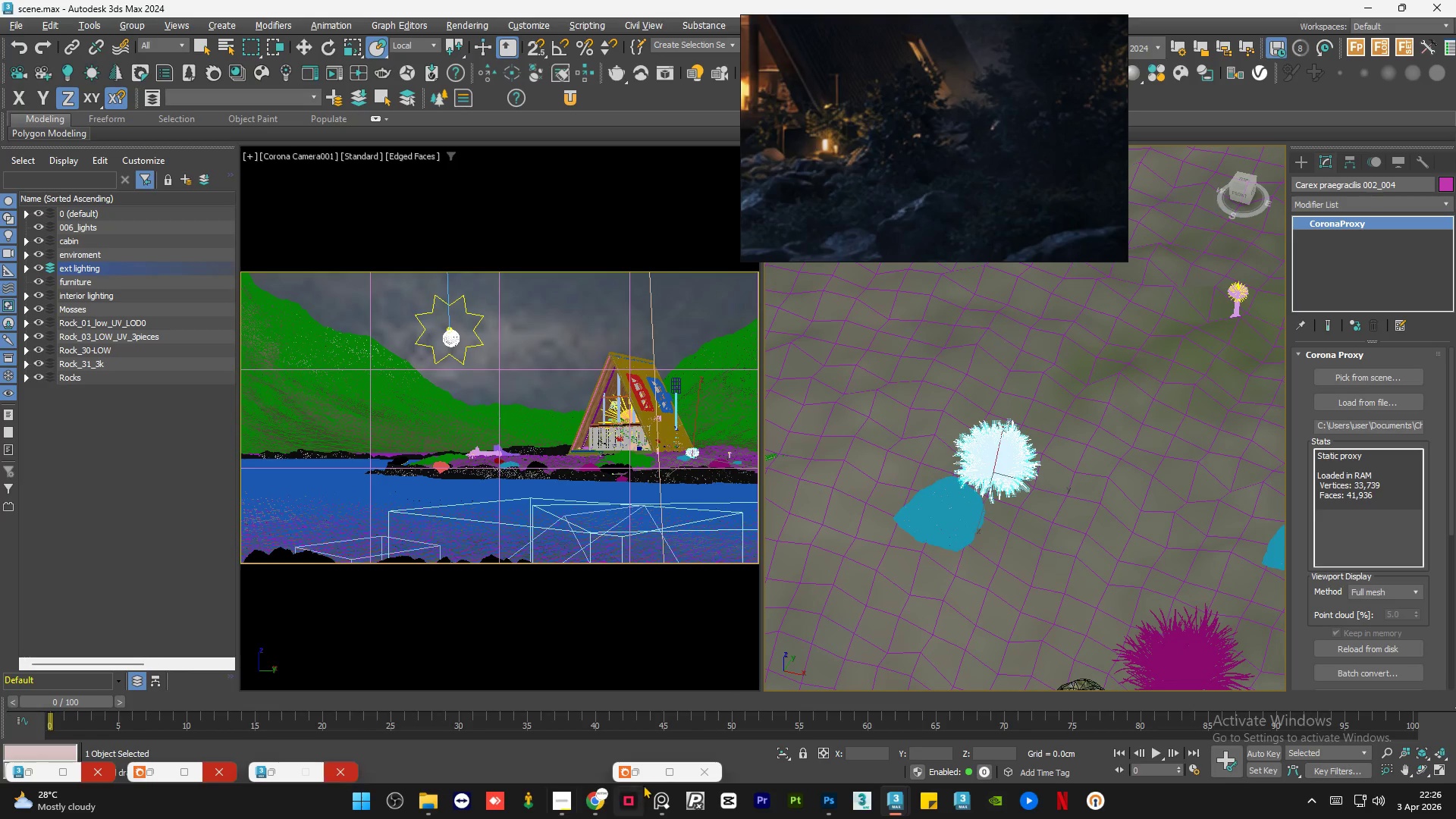 
left_click([643, 779])
 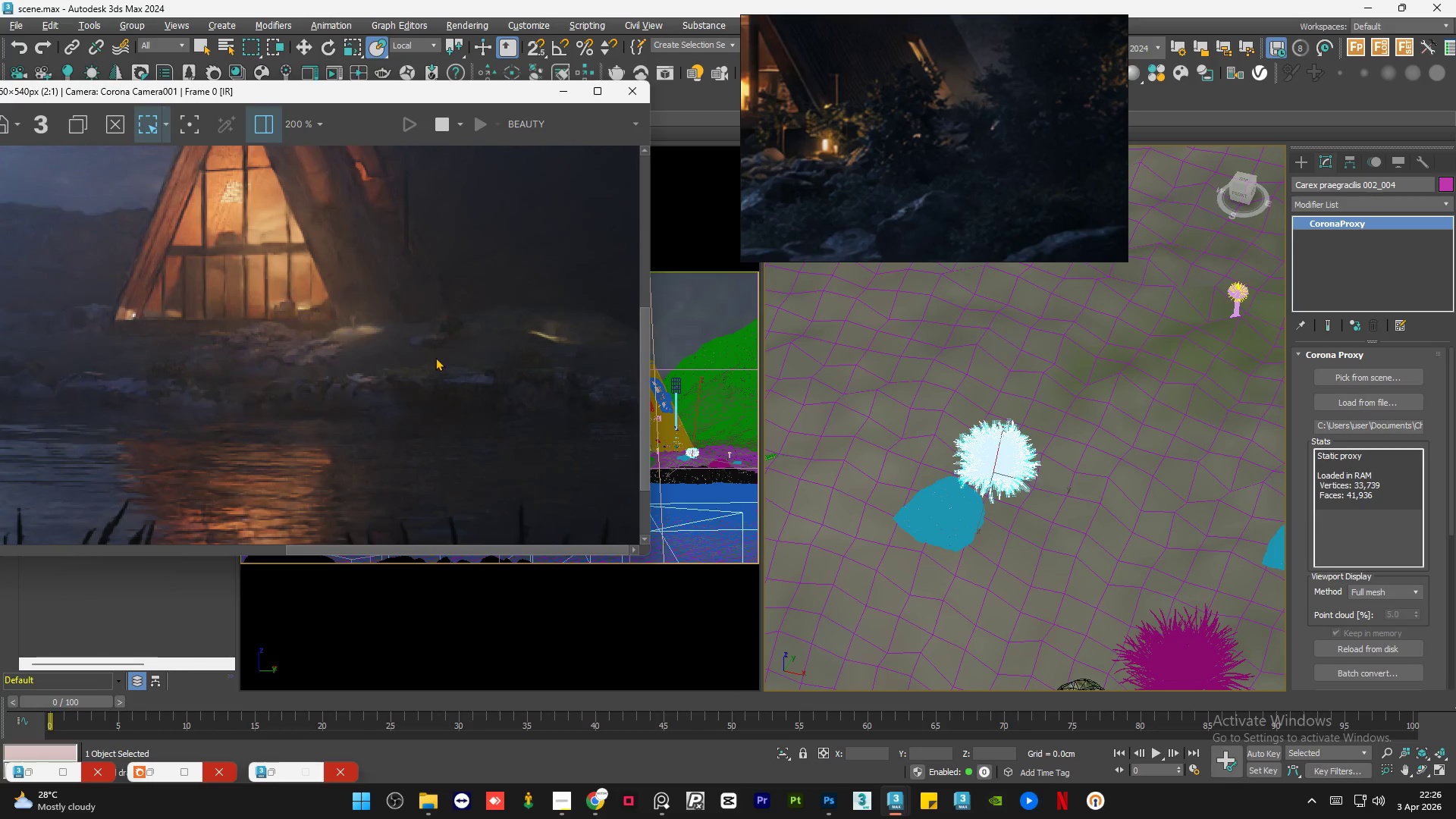 
scroll: coordinate [349, 311], scroll_direction: down, amount: 1.0
 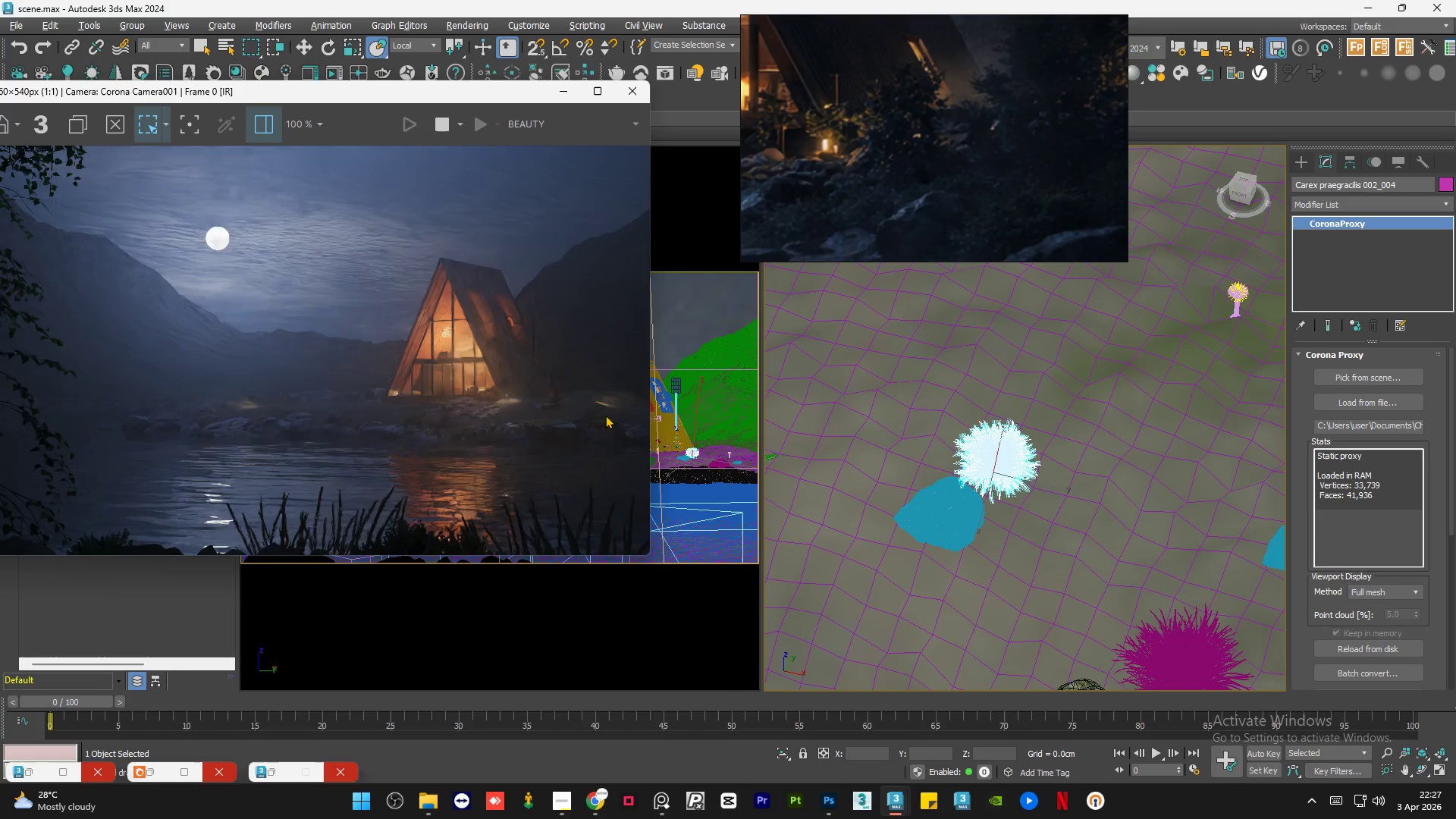 
scroll: coordinate [466, 360], scroll_direction: up, amount: 3.0
 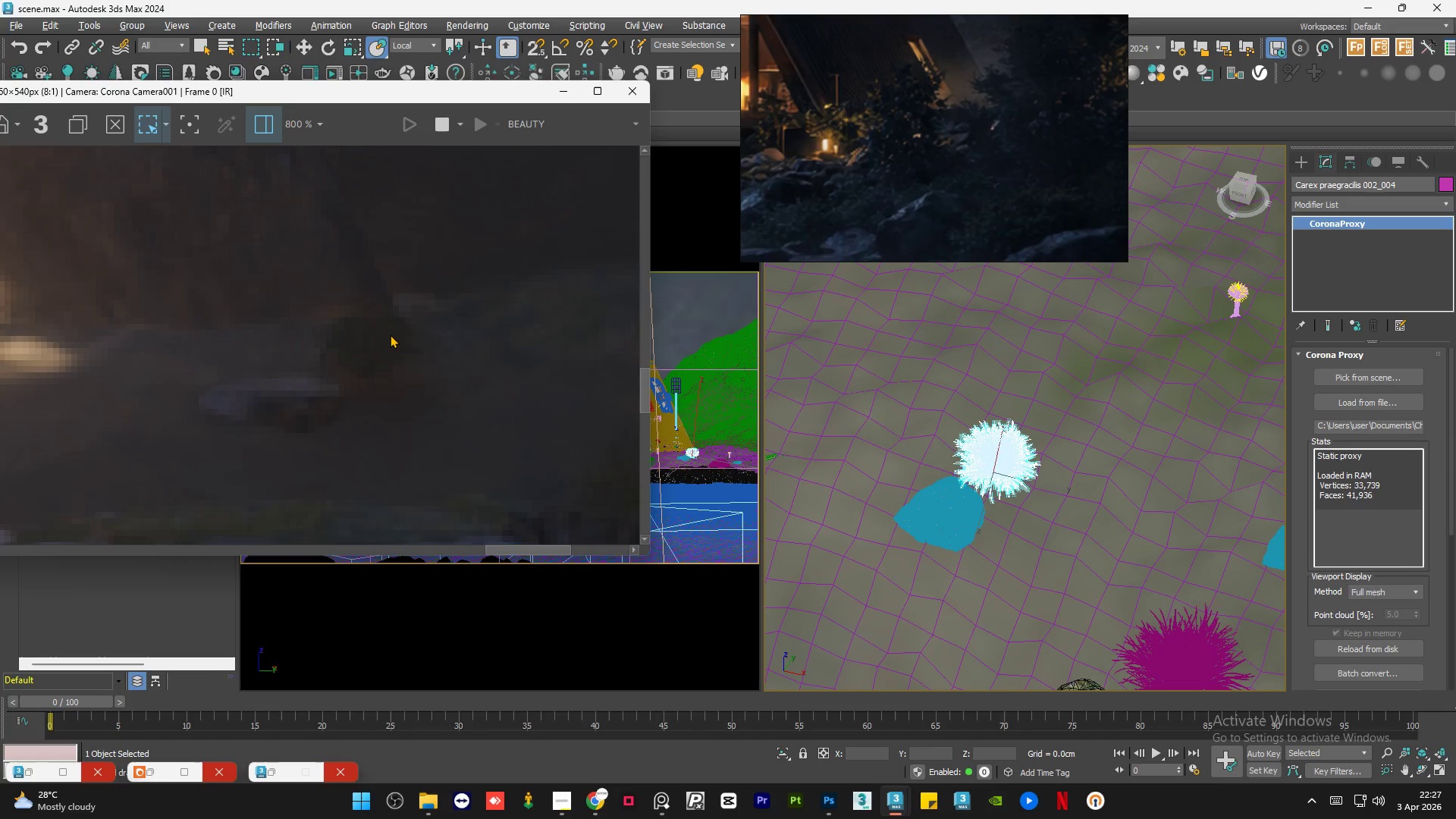 
scroll: coordinate [390, 334], scroll_direction: down, amount: 1.0
 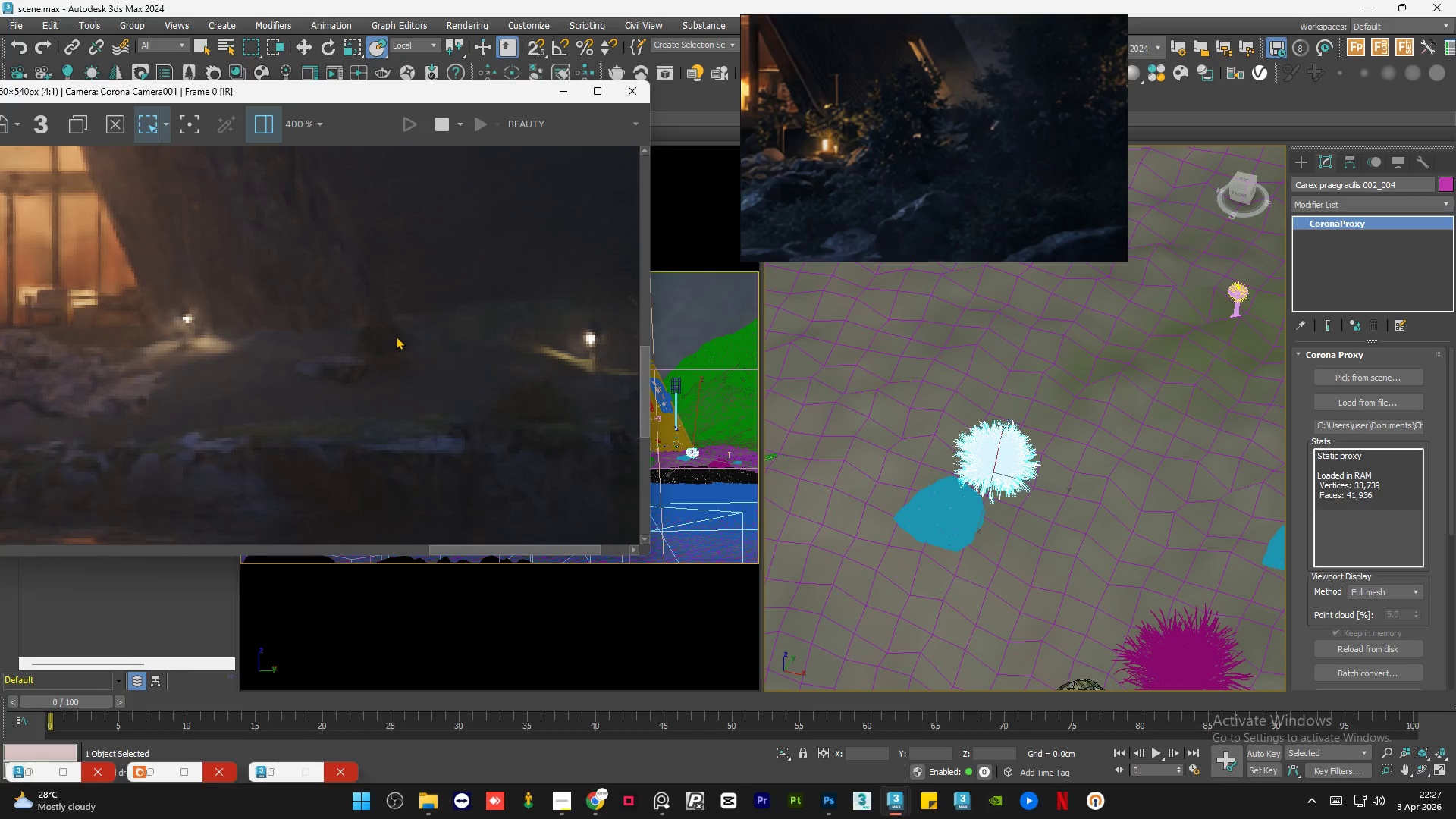 
scroll: coordinate [396, 336], scroll_direction: up, amount: 1.0
 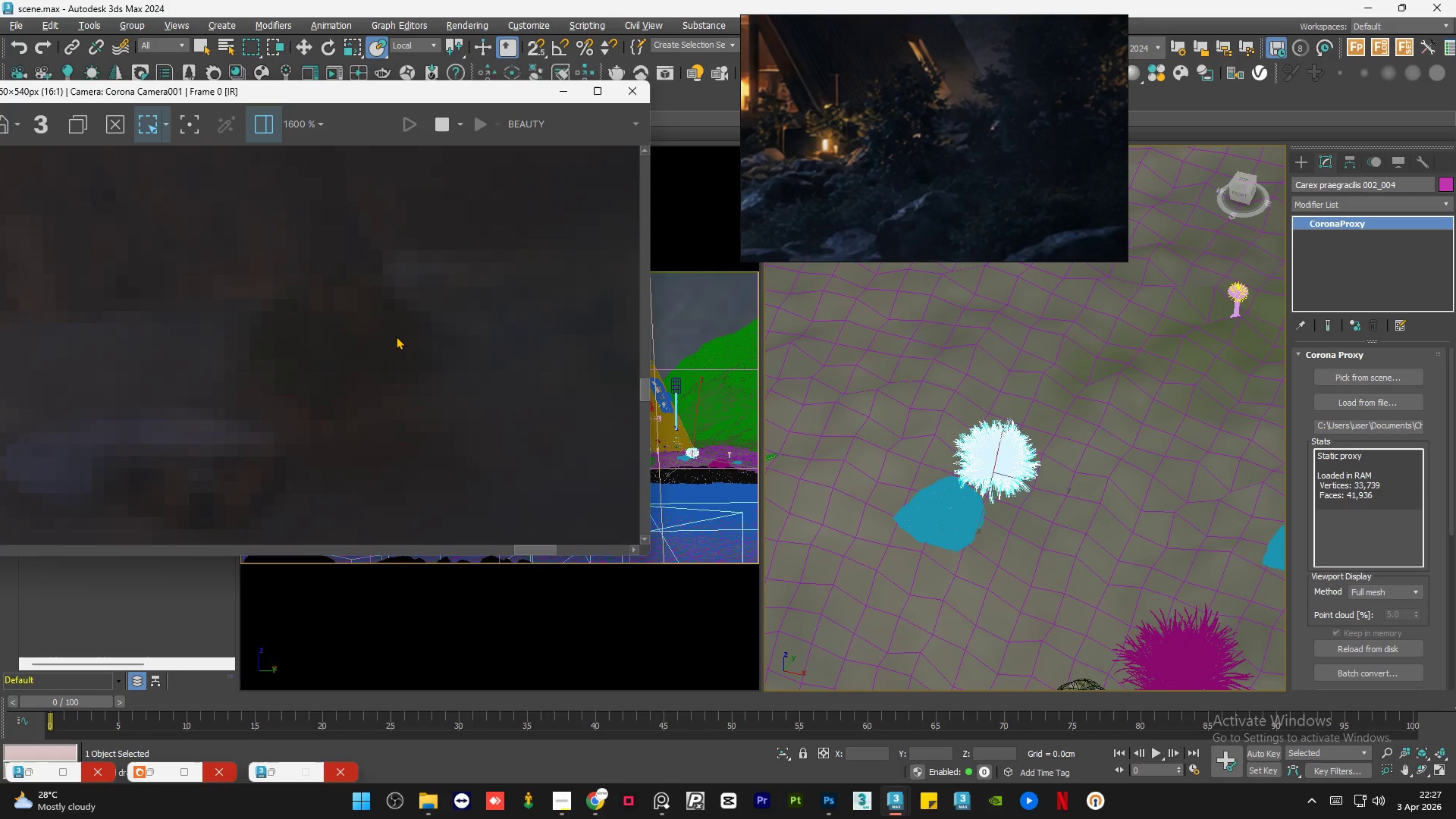 
scroll: coordinate [396, 336], scroll_direction: down, amount: 3.0
 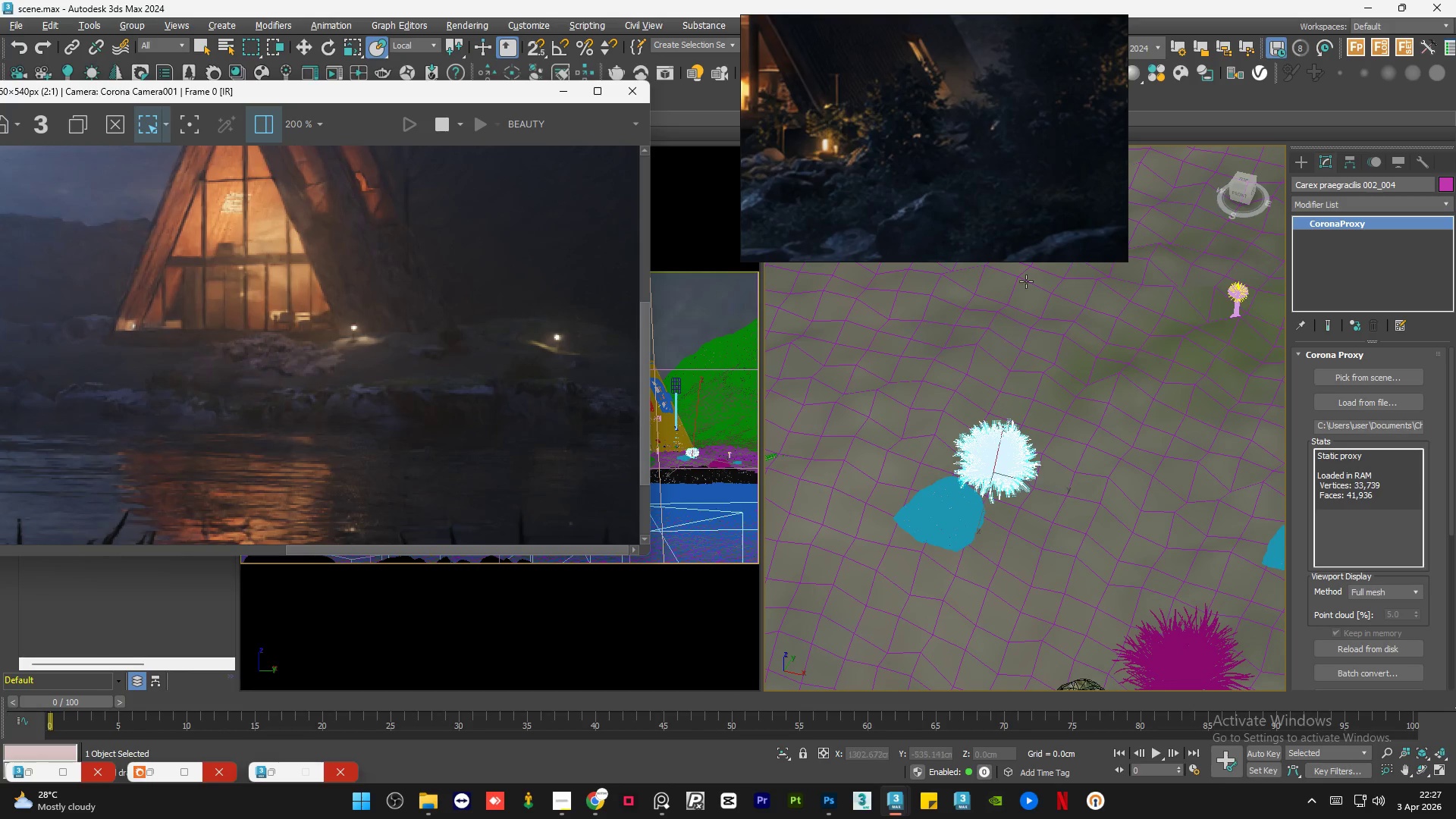 
scroll: coordinate [945, 176], scroll_direction: up, amount: 1.0
 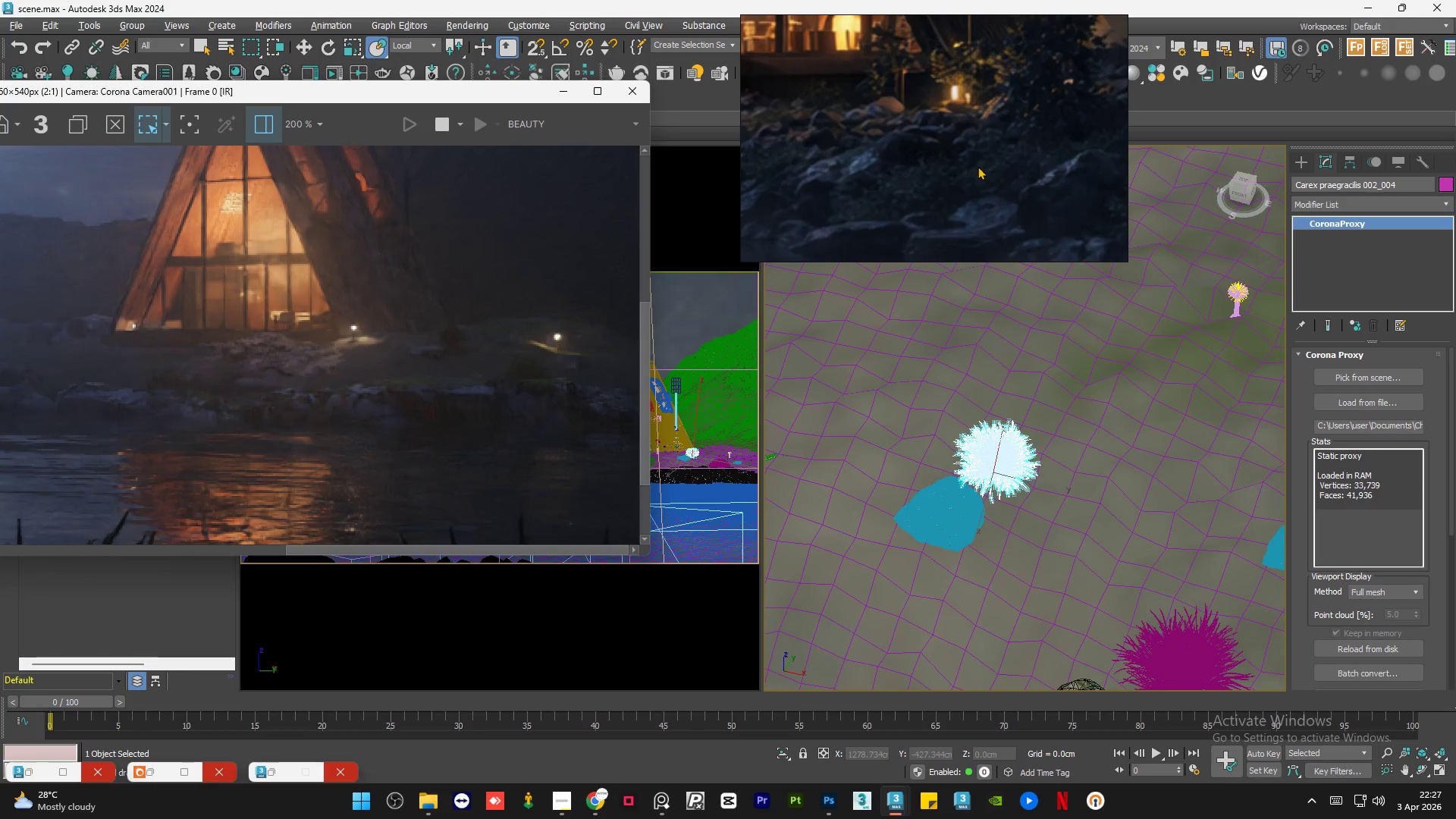 
scroll: coordinate [1029, 167], scroll_direction: down, amount: 4.0
 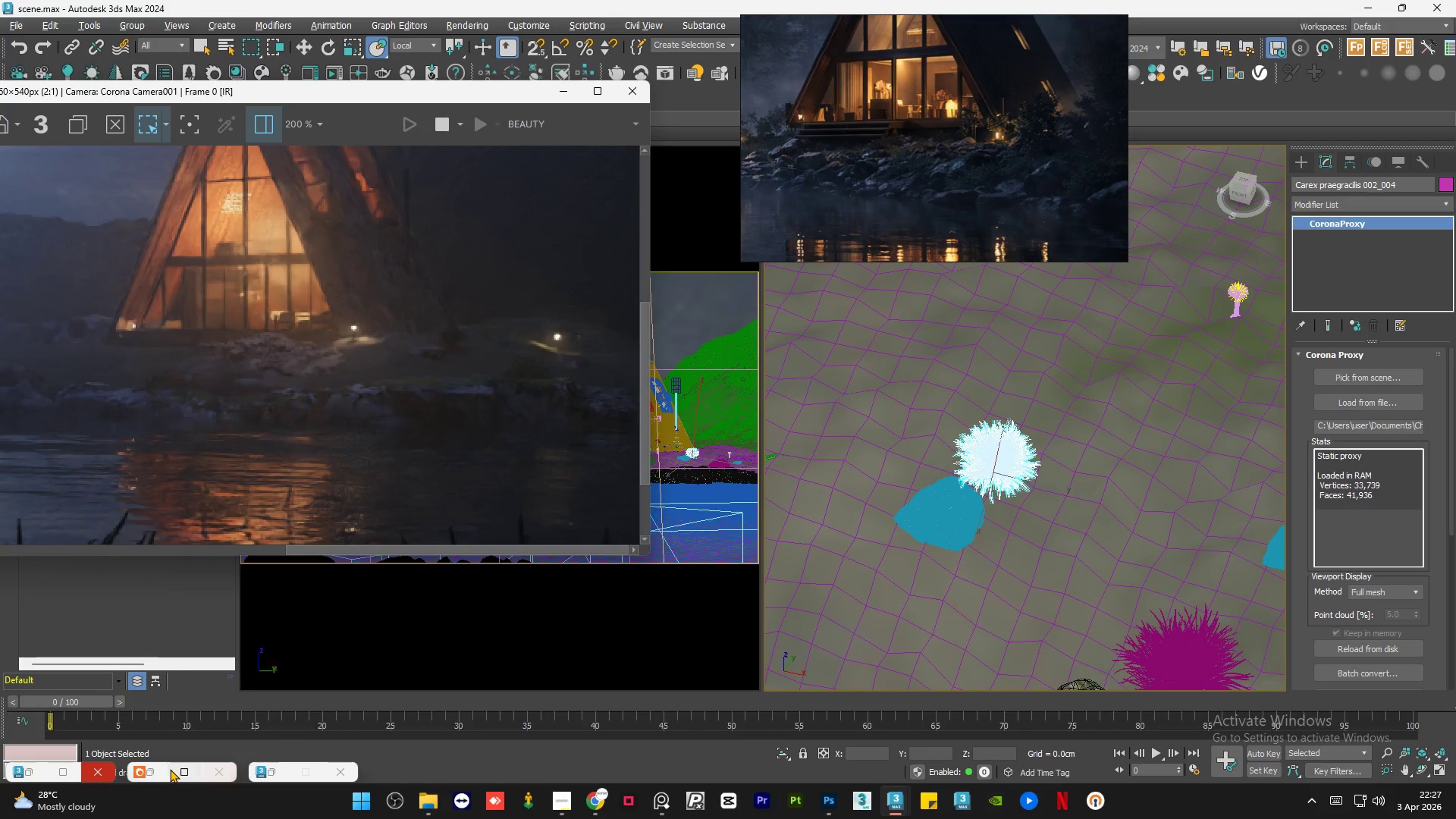 
left_click([156, 767])
 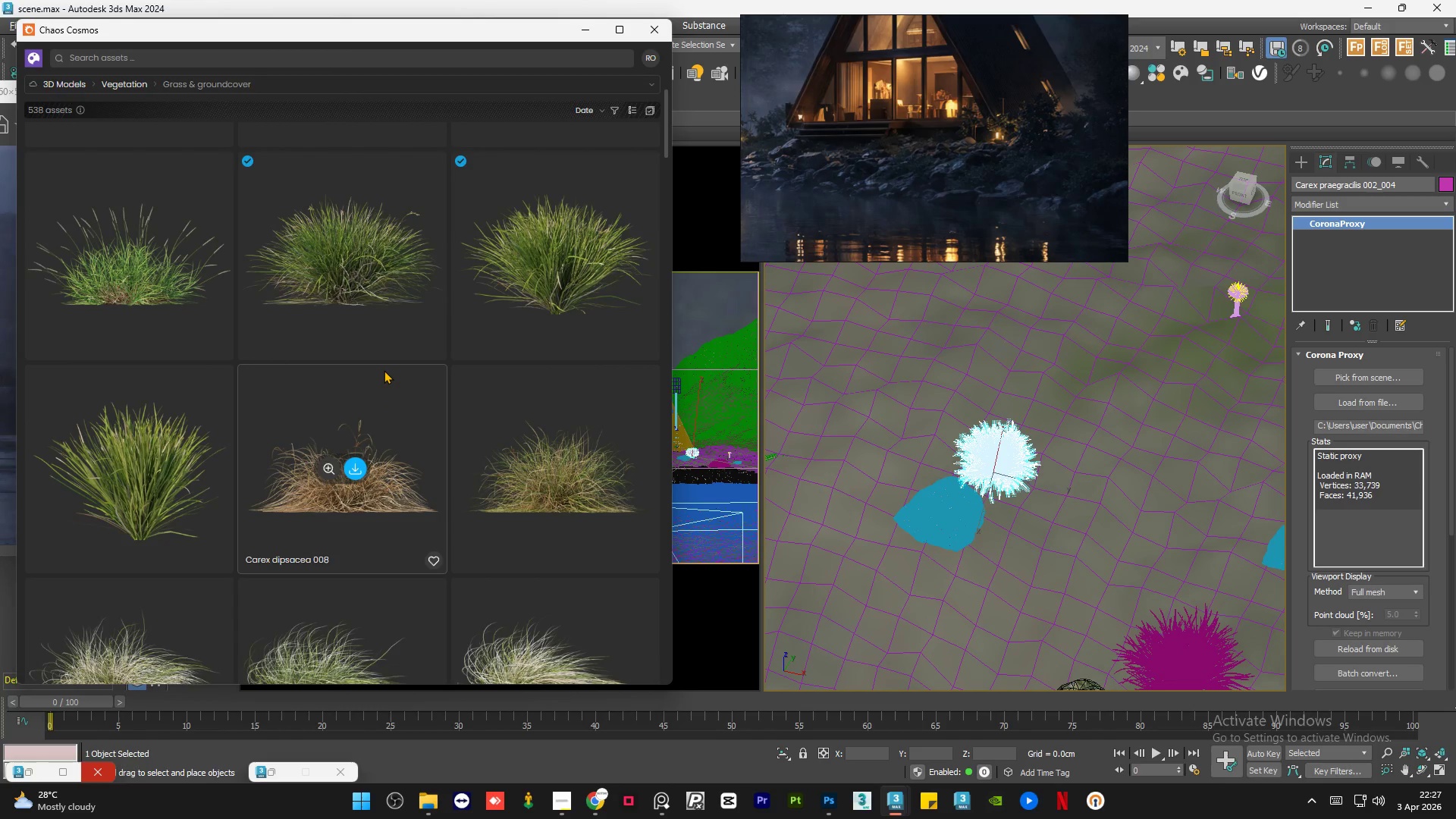 
scroll: coordinate [384, 370], scroll_direction: down, amount: 3.0
 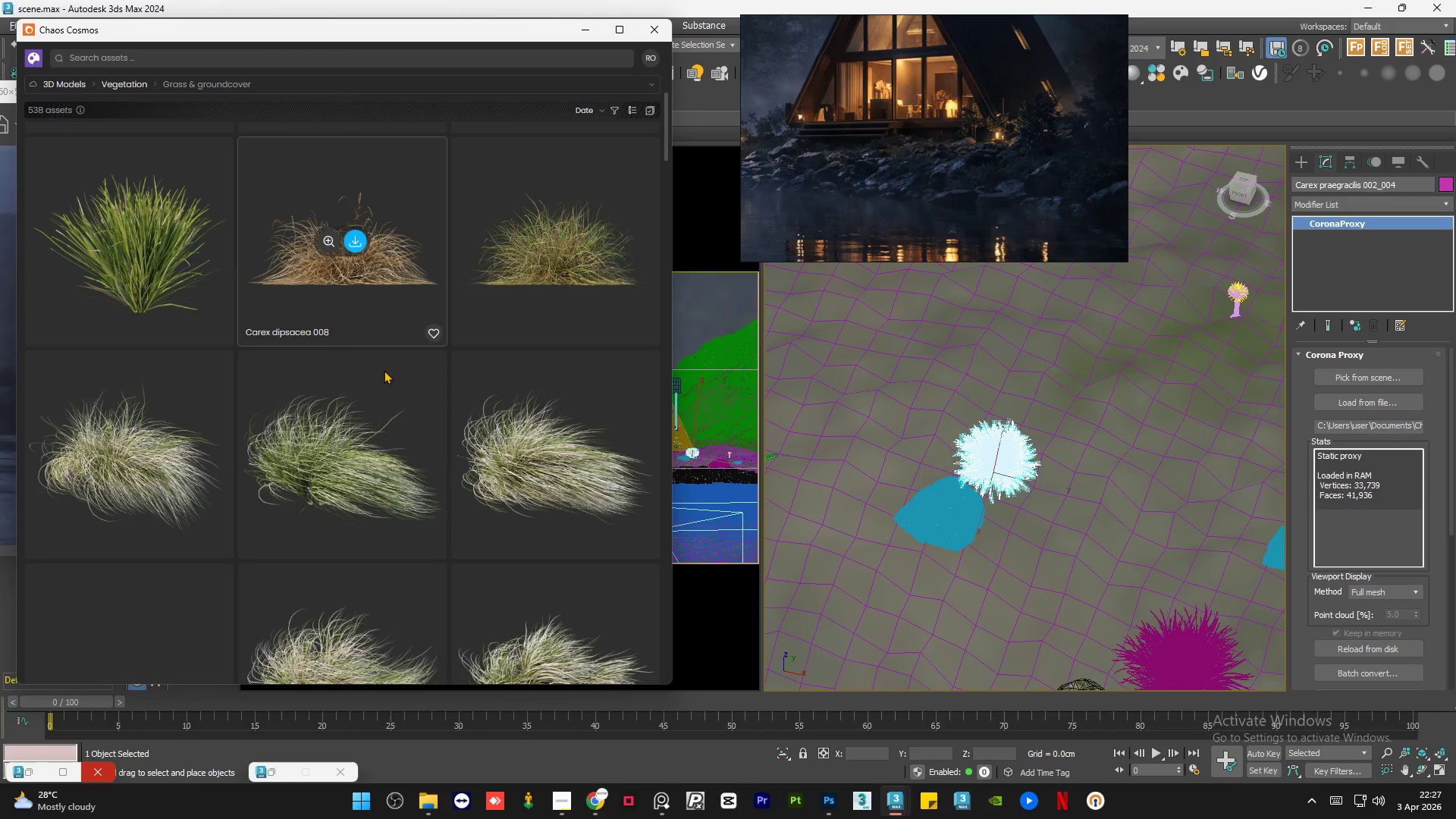 
scroll: coordinate [176, 268], scroll_direction: up, amount: 6.0
 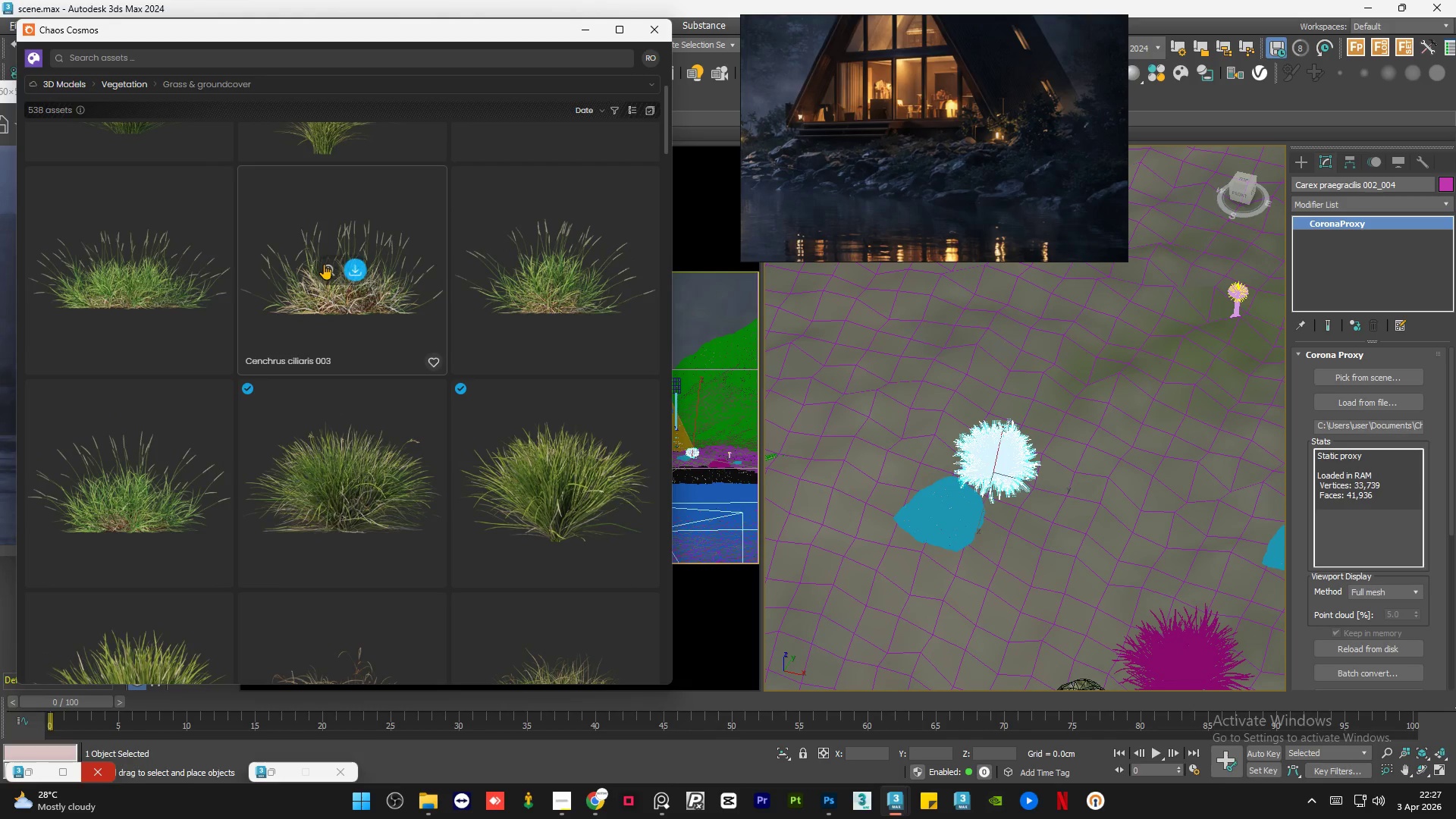 
scroll: coordinate [324, 263], scroll_direction: down, amount: 4.0
 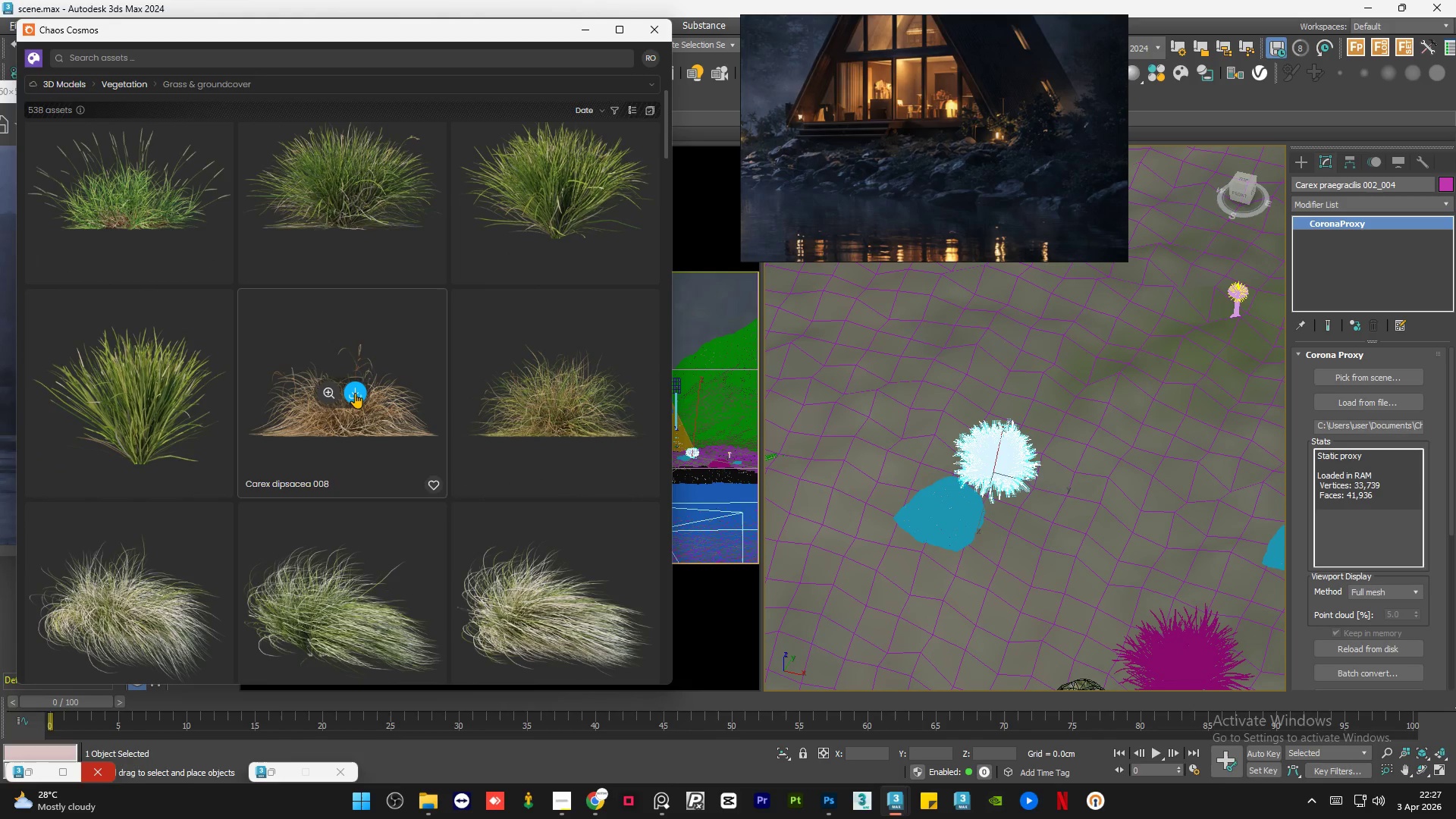 
left_click([354, 393])
 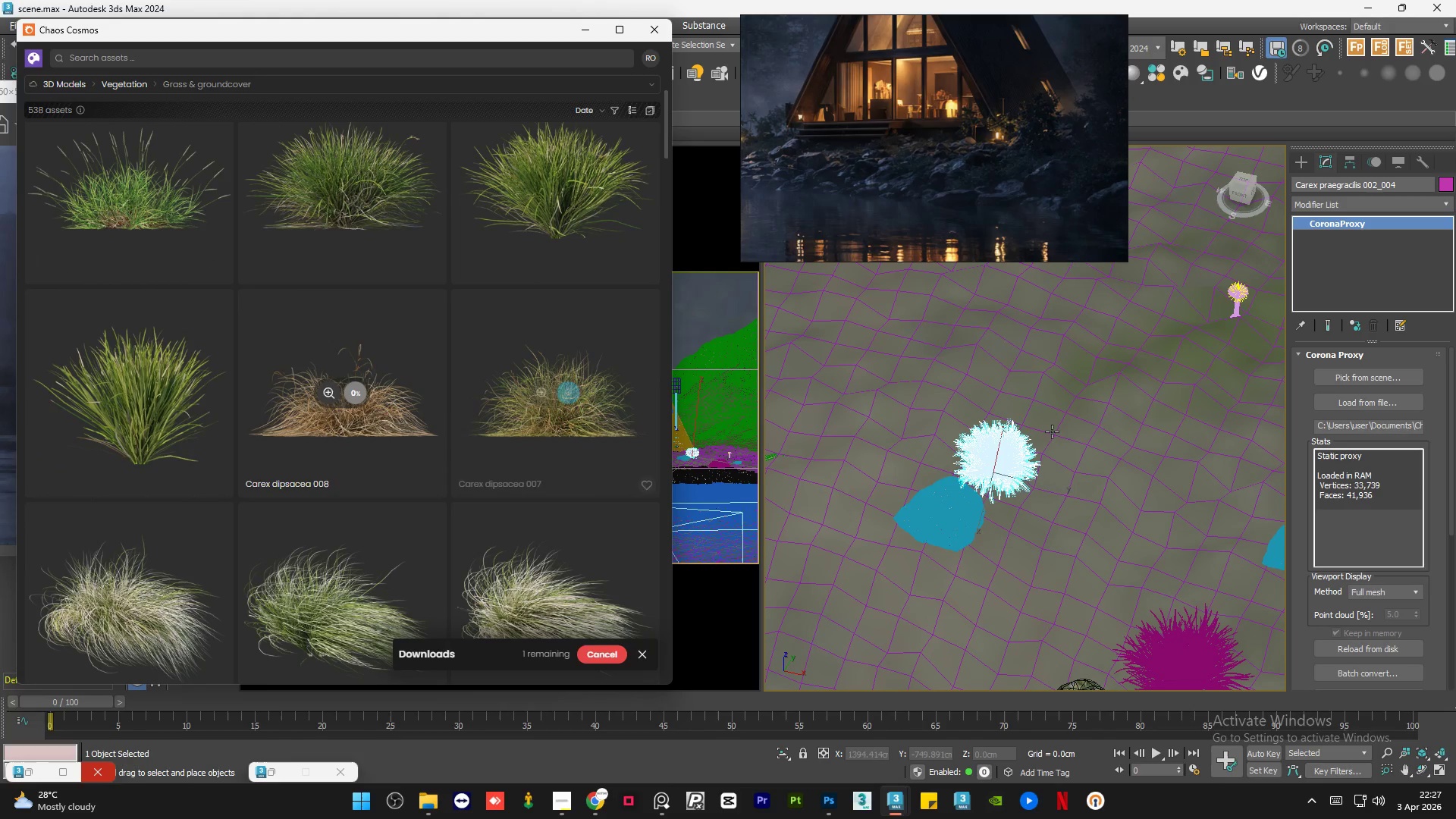 
scroll: coordinate [1162, 433], scroll_direction: down, amount: 4.0
 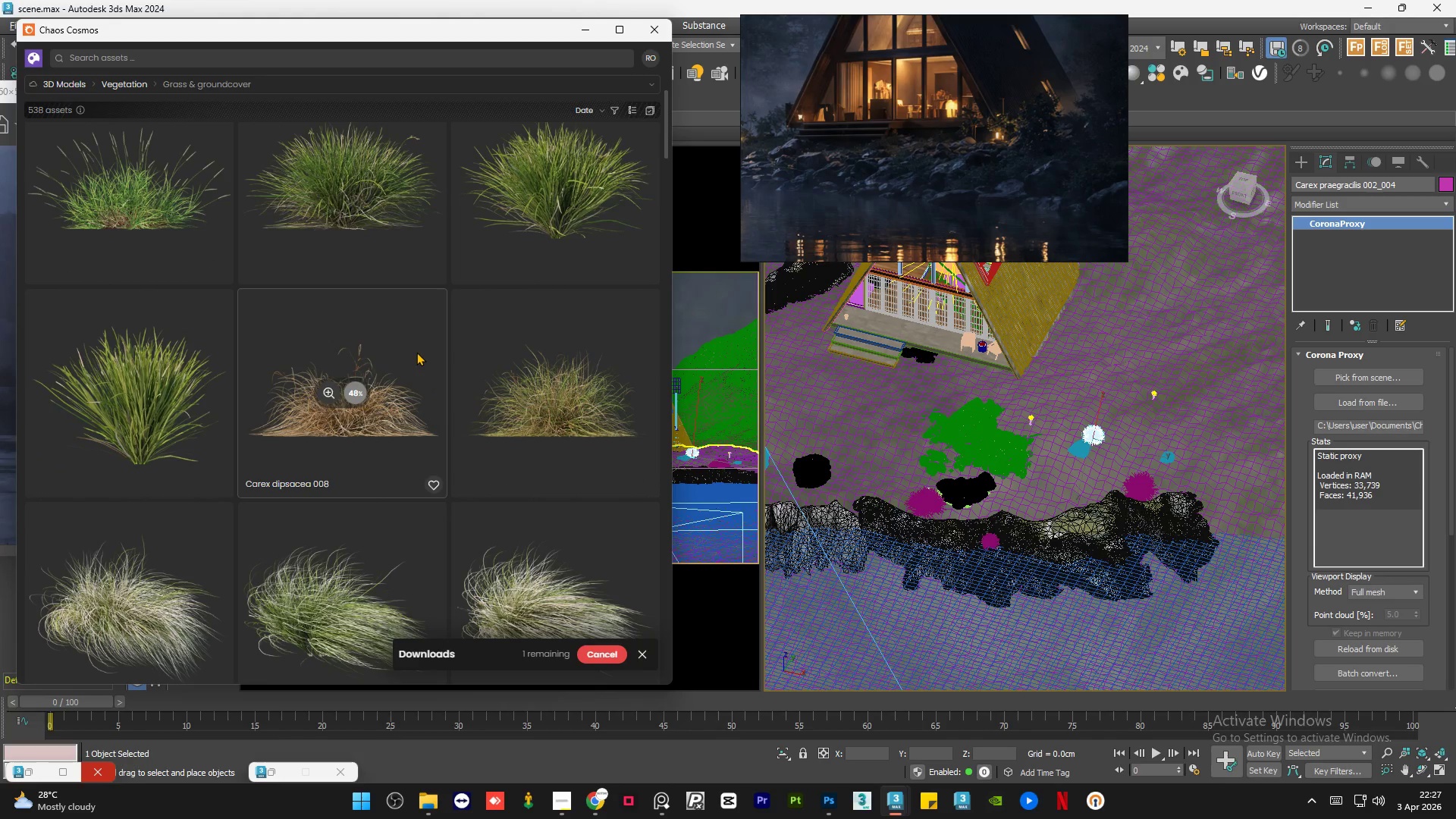 
mouse_move([606, 213])
 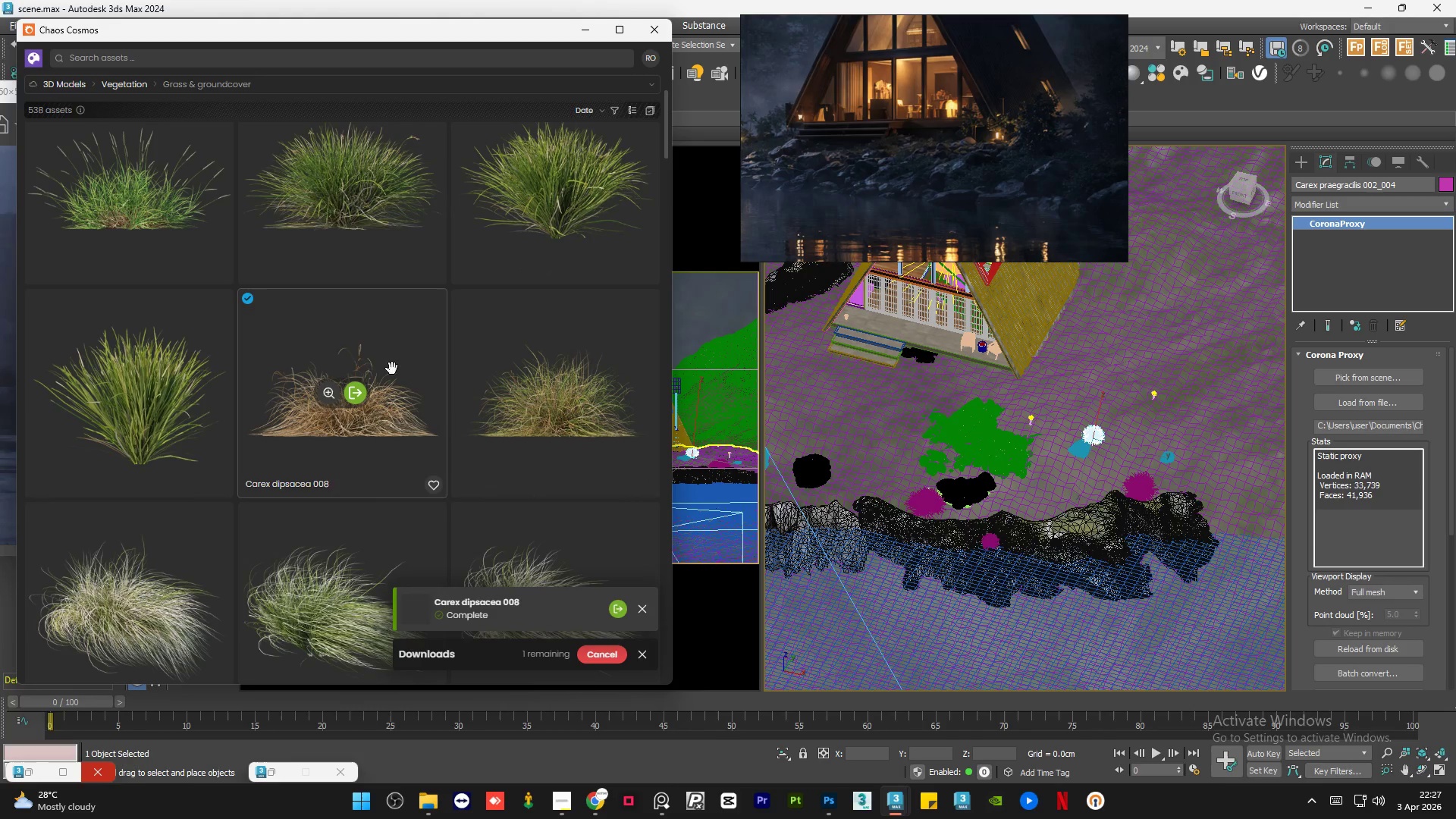 
left_click_drag(start_coordinate=[309, 349], to_coordinate=[1044, 457])
 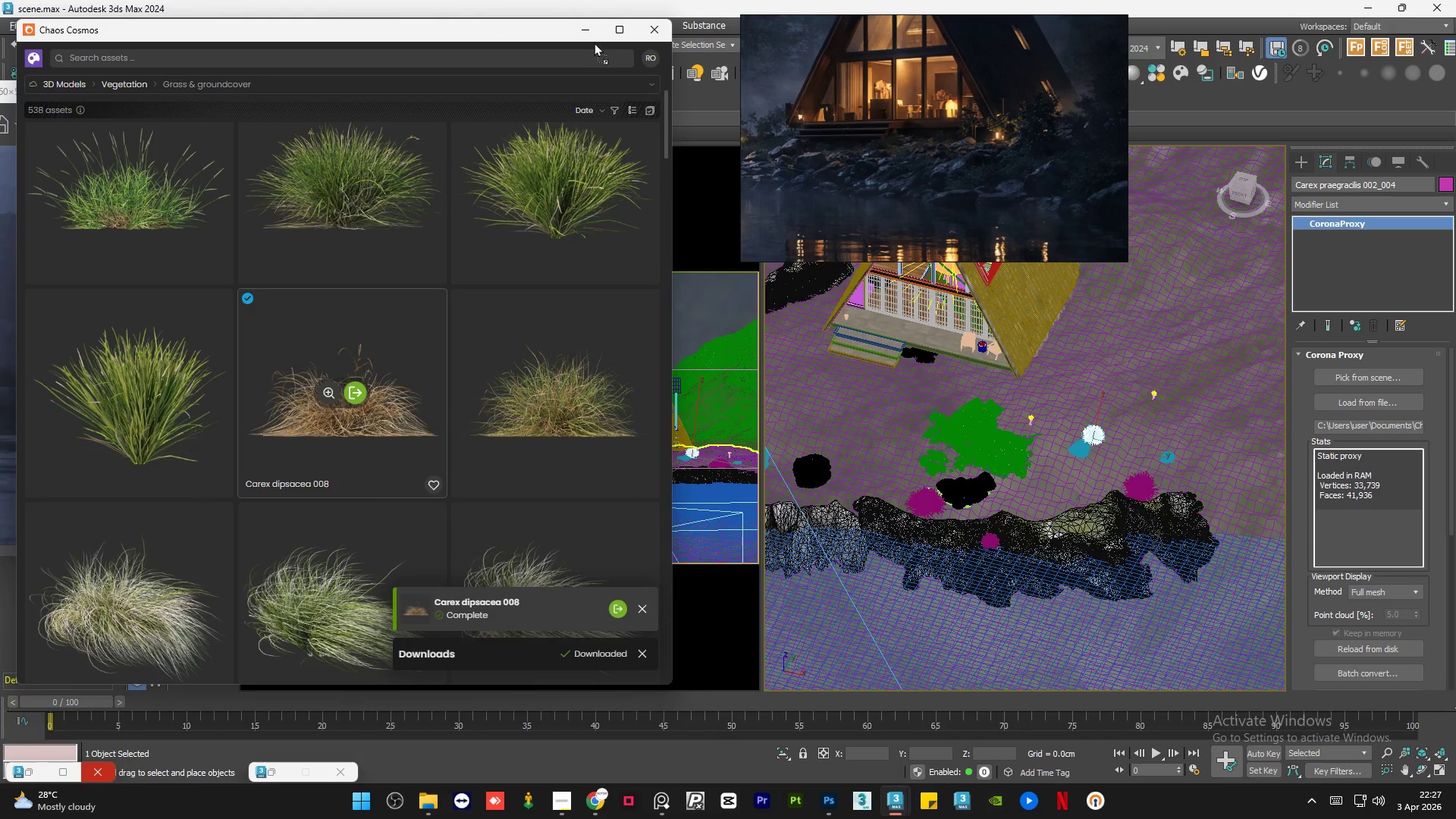 
left_click([582, 30])
 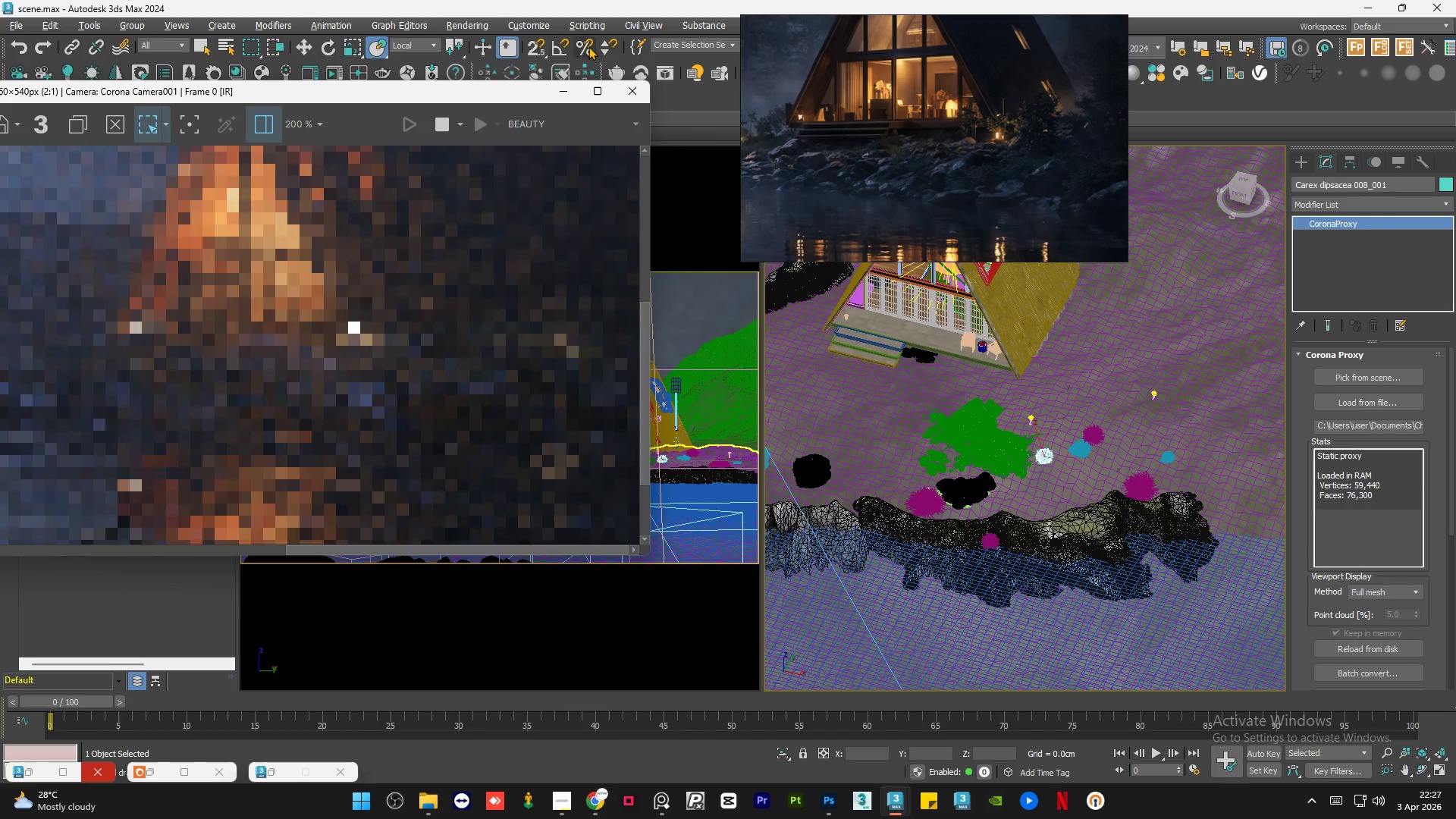 
scroll: coordinate [456, 365], scroll_direction: down, amount: 1.0
 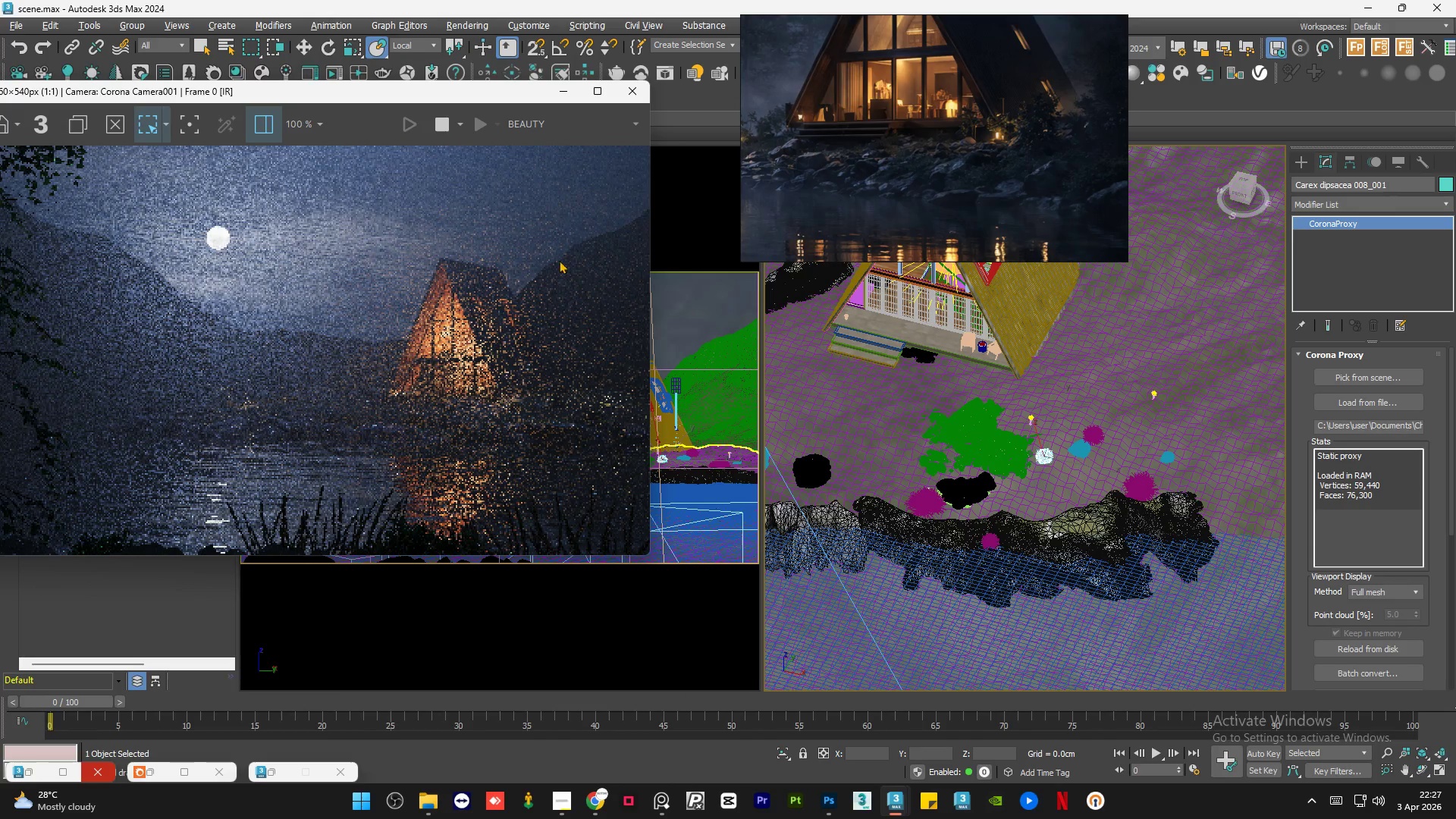 
scroll: coordinate [497, 396], scroll_direction: up, amount: 2.0
 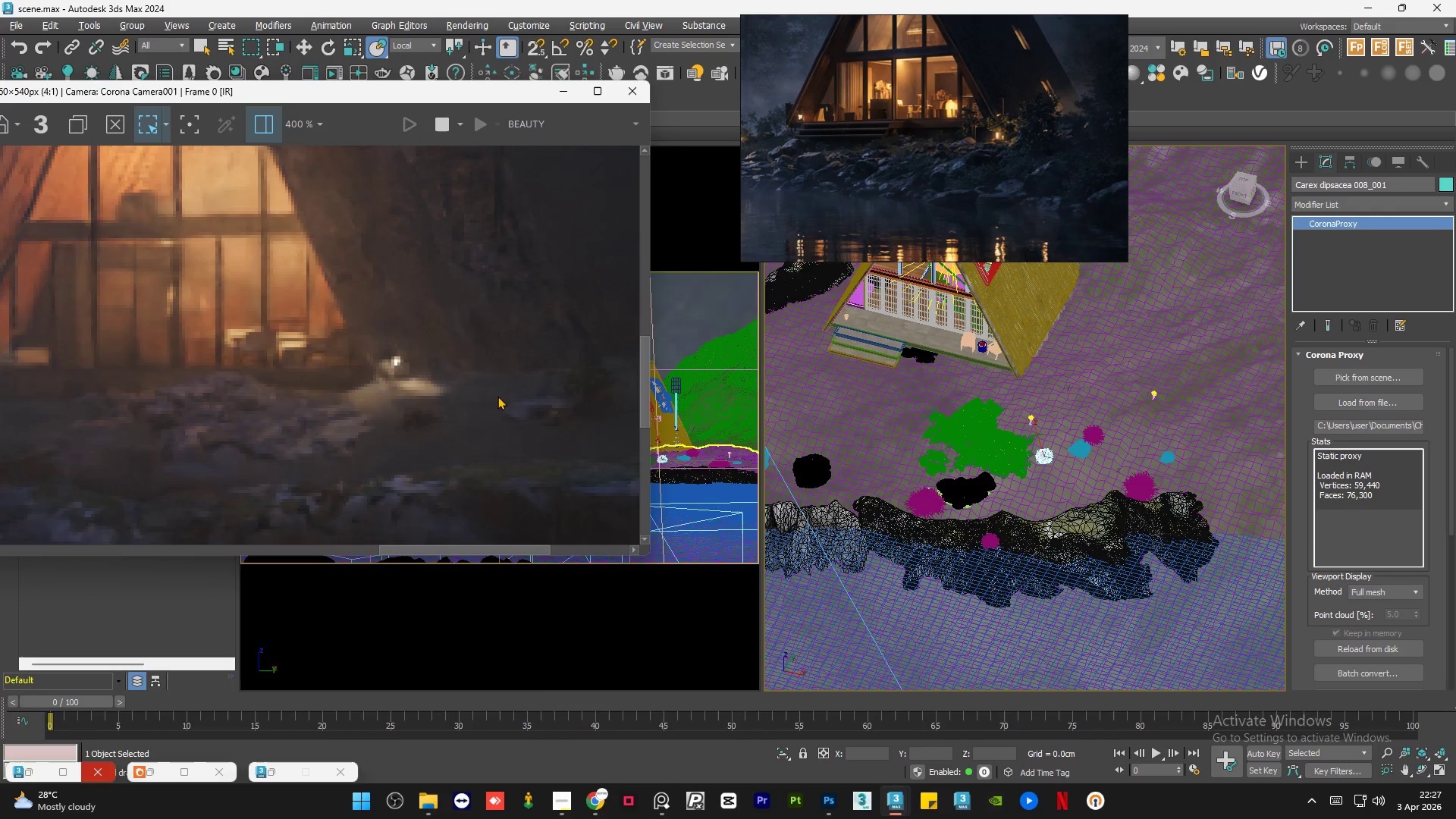 
scroll: coordinate [497, 396], scroll_direction: down, amount: 1.0
 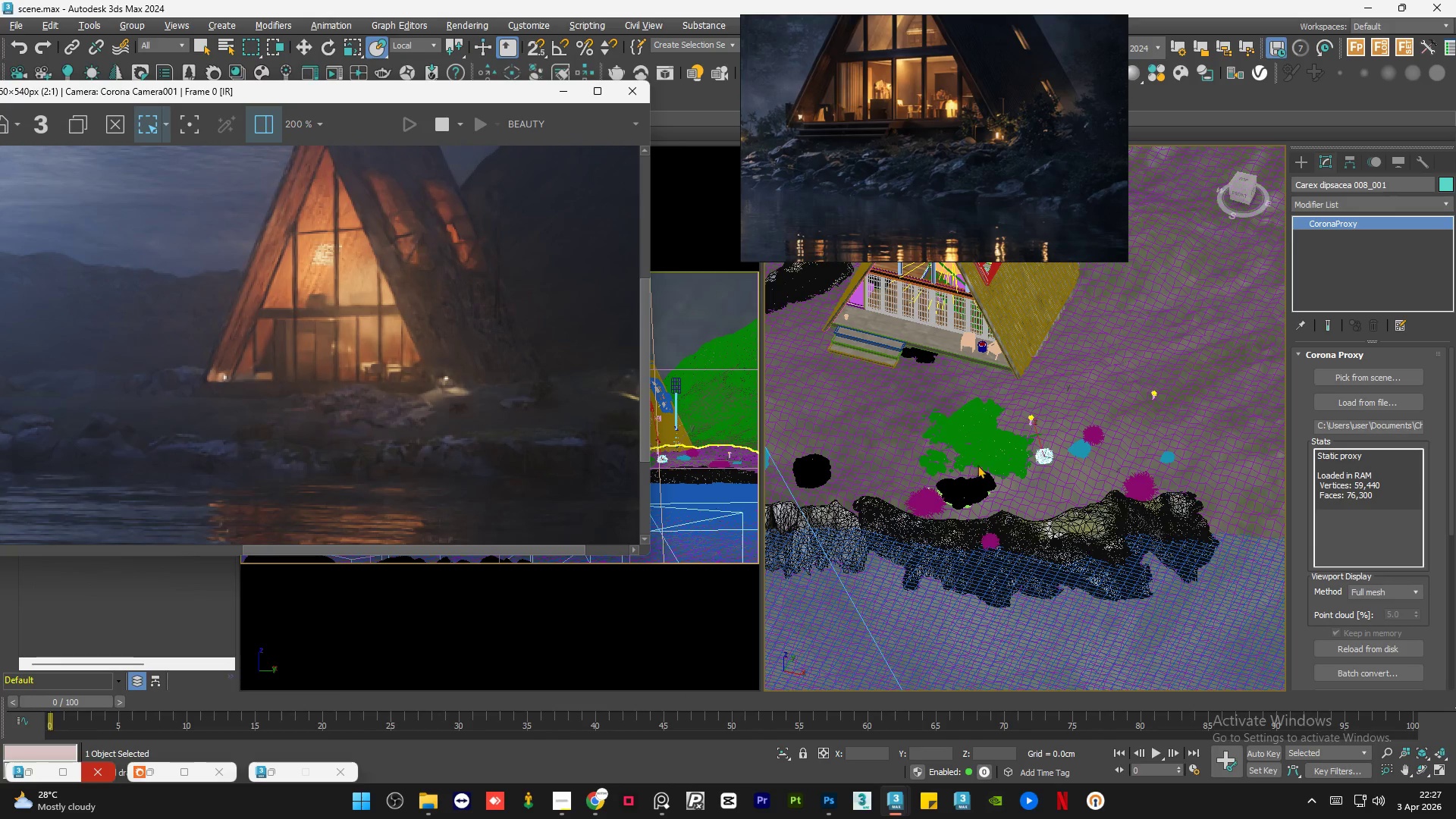 
scroll: coordinate [1049, 458], scroll_direction: up, amount: 5.0
 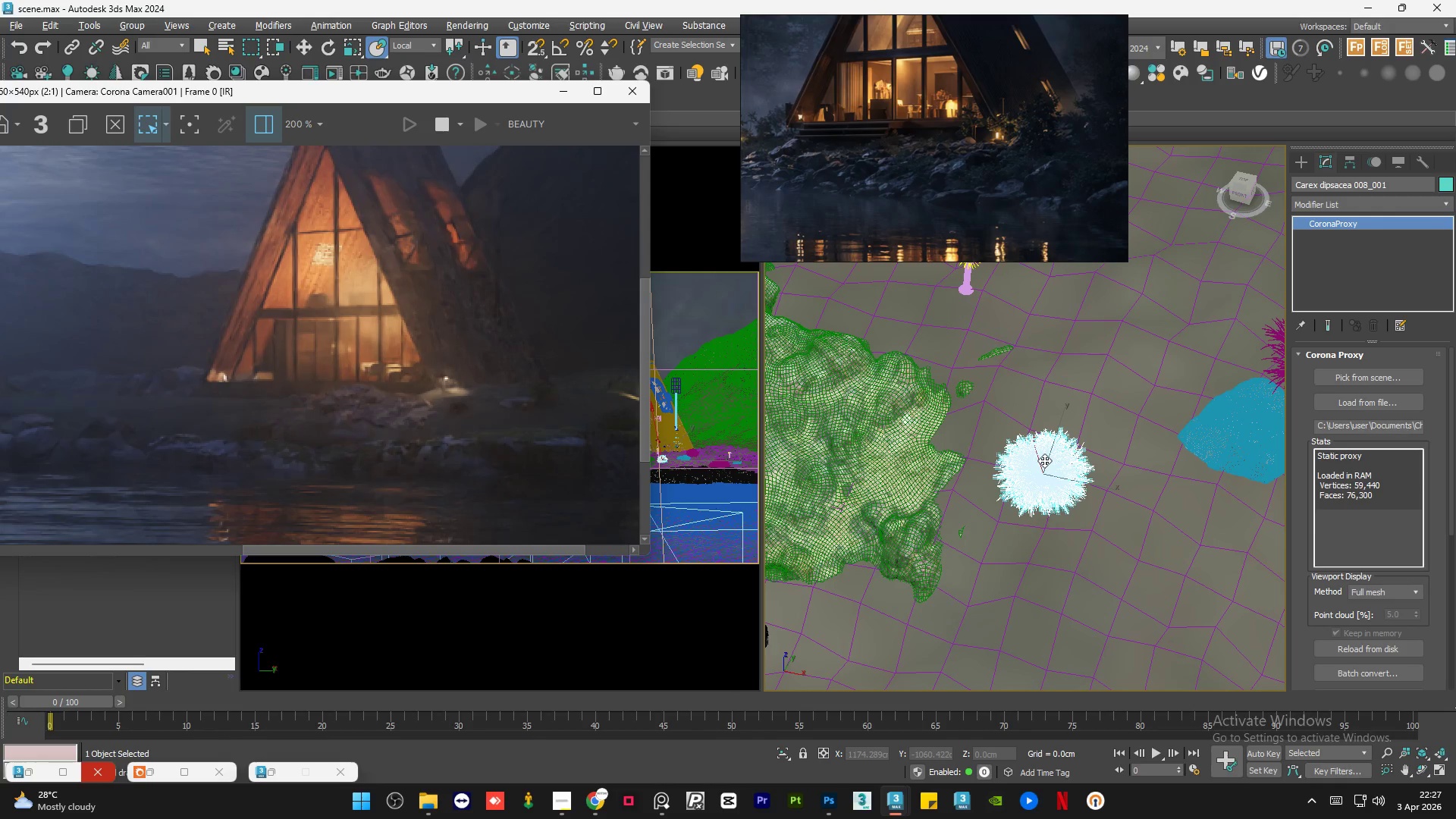 
key(R)
 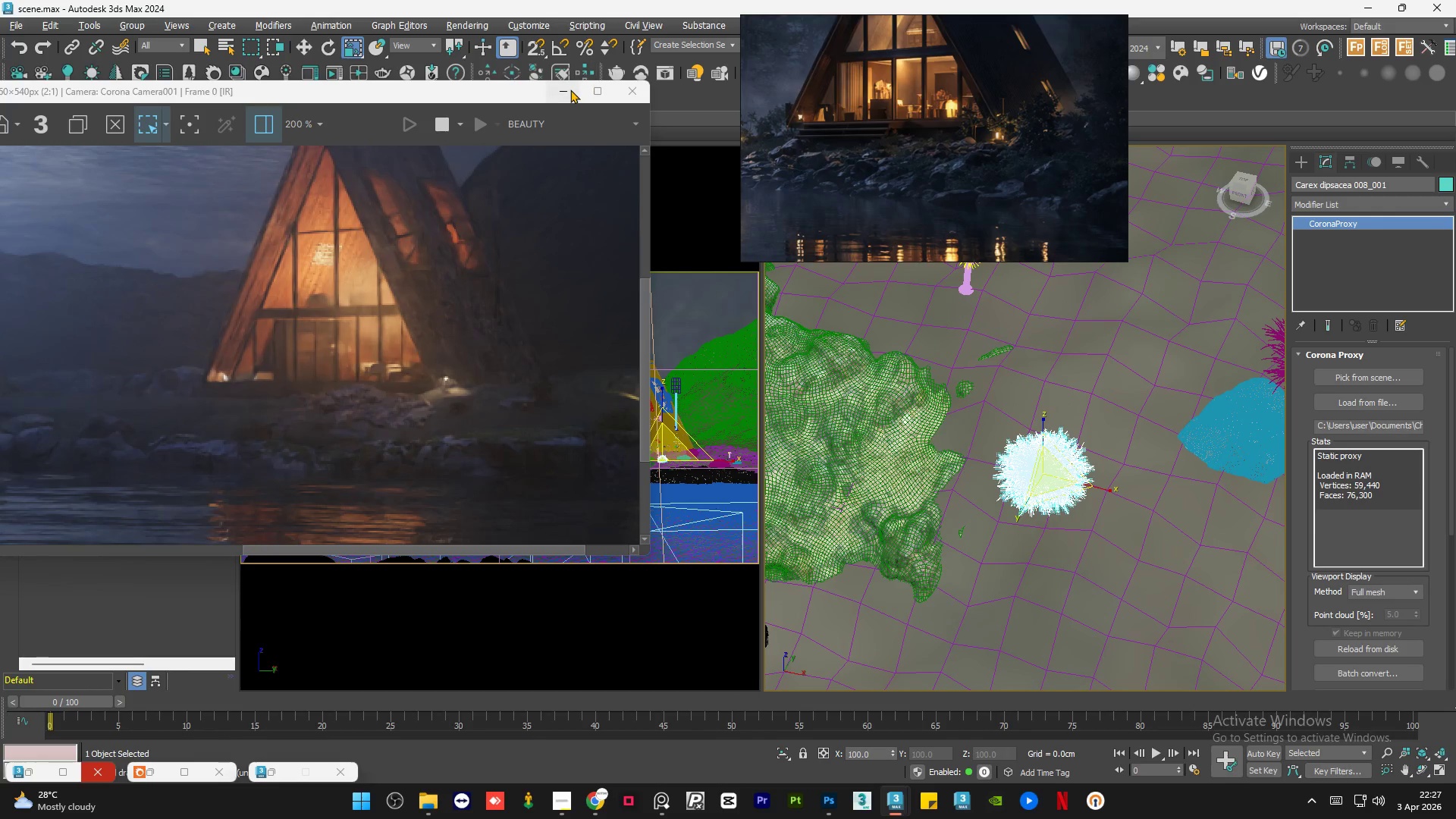 
left_click([564, 92])
 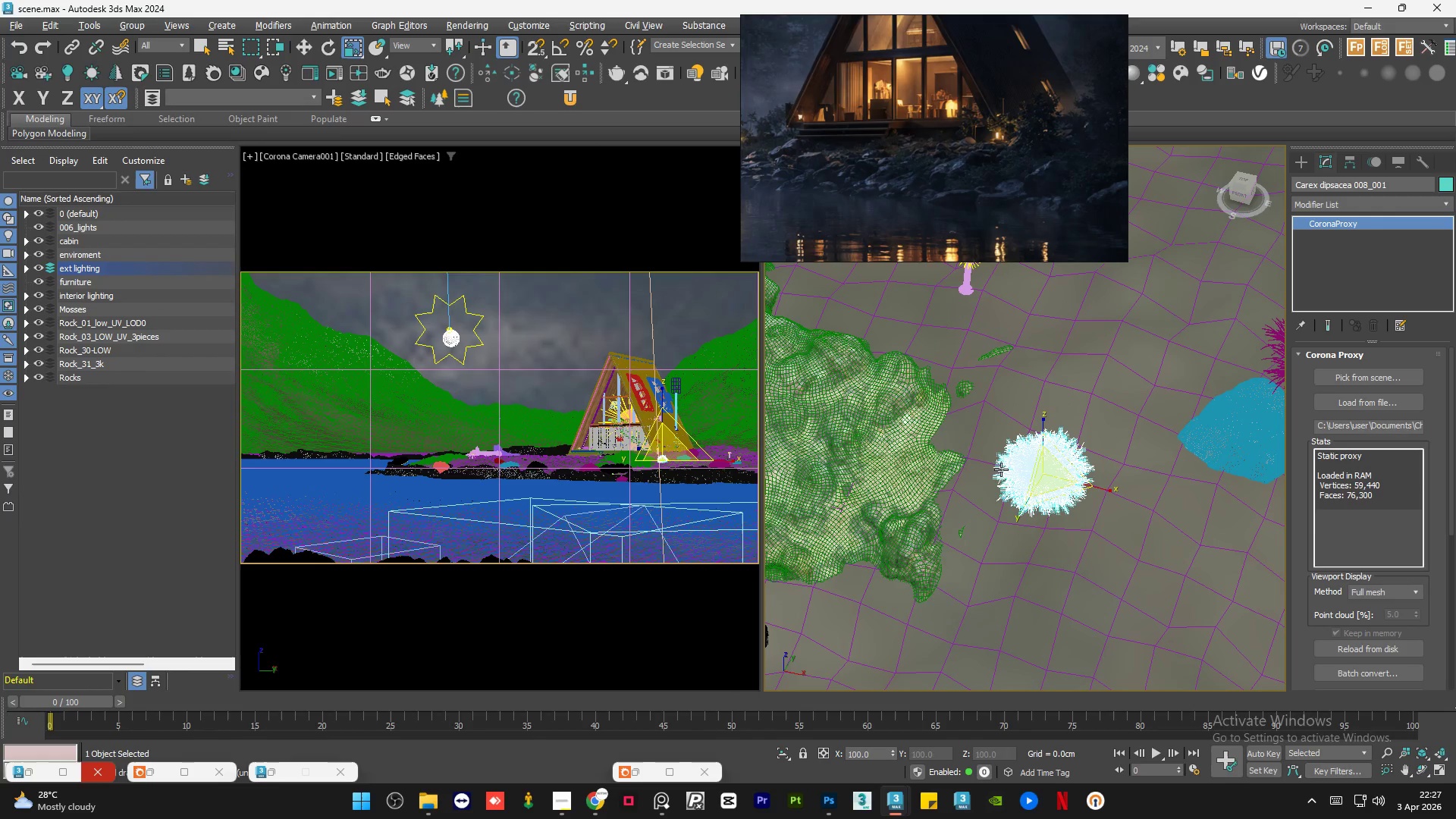 
scroll: coordinate [1009, 476], scroll_direction: down, amount: 1.0
 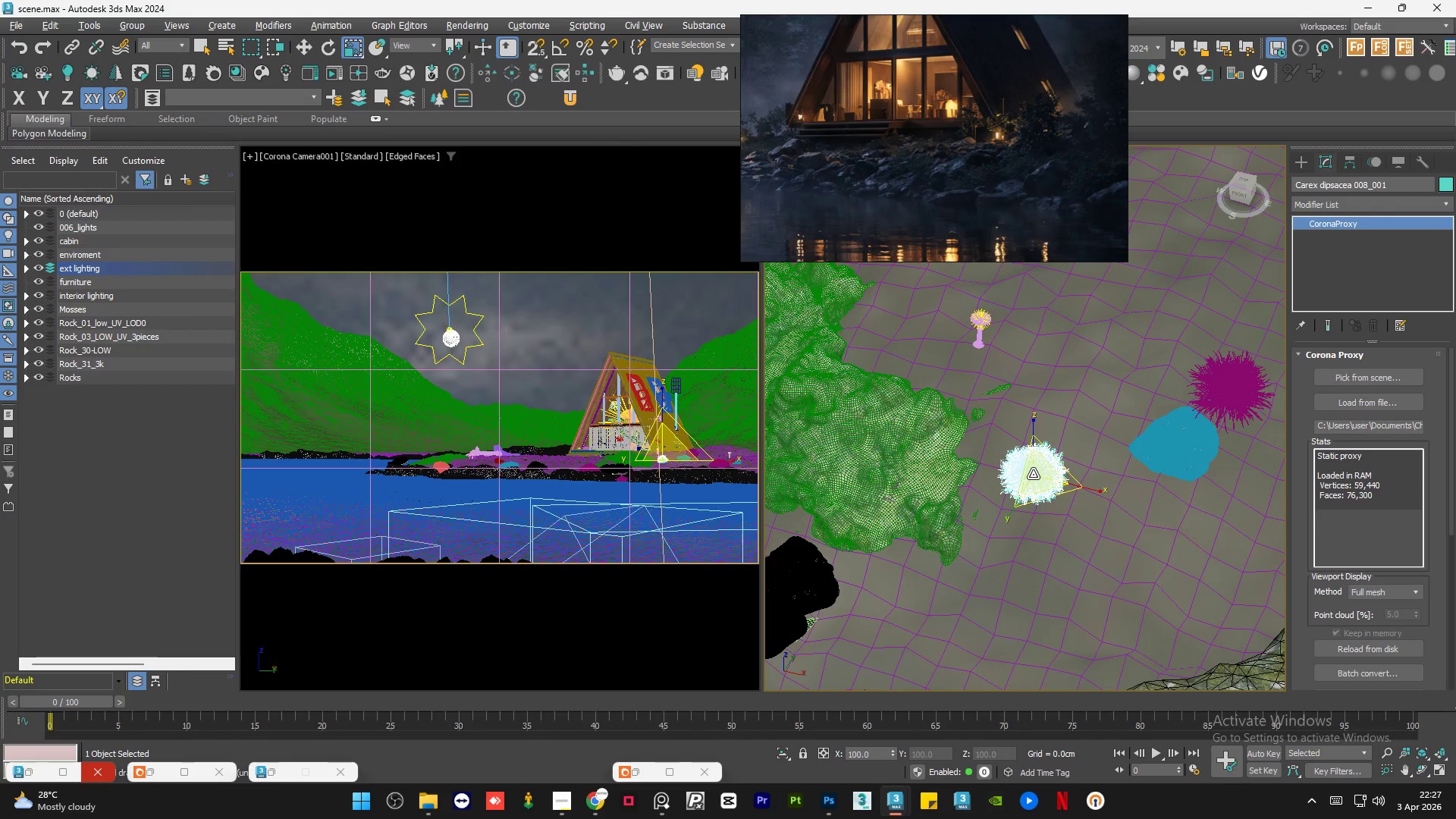 
left_click_drag(start_coordinate=[1034, 474], to_coordinate=[1018, 381])
 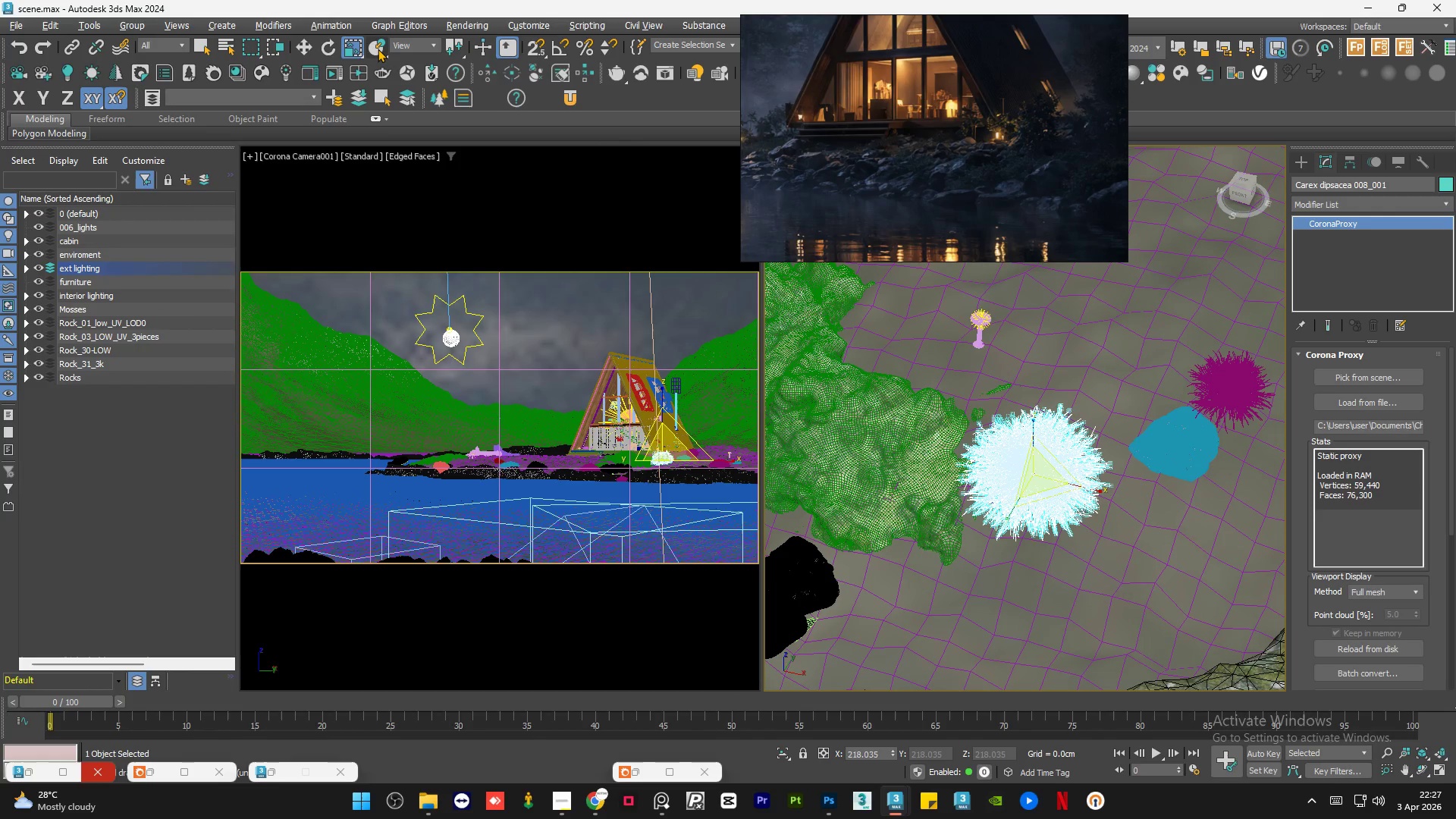 
left_click([378, 49])
 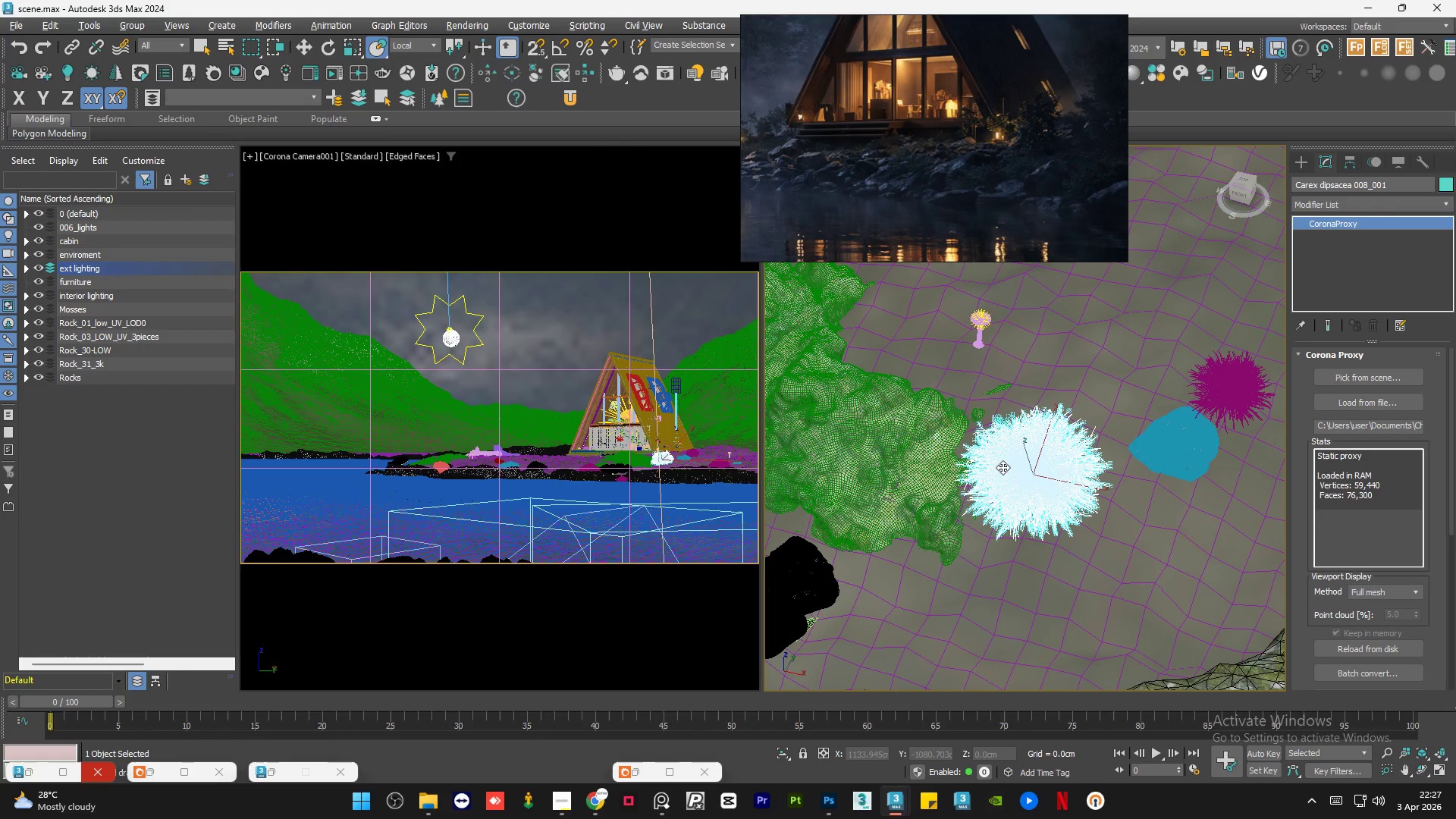 
left_click_drag(start_coordinate=[1002, 471], to_coordinate=[1034, 475])
 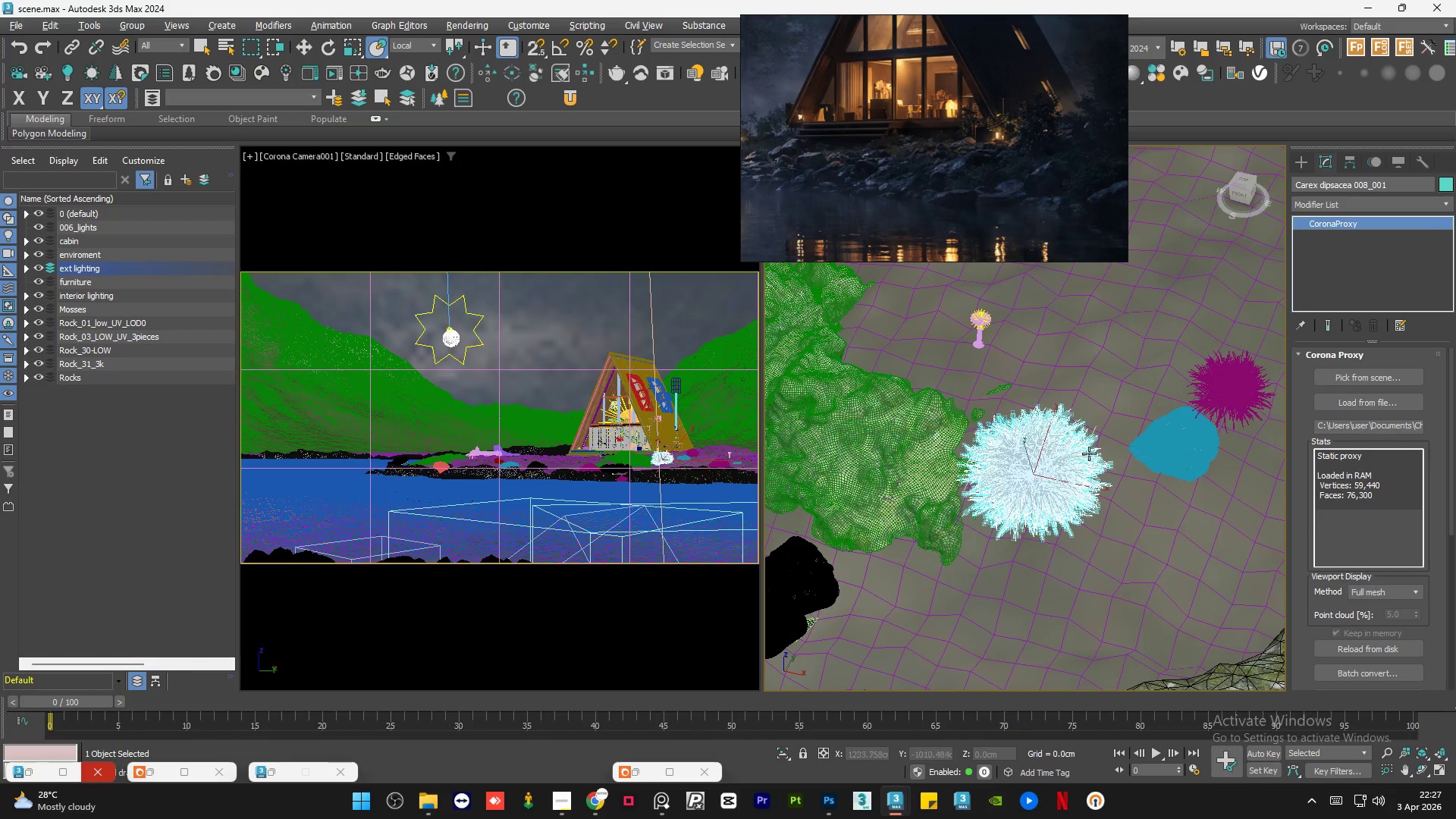 
scroll: coordinate [1124, 462], scroll_direction: down, amount: 4.0
 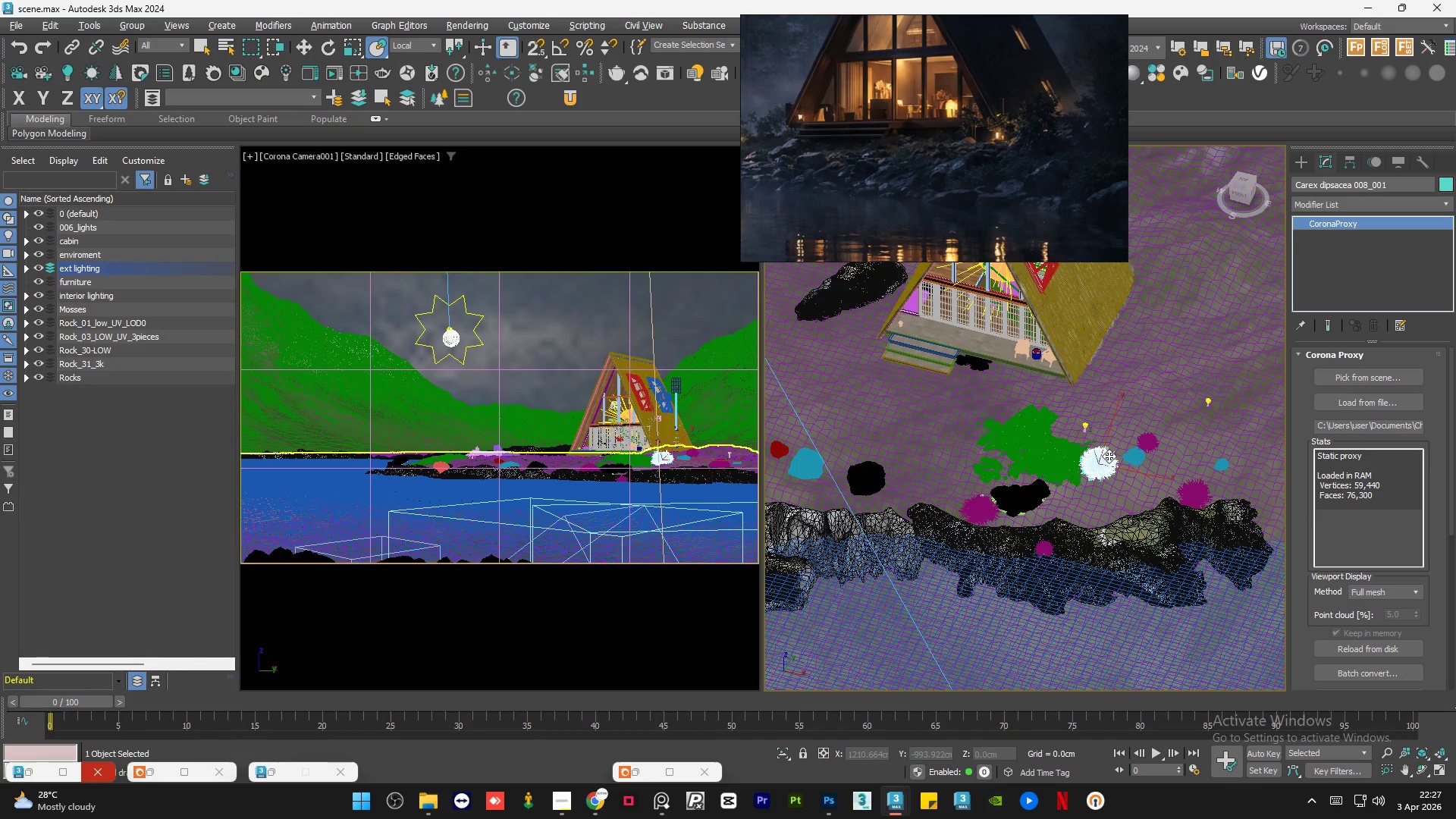 
key(W)
 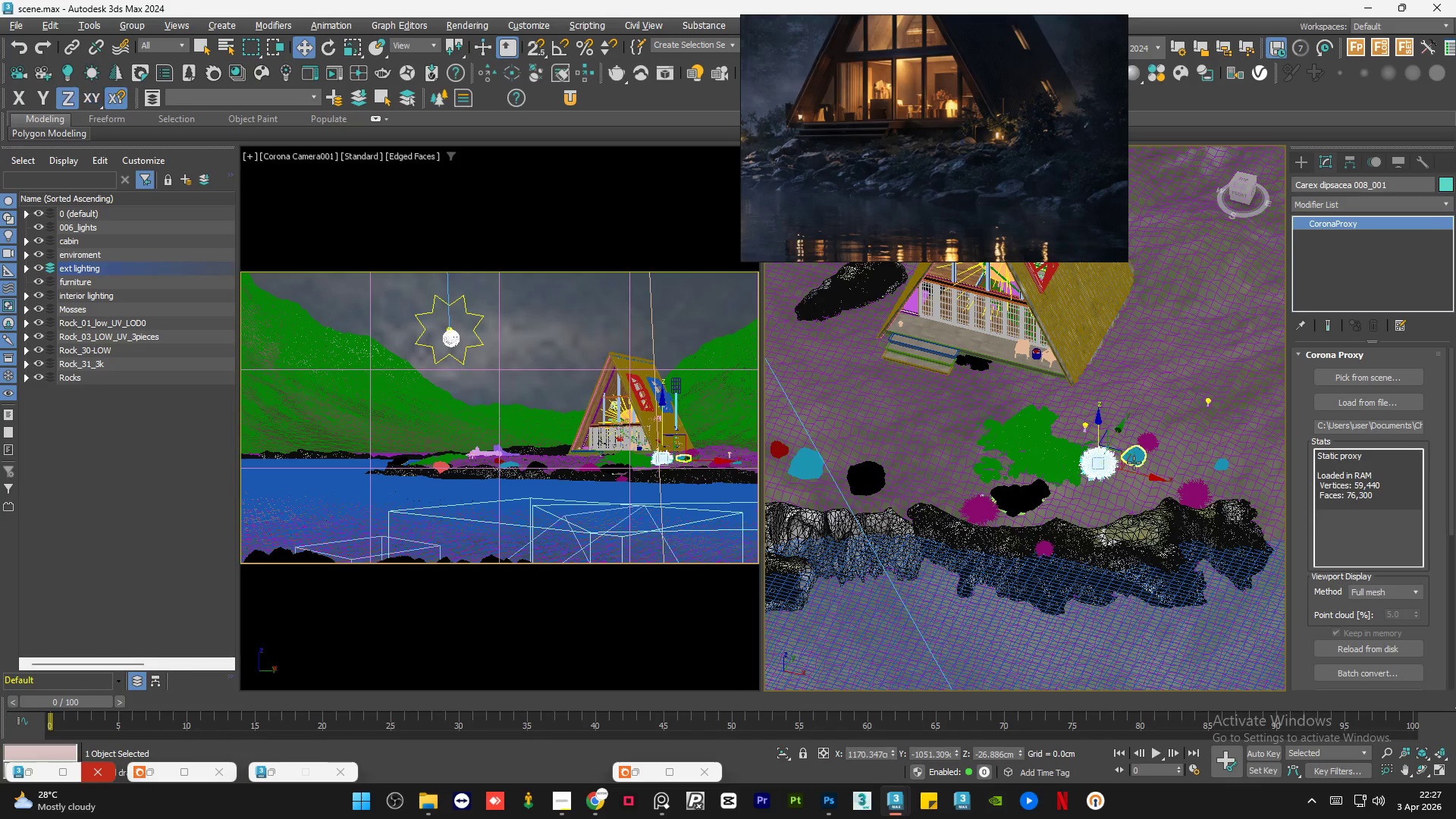 
hold_key(key=ShiftLeft, duration=1.5)
left_click_drag(start_coordinate=[1138, 470], to_coordinate=[849, 437])
 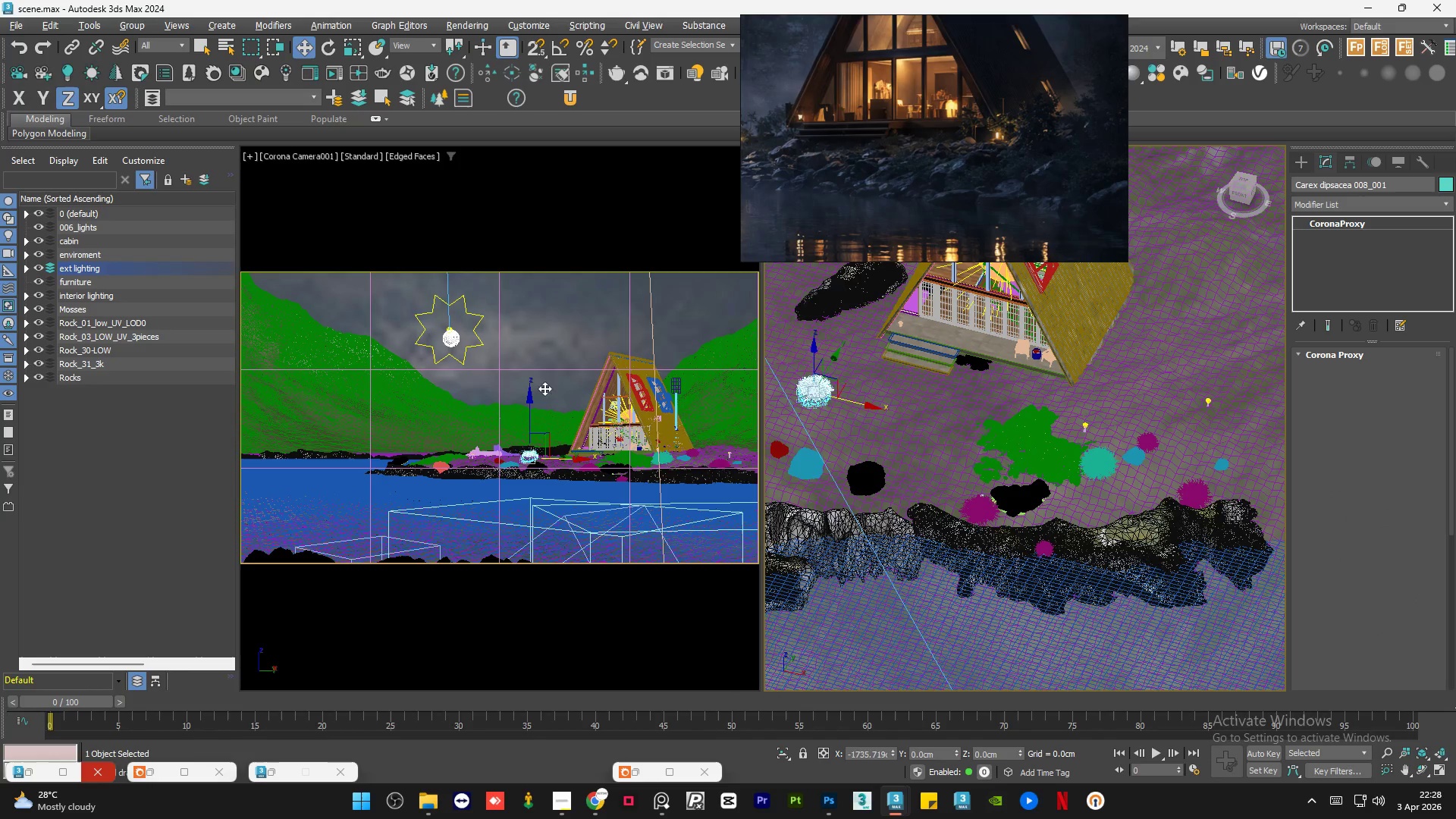 
hold_key(key=ShiftLeft, duration=1.52)
 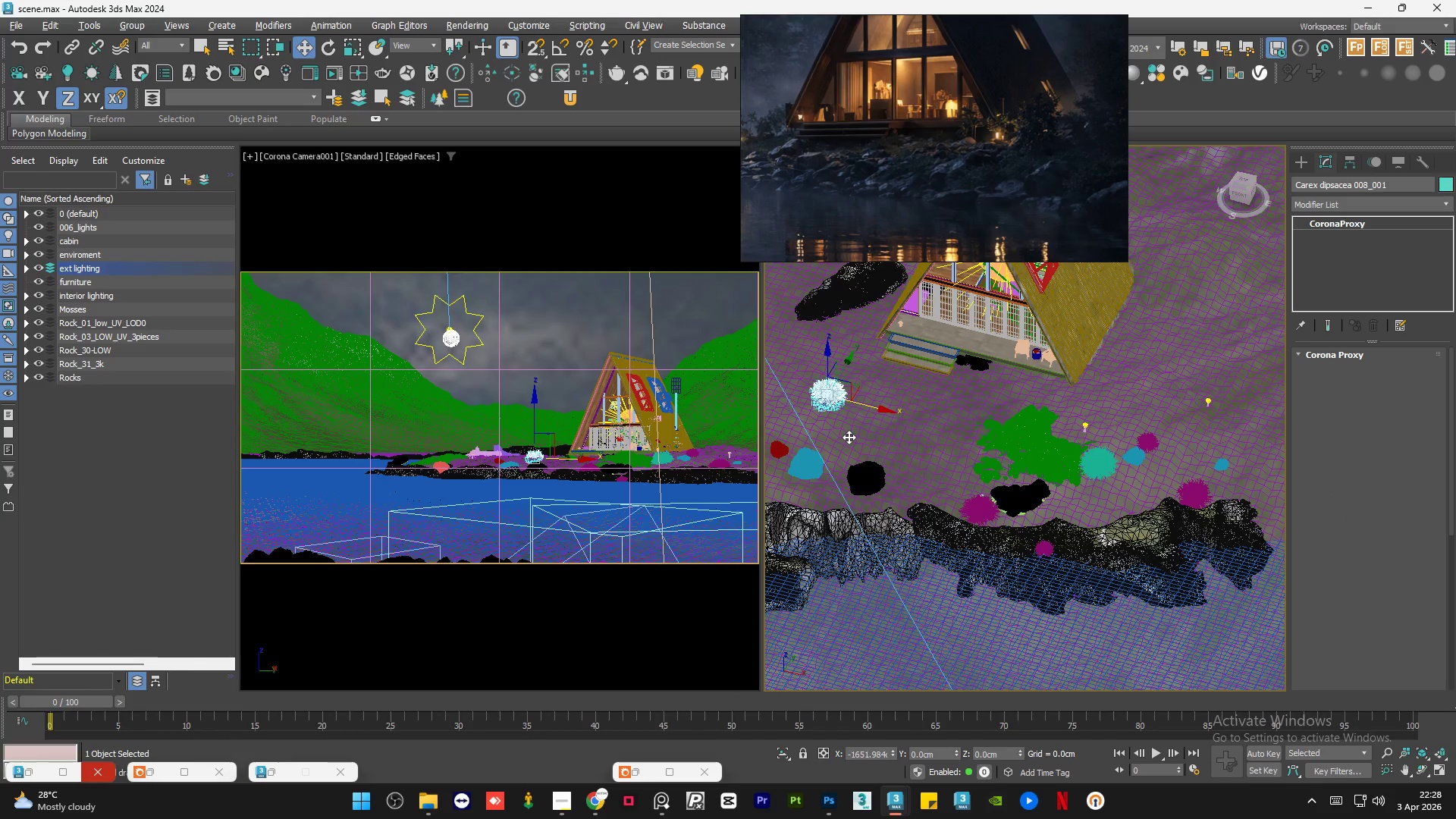 
key(Shift+ShiftLeft)
 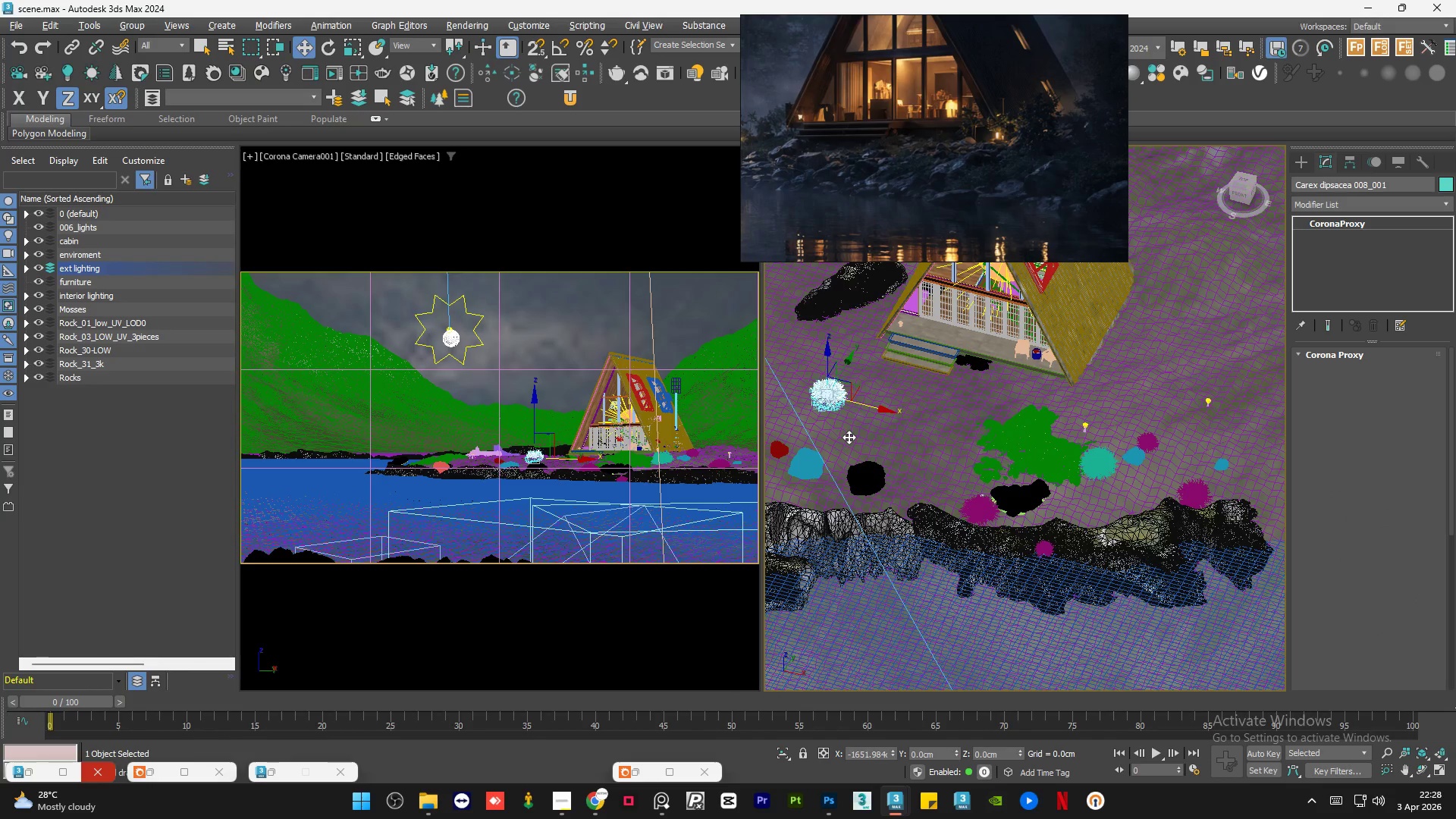 
key(Shift+ShiftLeft)
 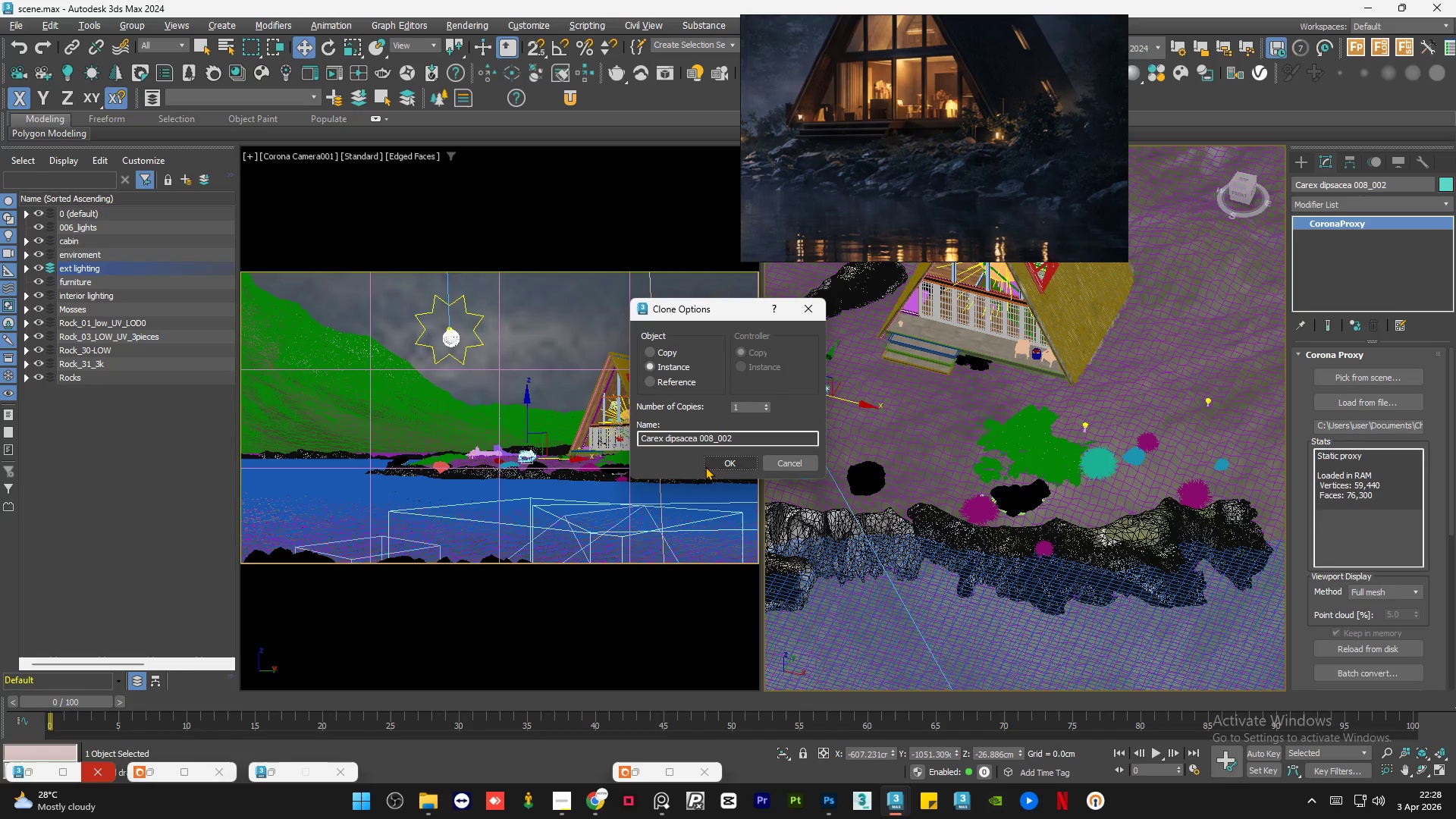 
left_click([725, 467])
 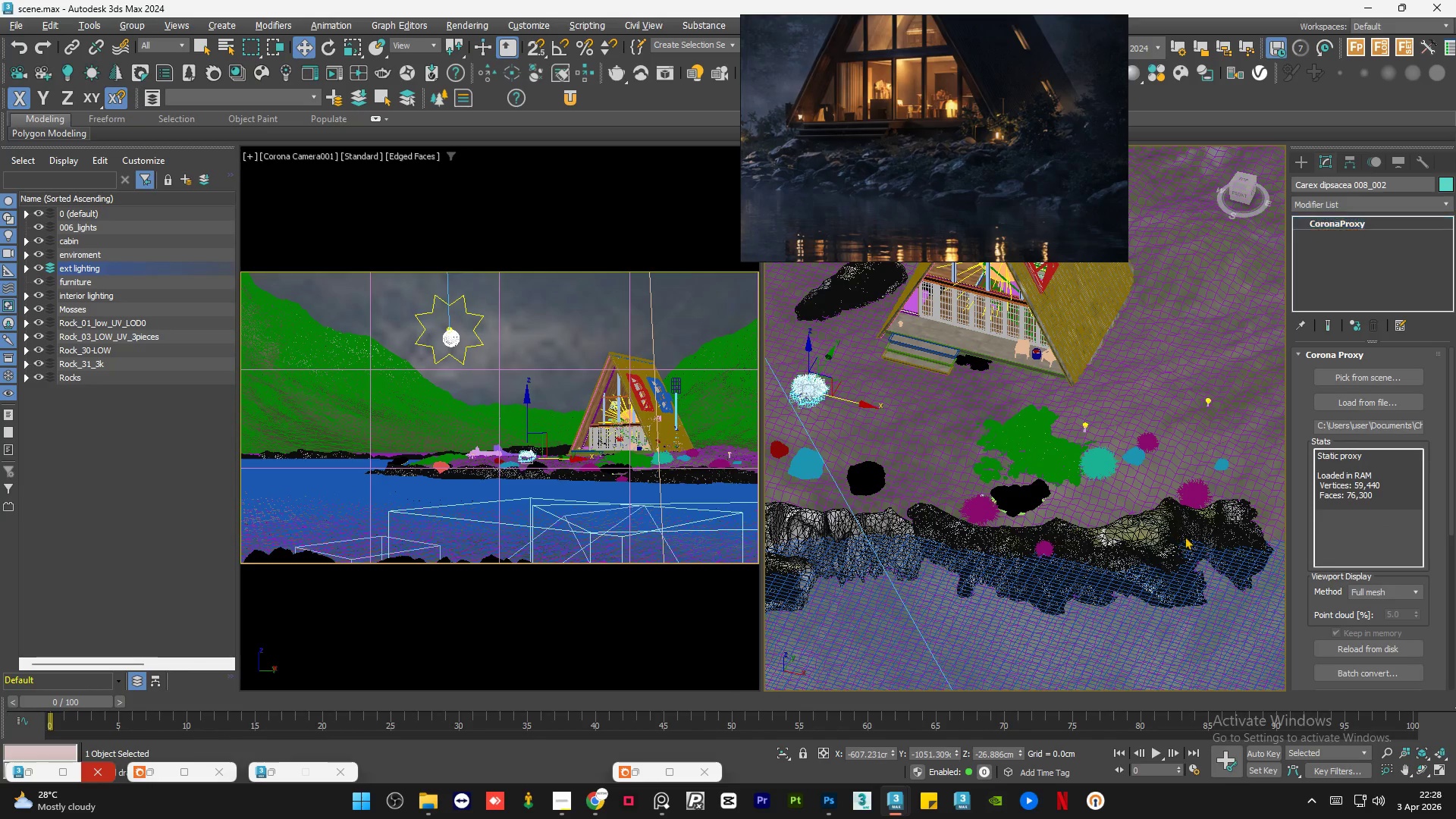 
scroll: coordinate [1185, 536], scroll_direction: down, amount: 3.0
 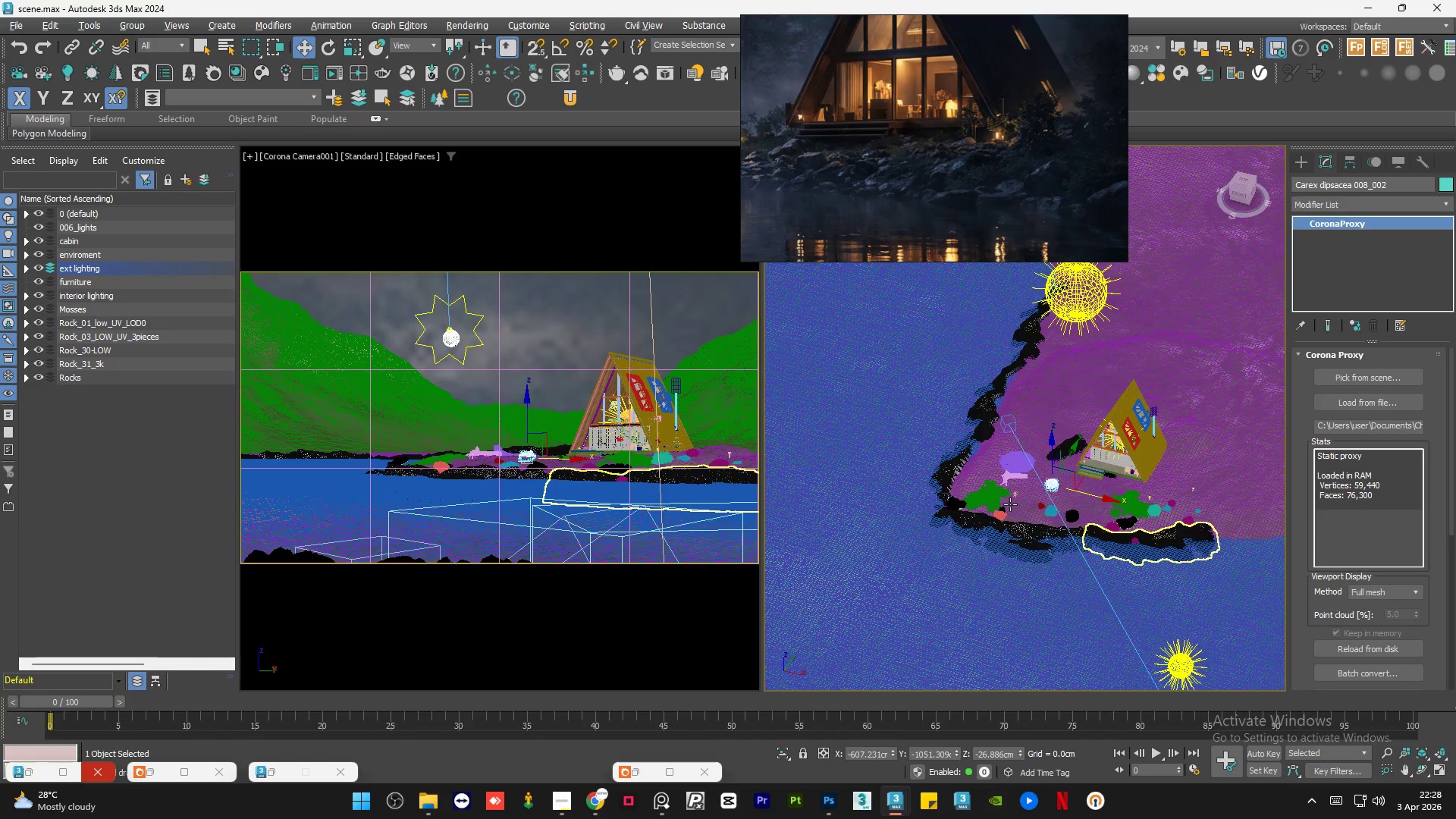 
scroll: coordinate [997, 501], scroll_direction: up, amount: 4.0
 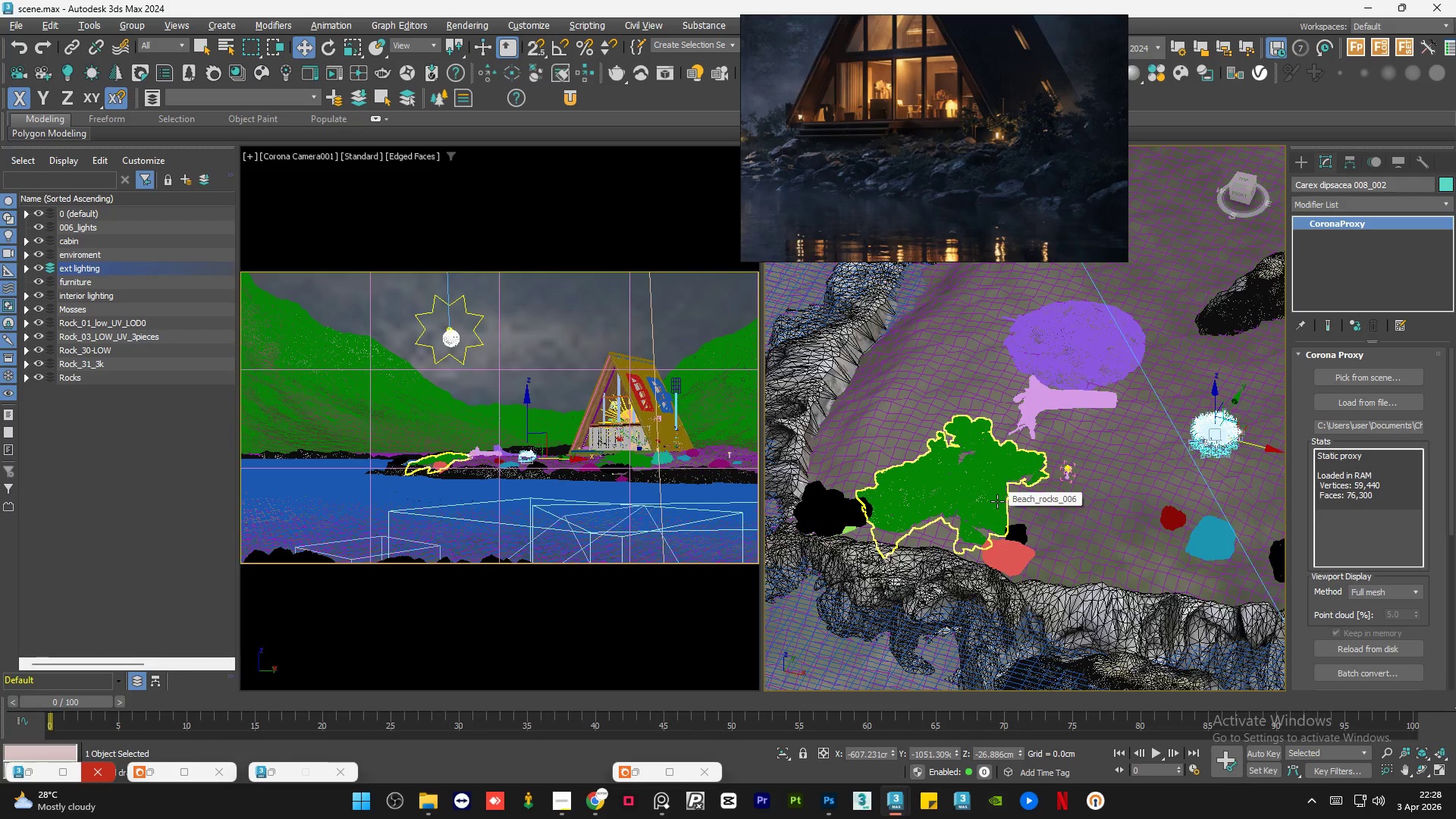 
scroll: coordinate [997, 501], scroll_direction: down, amount: 1.0
 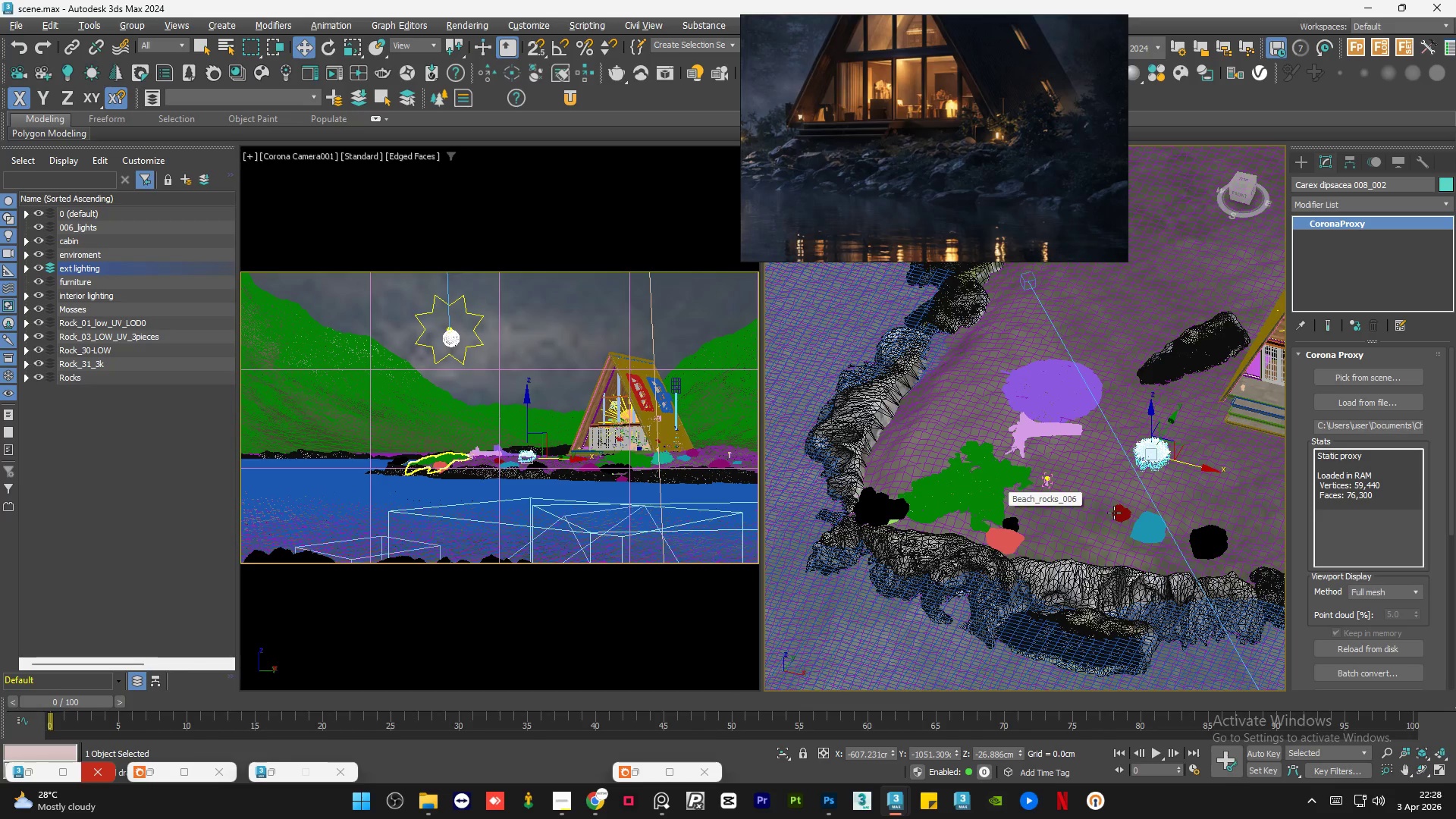 
scroll: coordinate [1114, 513], scroll_direction: up, amount: 1.0
 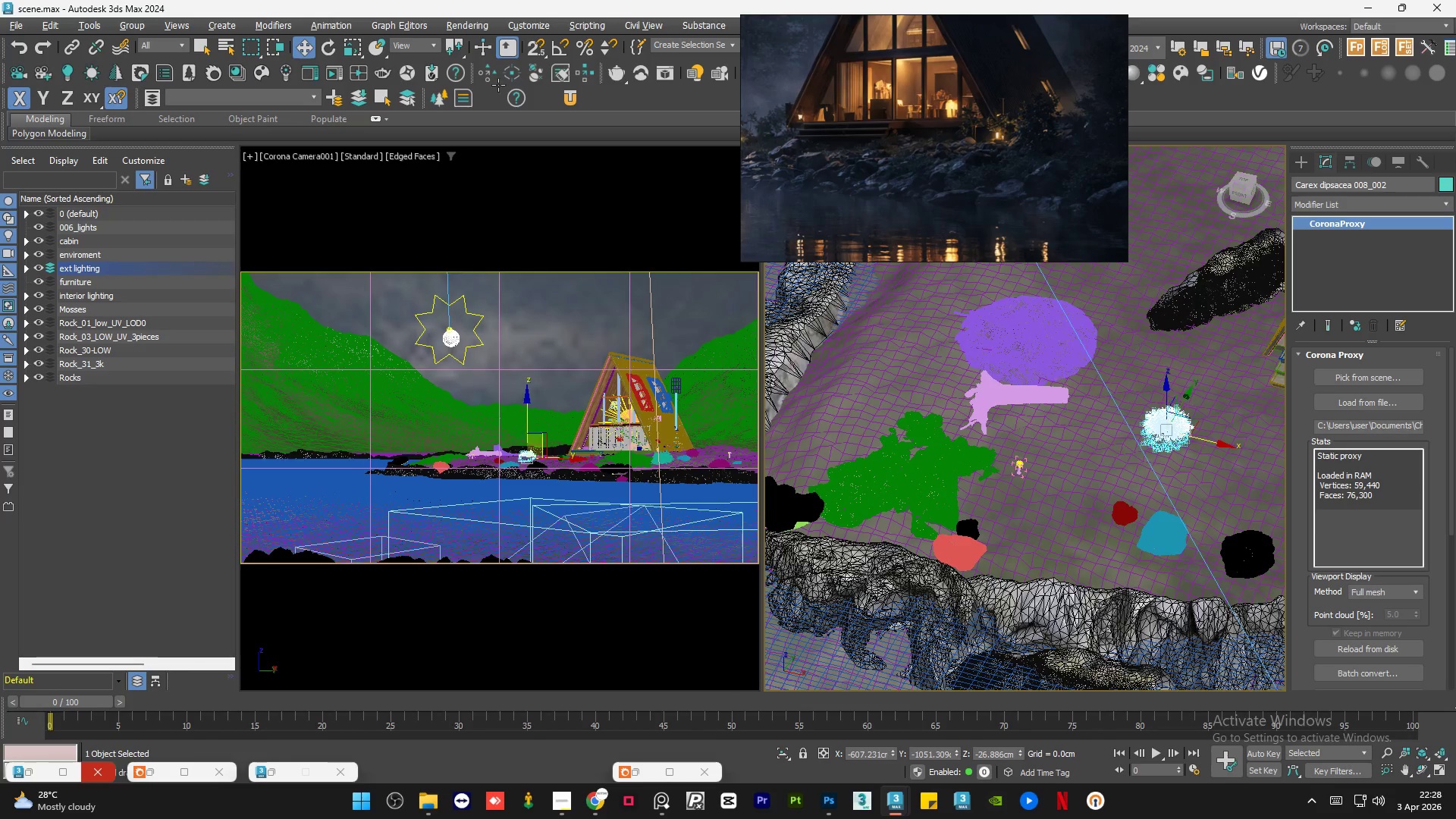 
left_click([375, 42])
 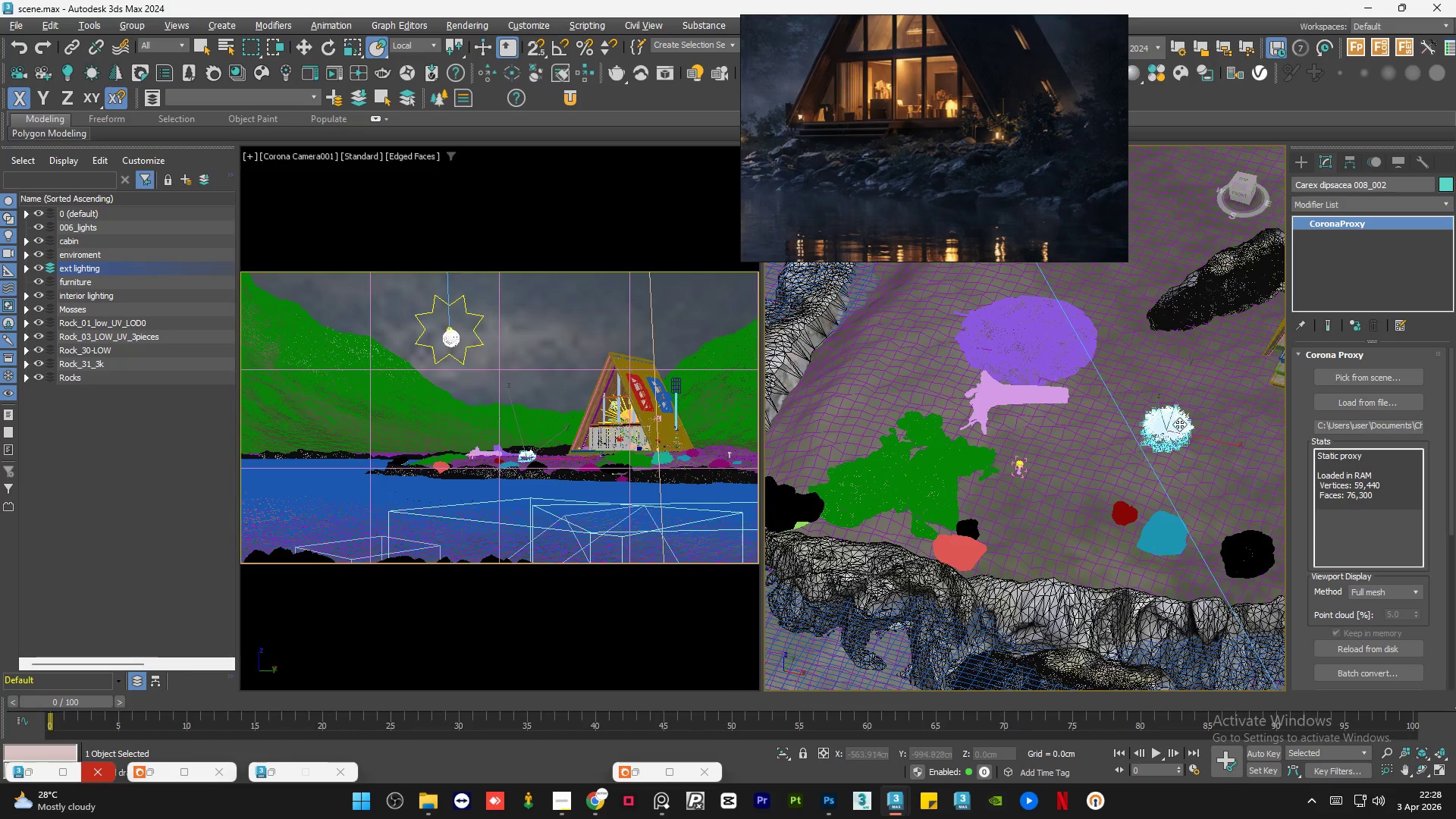 
left_click_drag(start_coordinate=[1178, 427], to_coordinate=[884, 526])
 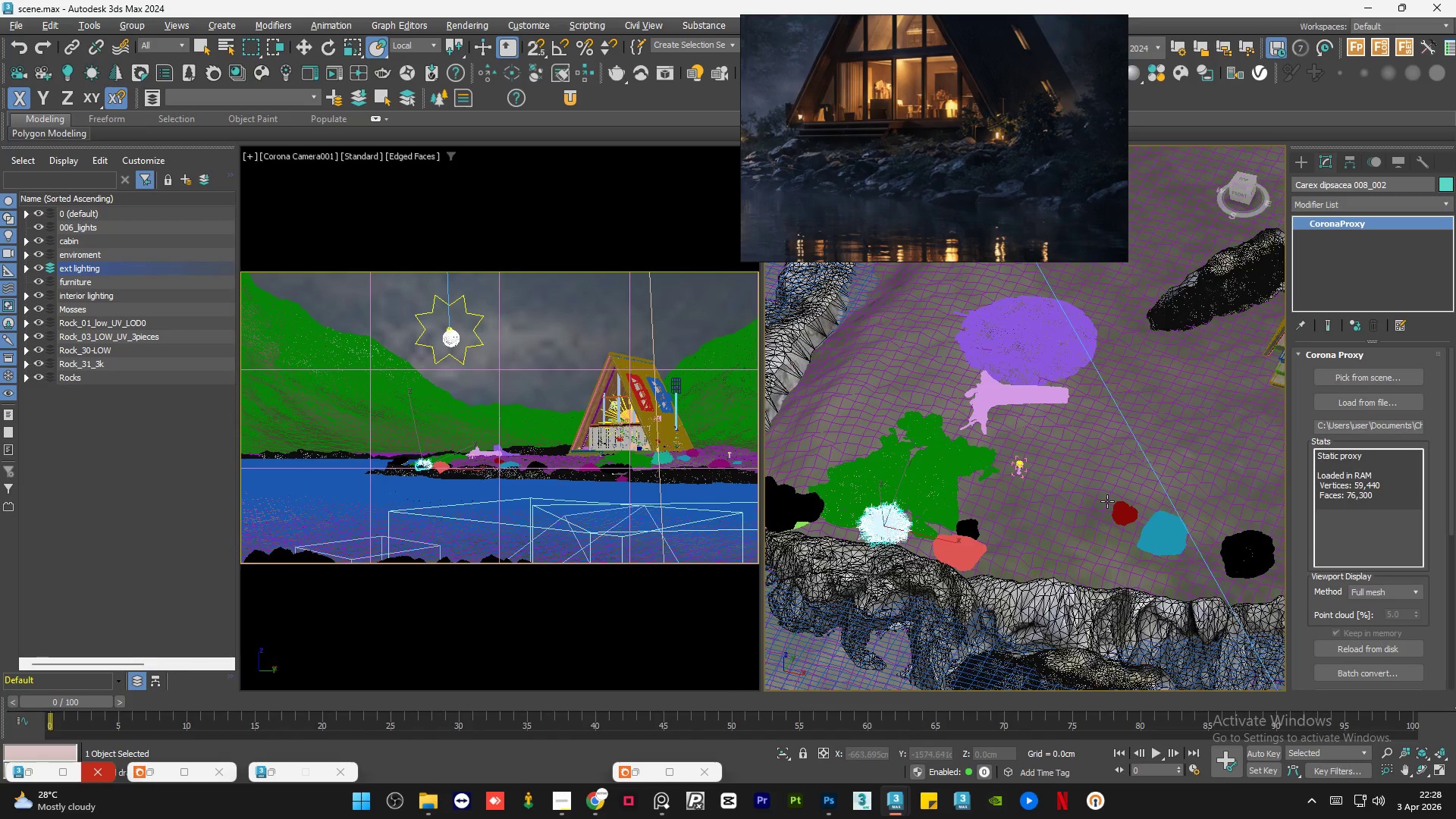 
scroll: coordinate [1107, 501], scroll_direction: down, amount: 1.0
 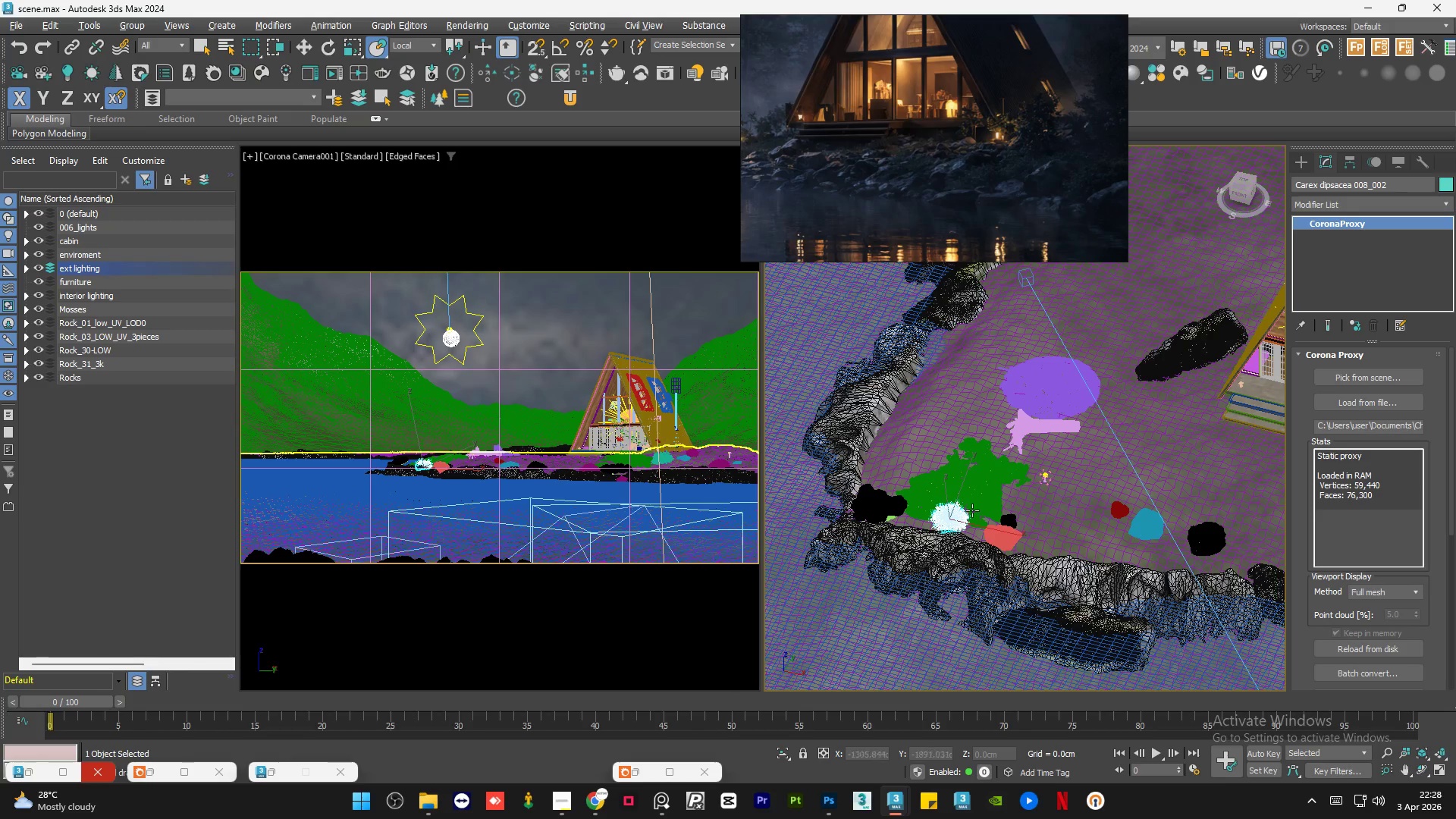 
hold_key(key=AltLeft, duration=1.05)
 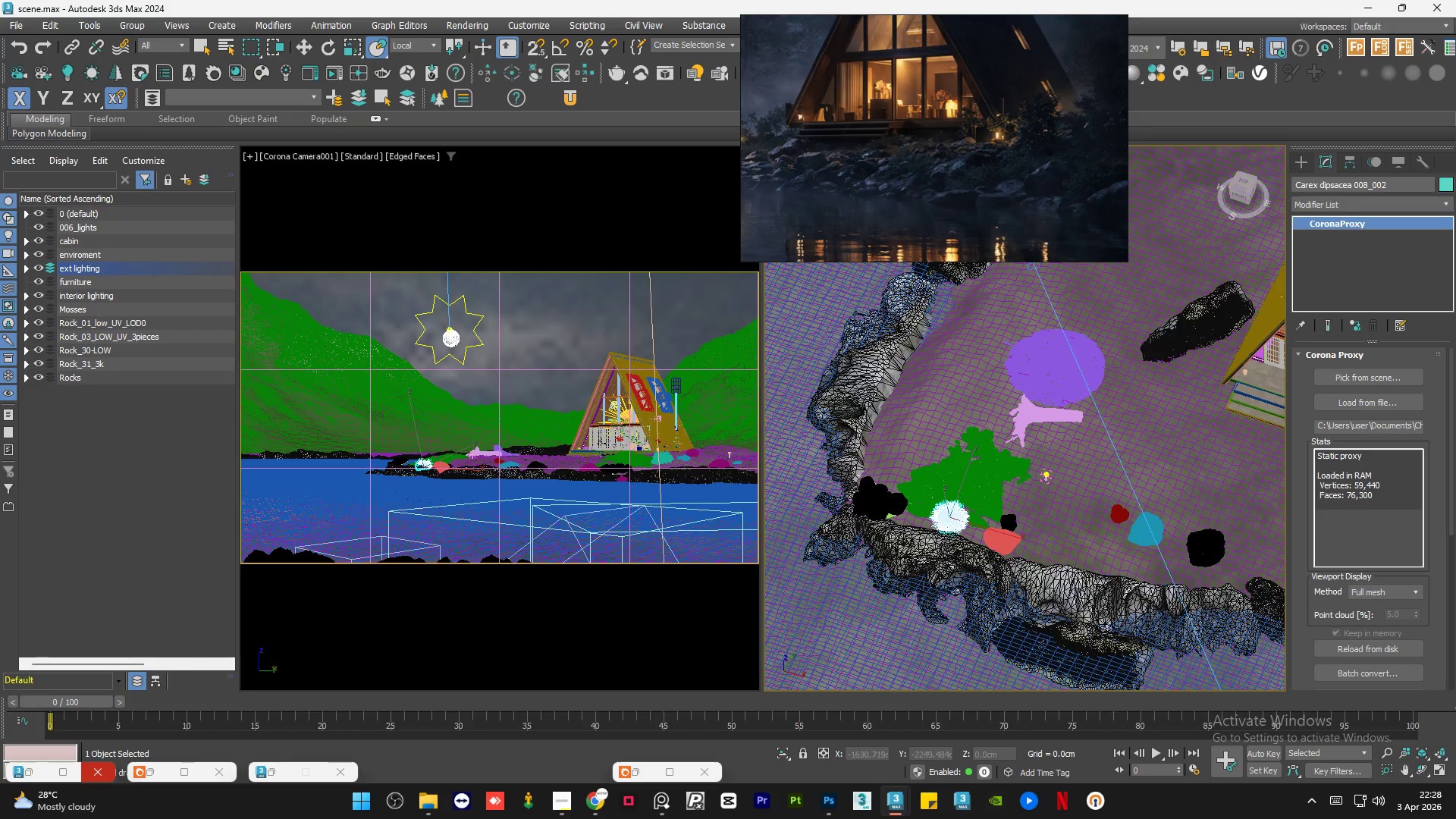 
scroll: coordinate [897, 541], scroll_direction: down, amount: 1.0
 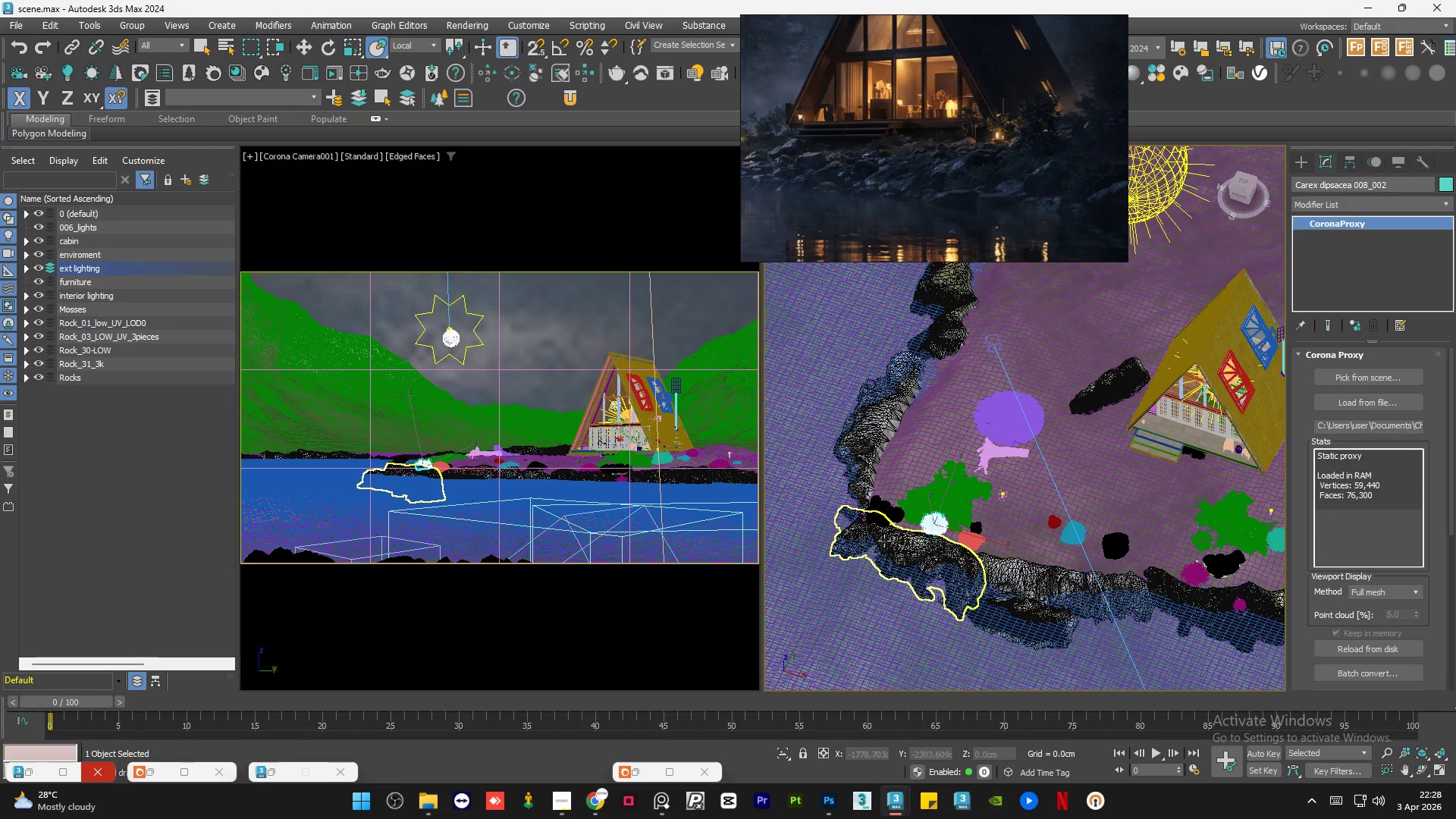 
key(W)
 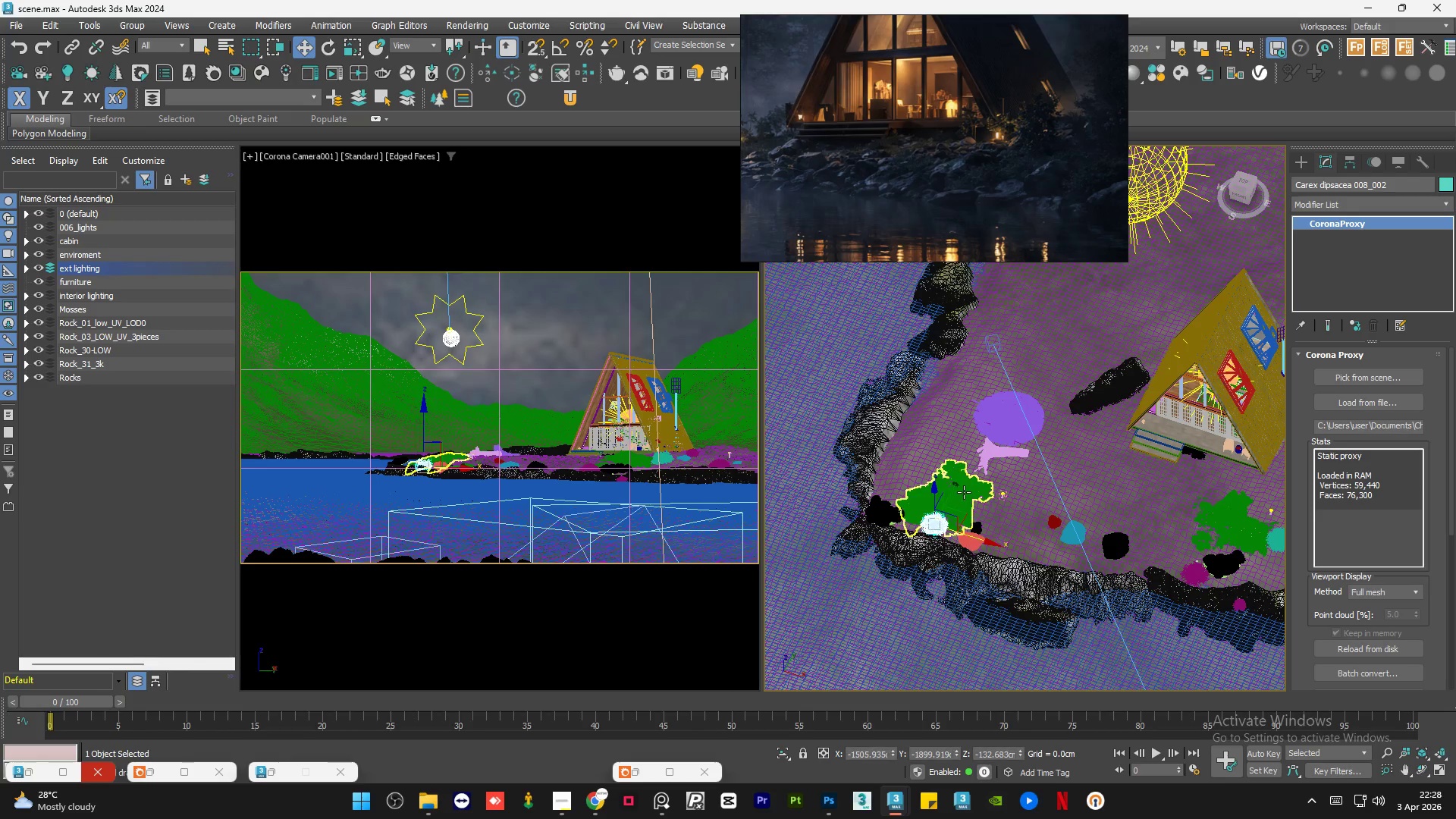 
hold_key(key=ShiftLeft, duration=1.52)
left_click_drag(start_coordinate=[952, 487], to_coordinate=[1056, 334])
 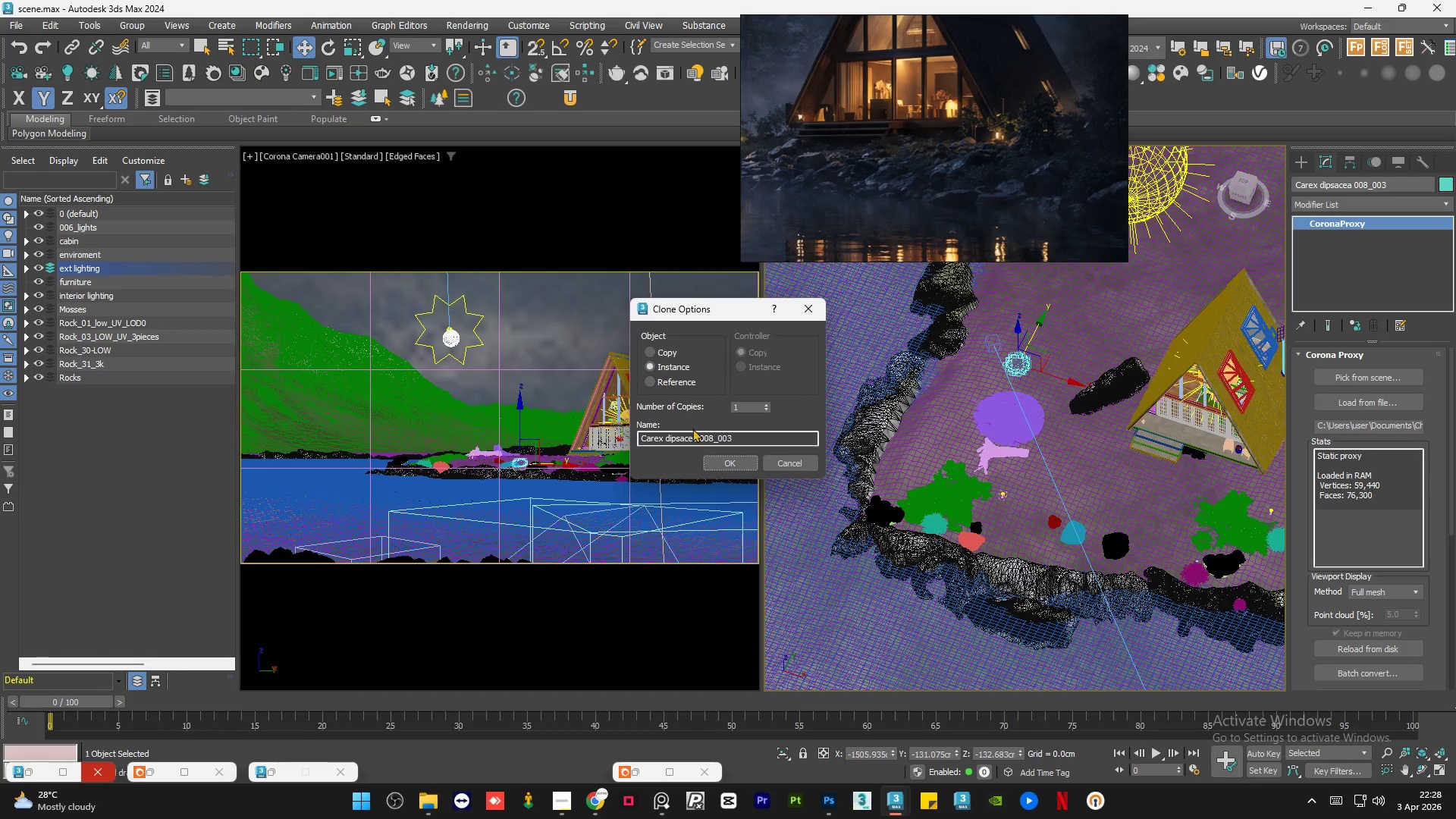 
hold_key(key=ShiftLeft, duration=1.09)
 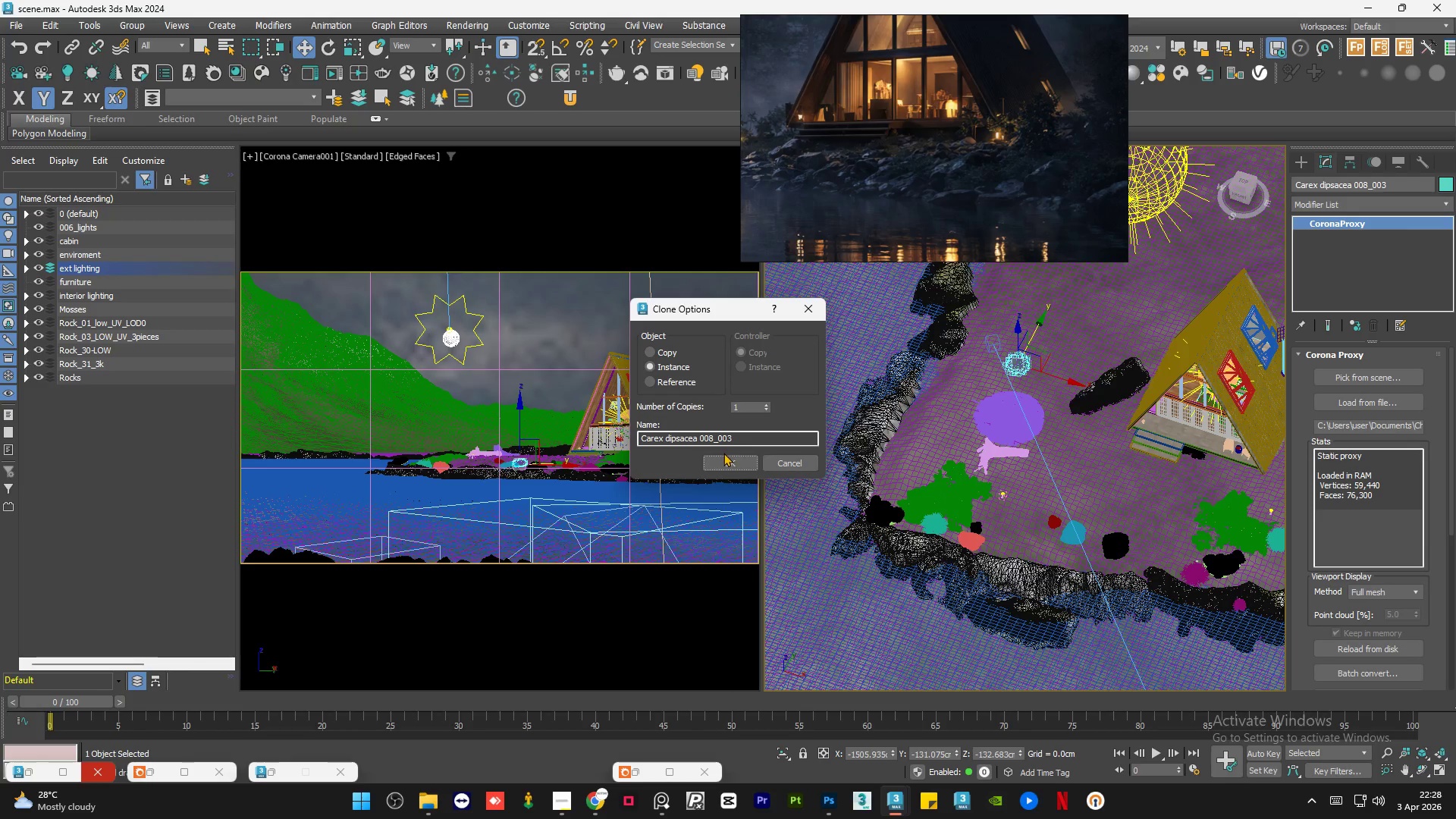 
left_click([722, 460])
 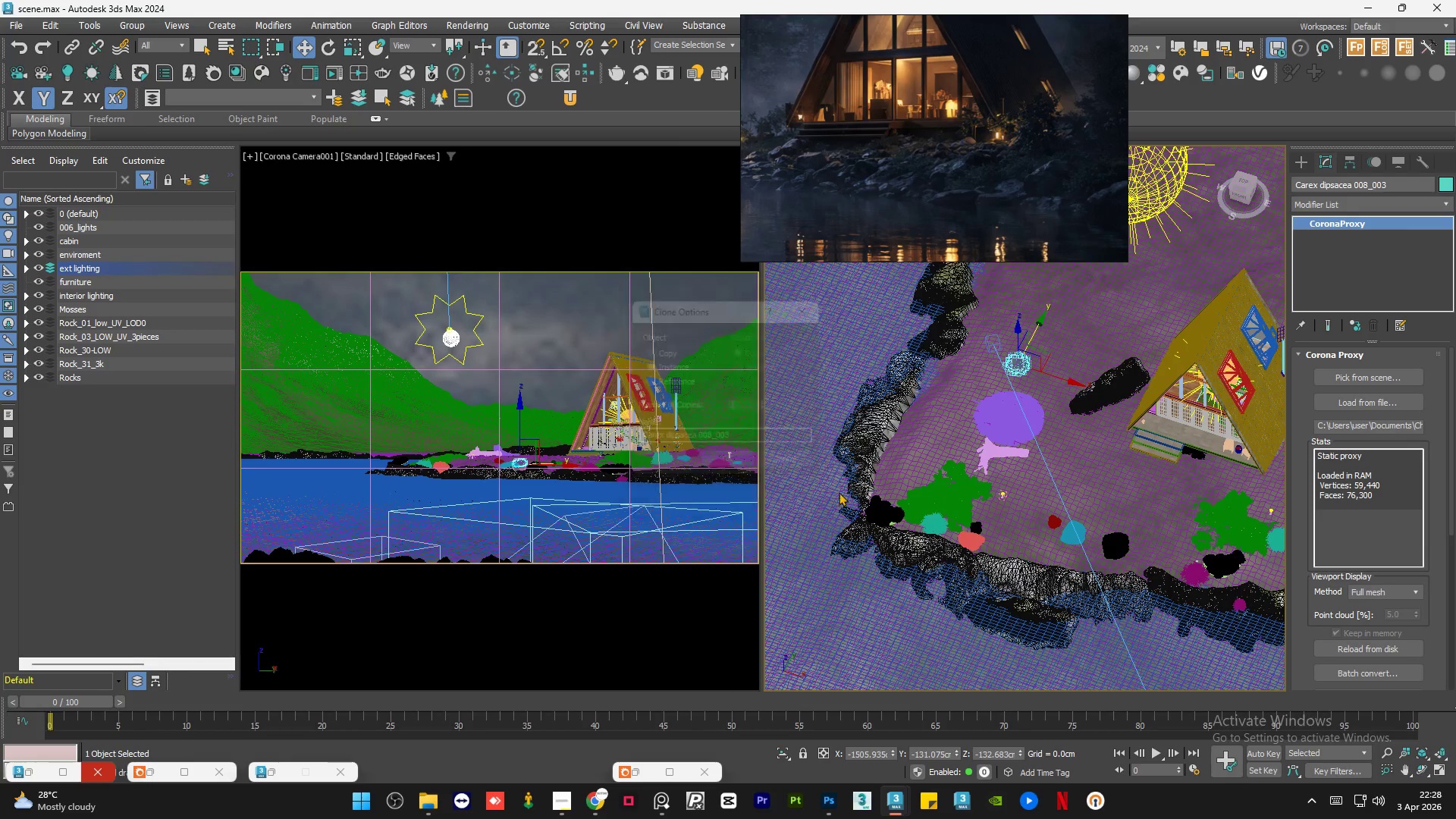 
hold_key(key=AltLeft, duration=0.86)
 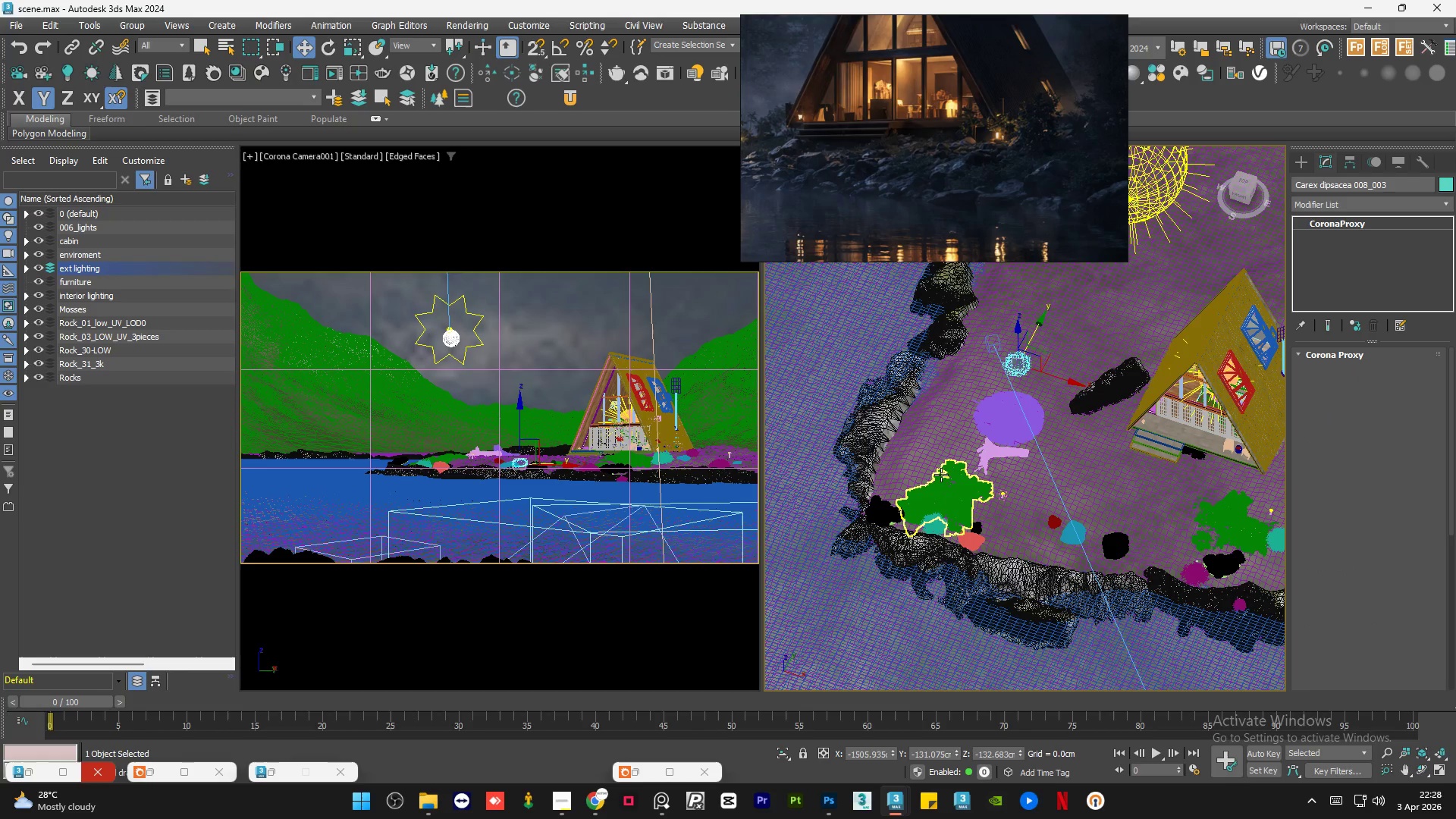 
hold_key(key=AltLeft, duration=0.98)
 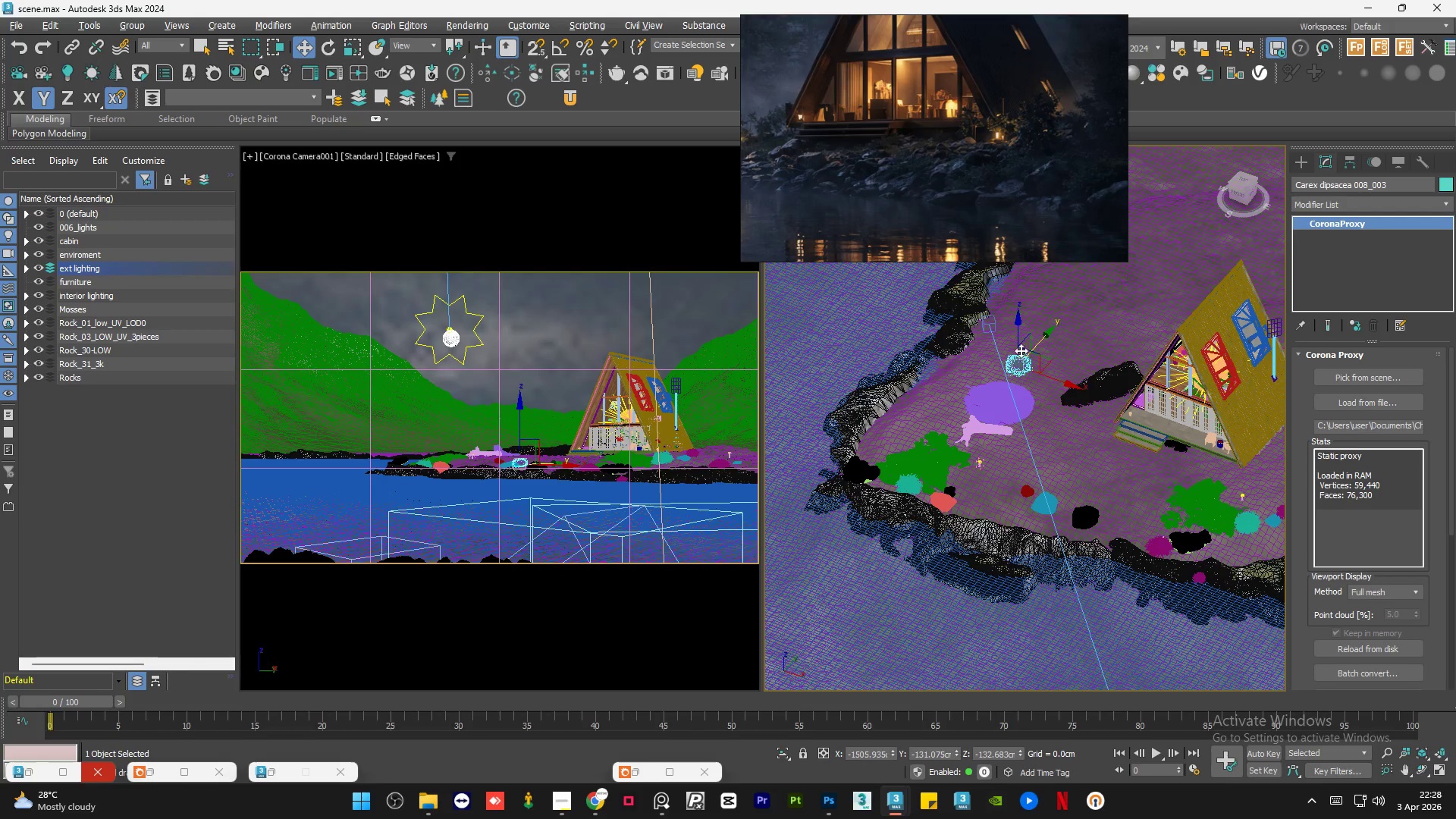 
hold_key(key=AltLeft, duration=11.62)
left_click_drag(start_coordinate=[1017, 334], to_coordinate=[1019, 318])
 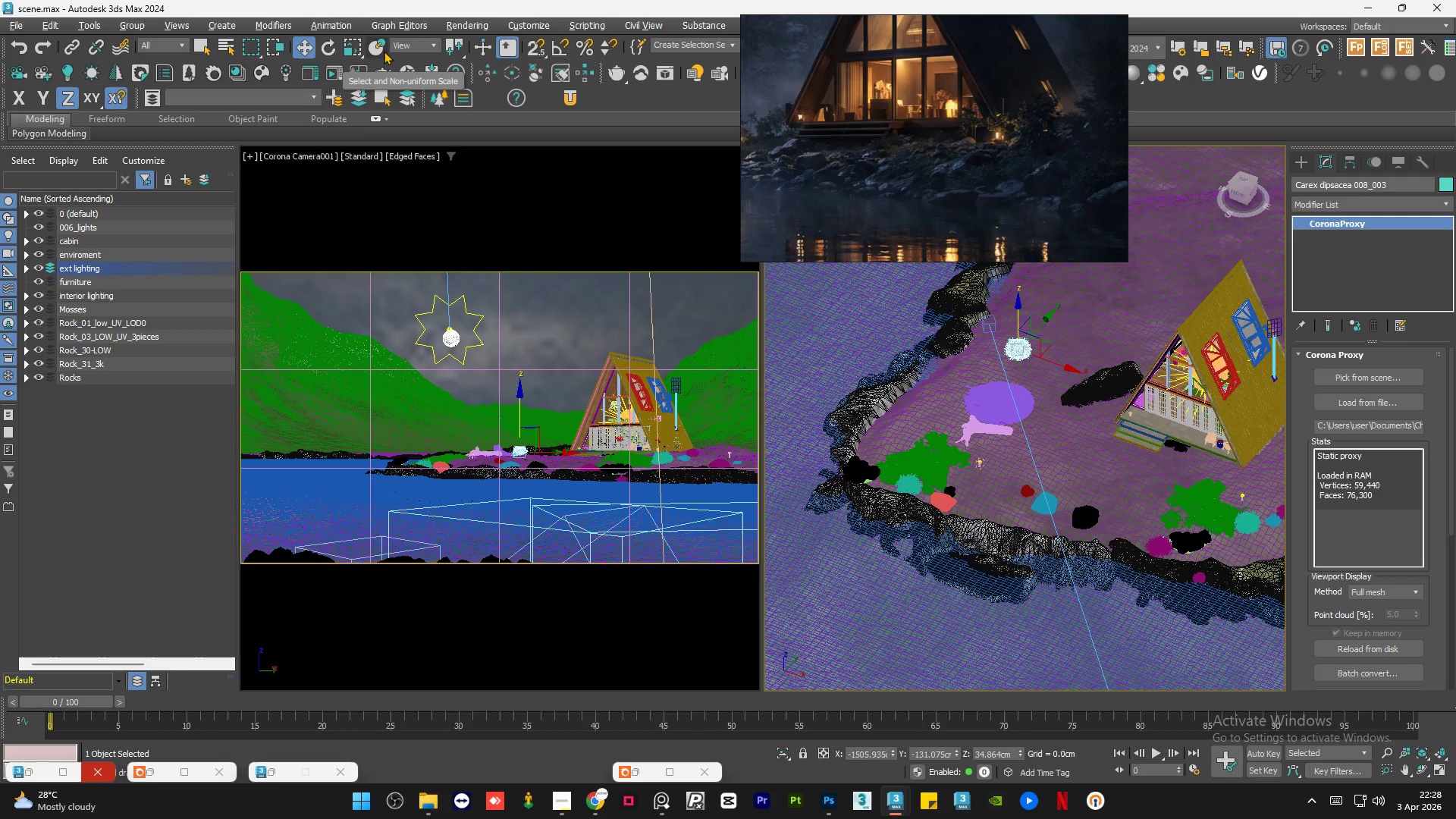 
left_click([378, 46])
 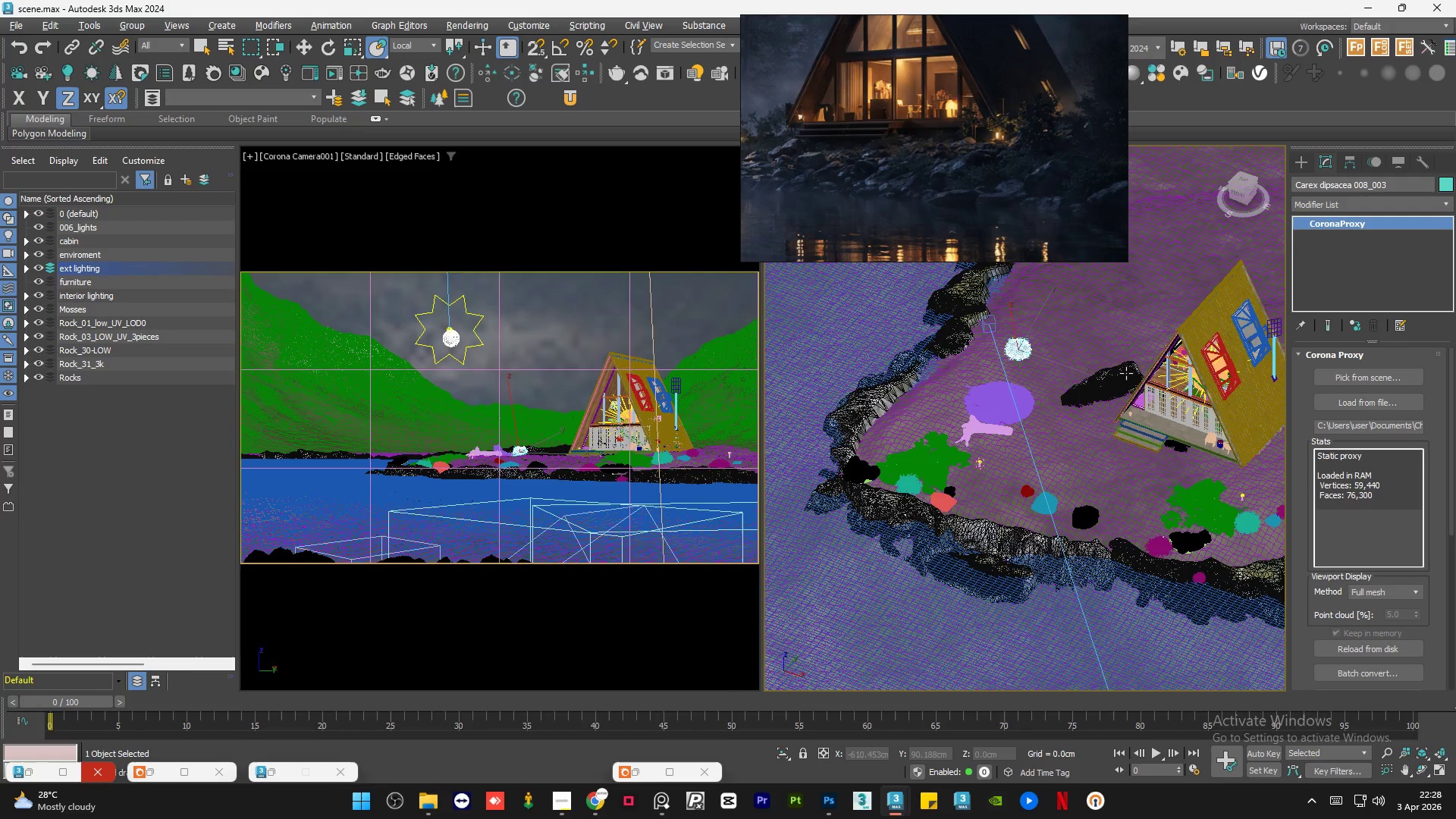 
scroll: coordinate [1093, 370], scroll_direction: up, amount: 1.0
 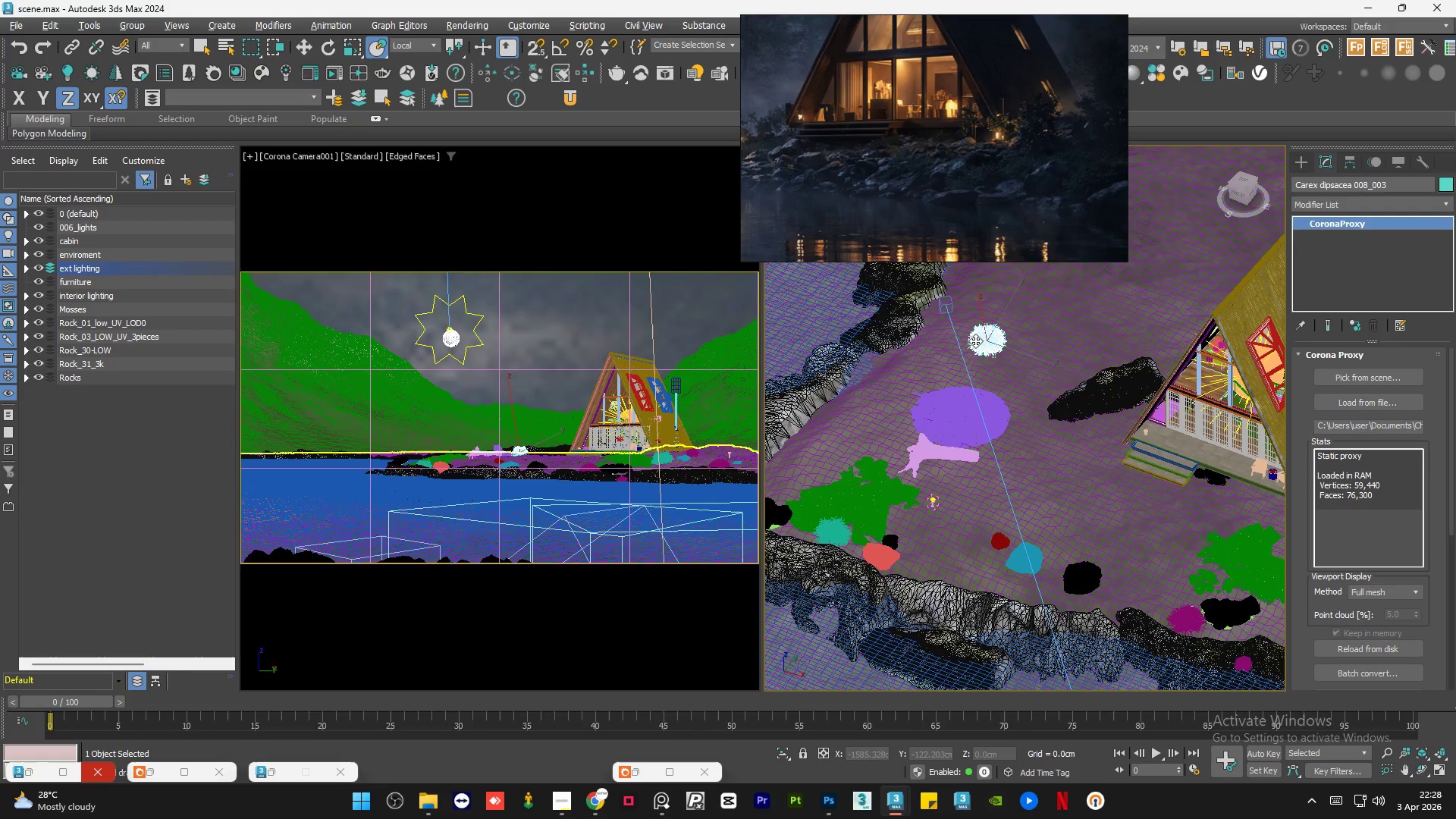 
left_click_drag(start_coordinate=[975, 339], to_coordinate=[1237, 494])
 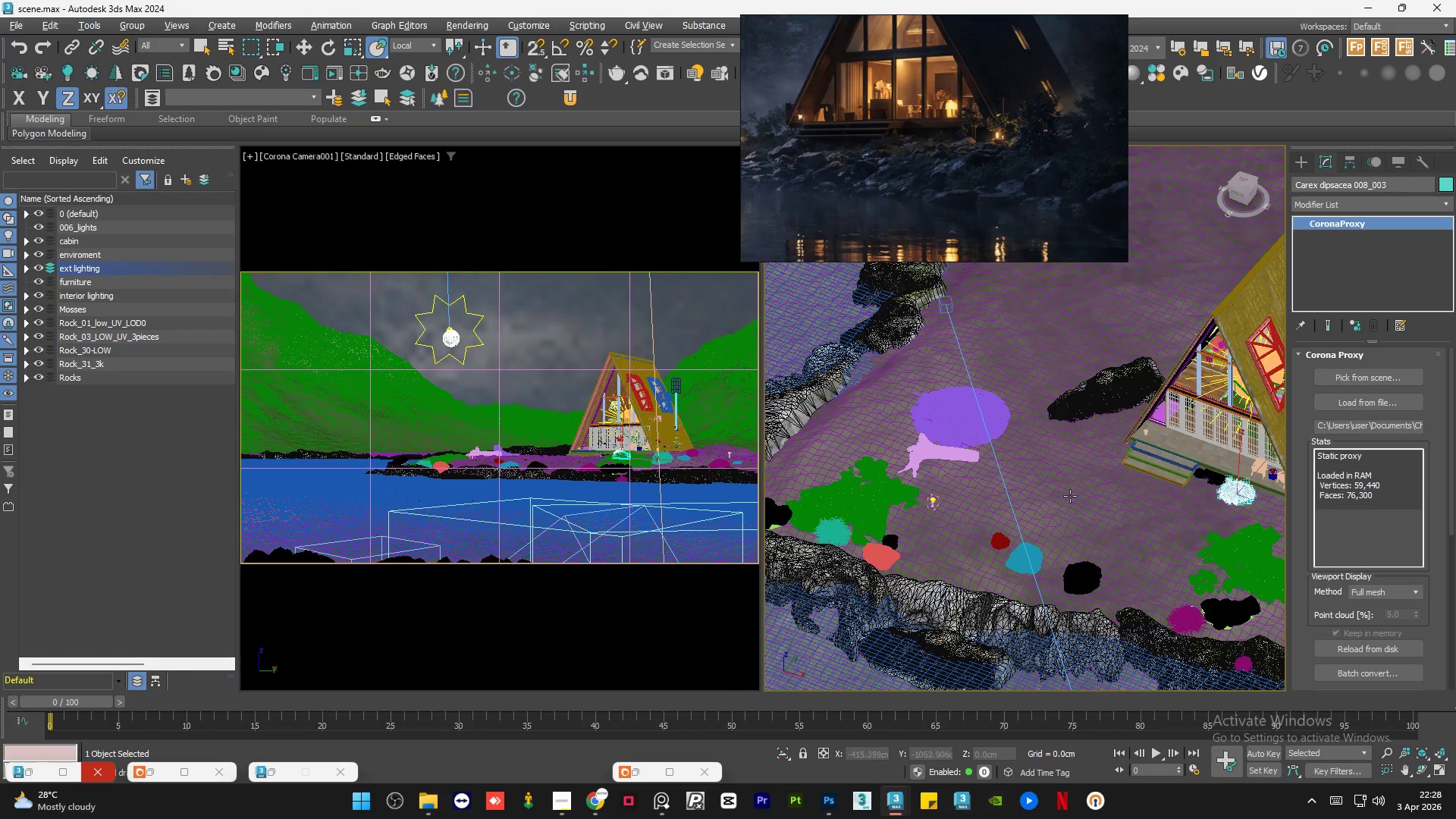 
hold_key(key=AltLeft, duration=0.69)
 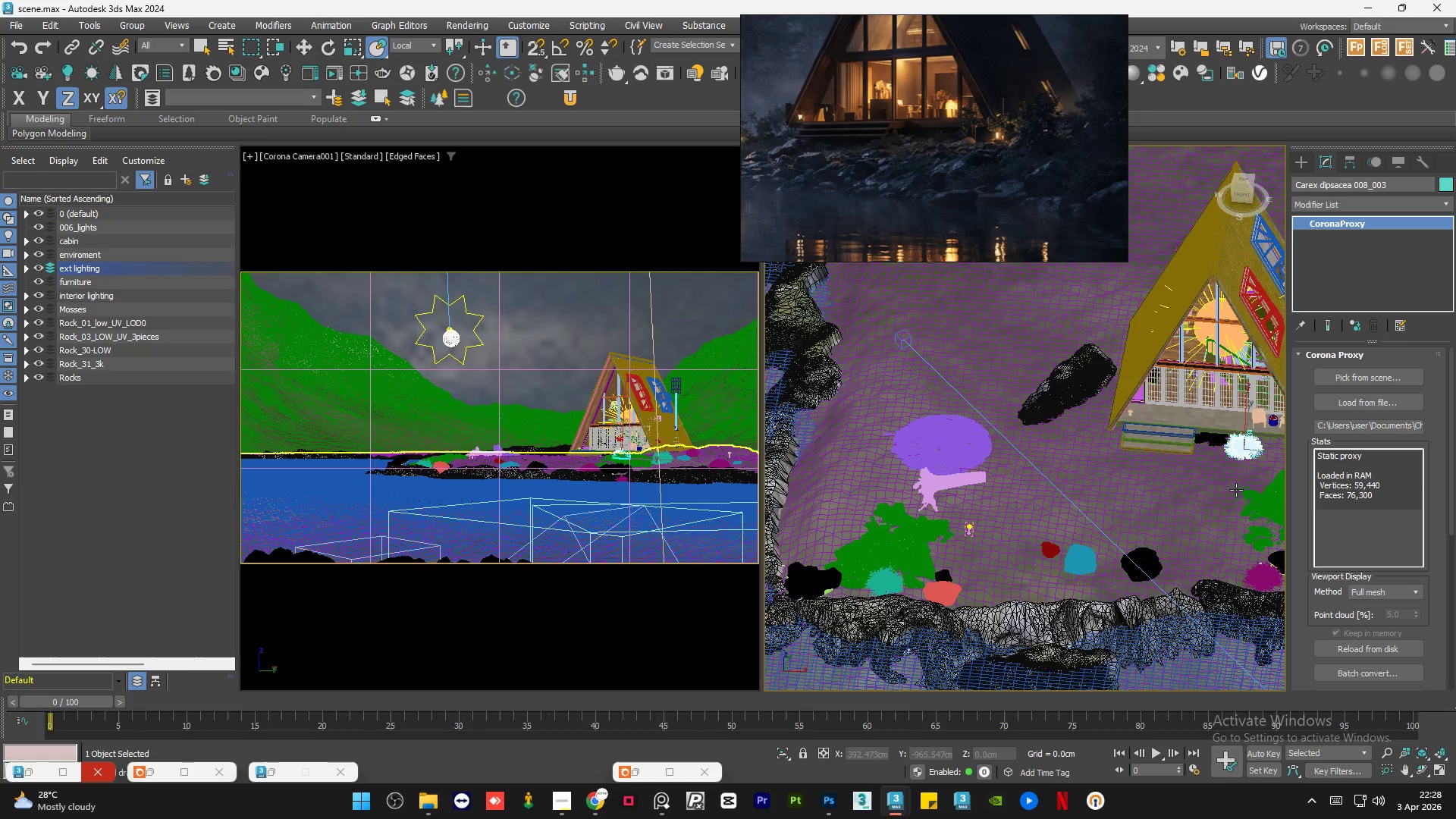 
scroll: coordinate [1069, 497], scroll_direction: down, amount: 1.0
 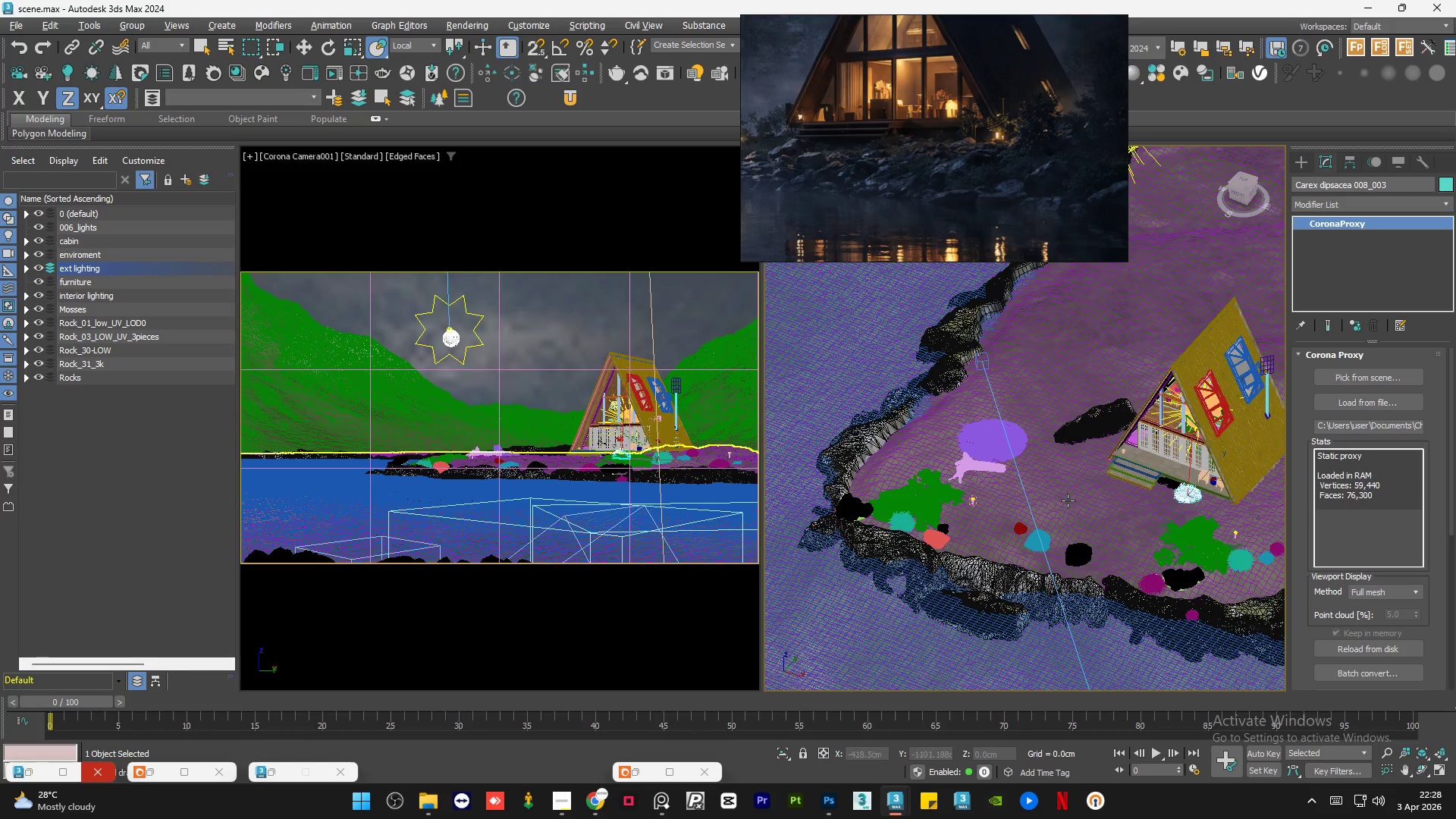 
hold_key(key=AltLeft, duration=2.91)
scroll: coordinate [1034, 500], scroll_direction: none, amount: 0.0
 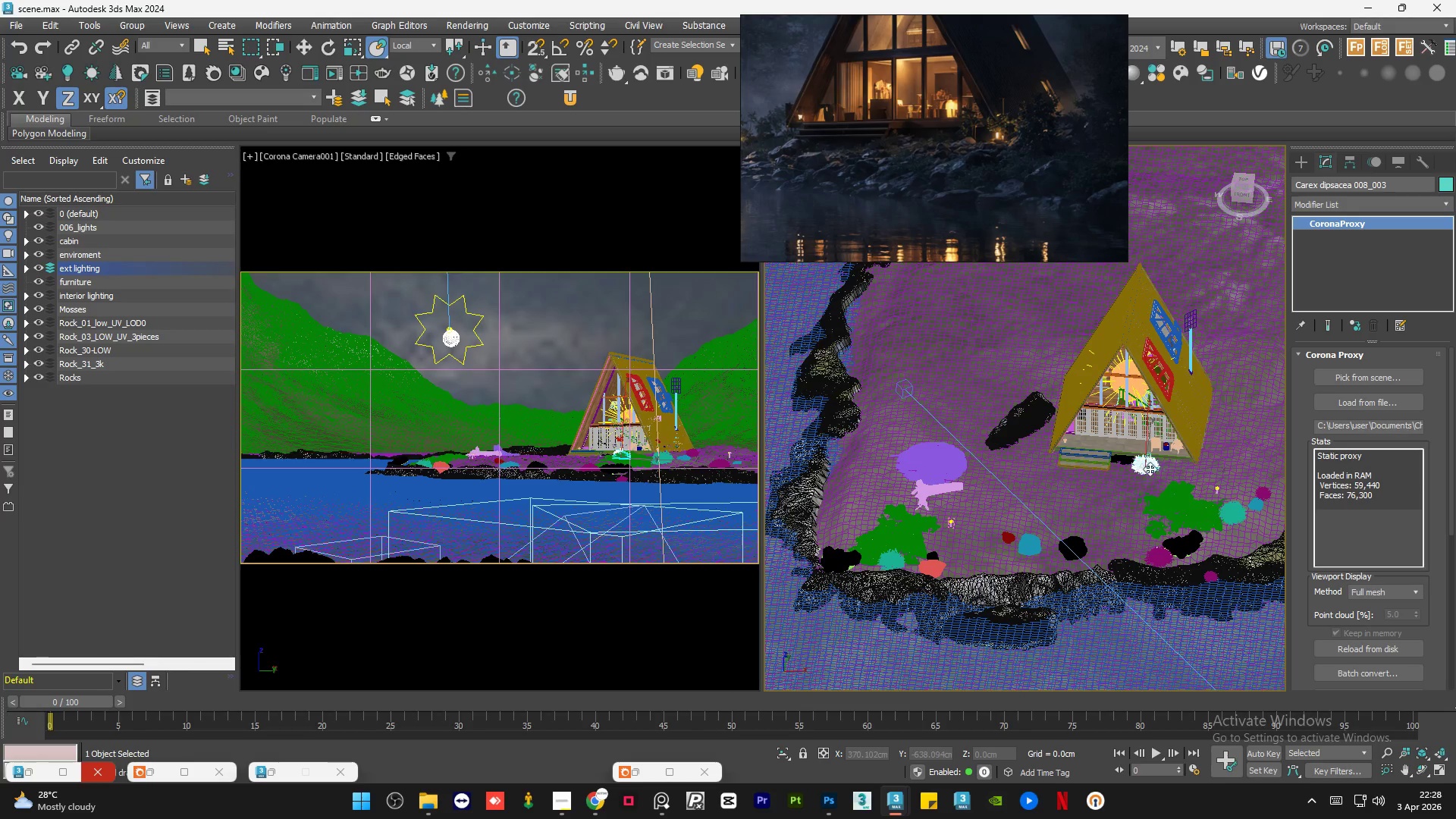 
hold_key(key=AltLeft, duration=1.52)
 